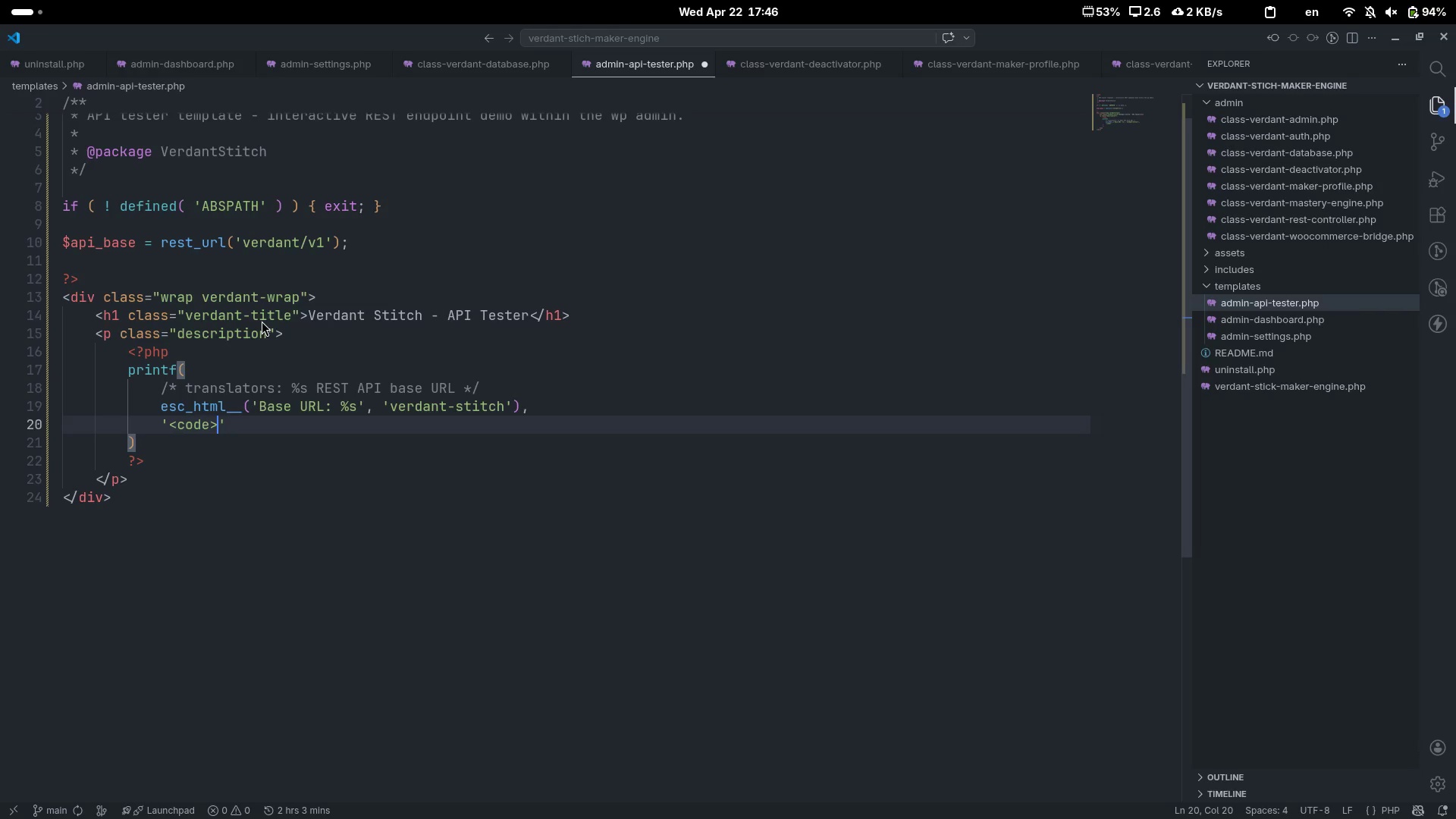 
key(ArrowRight)
 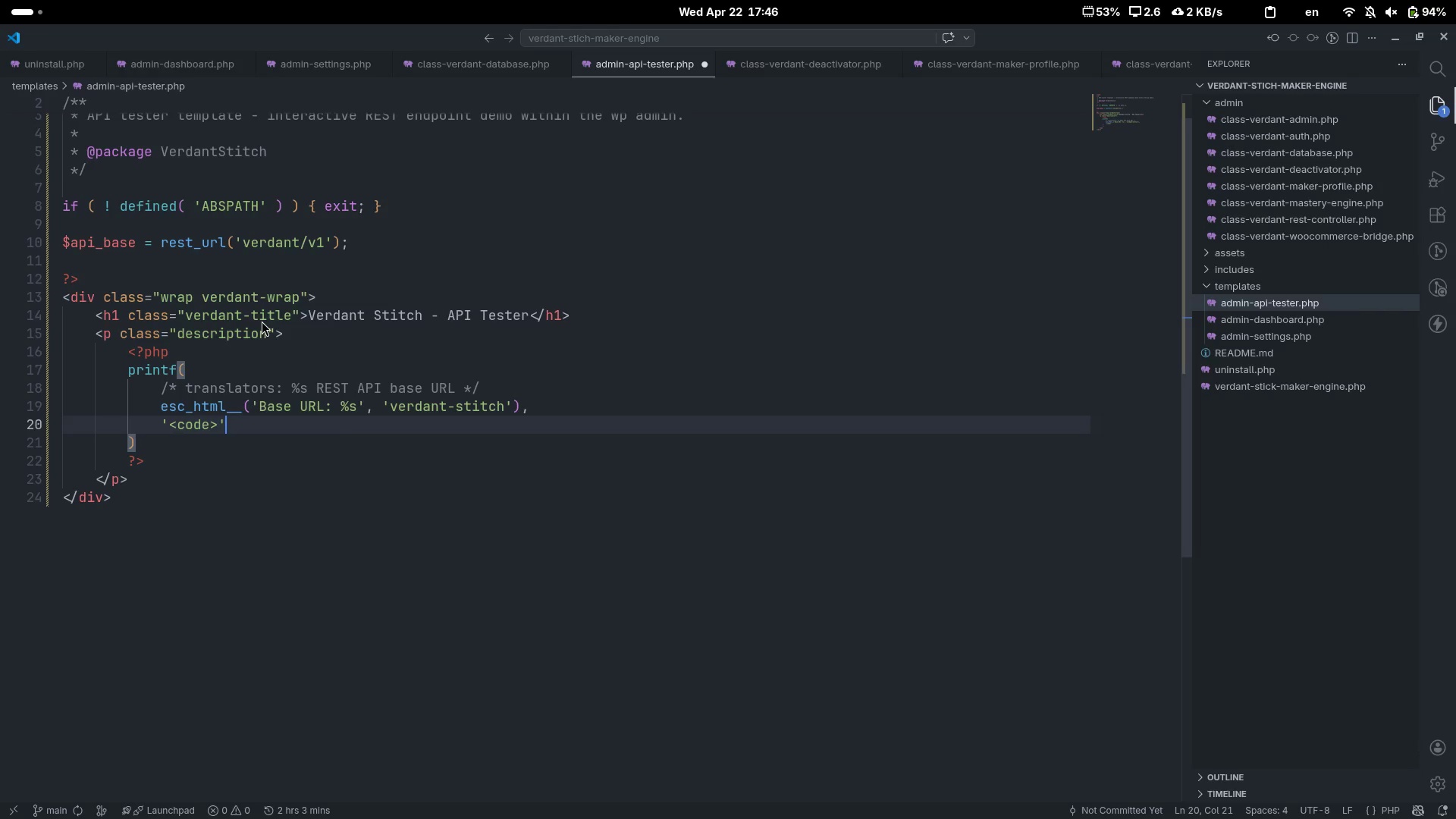 
hold_key(key=ControlLeft, duration=0.63)
 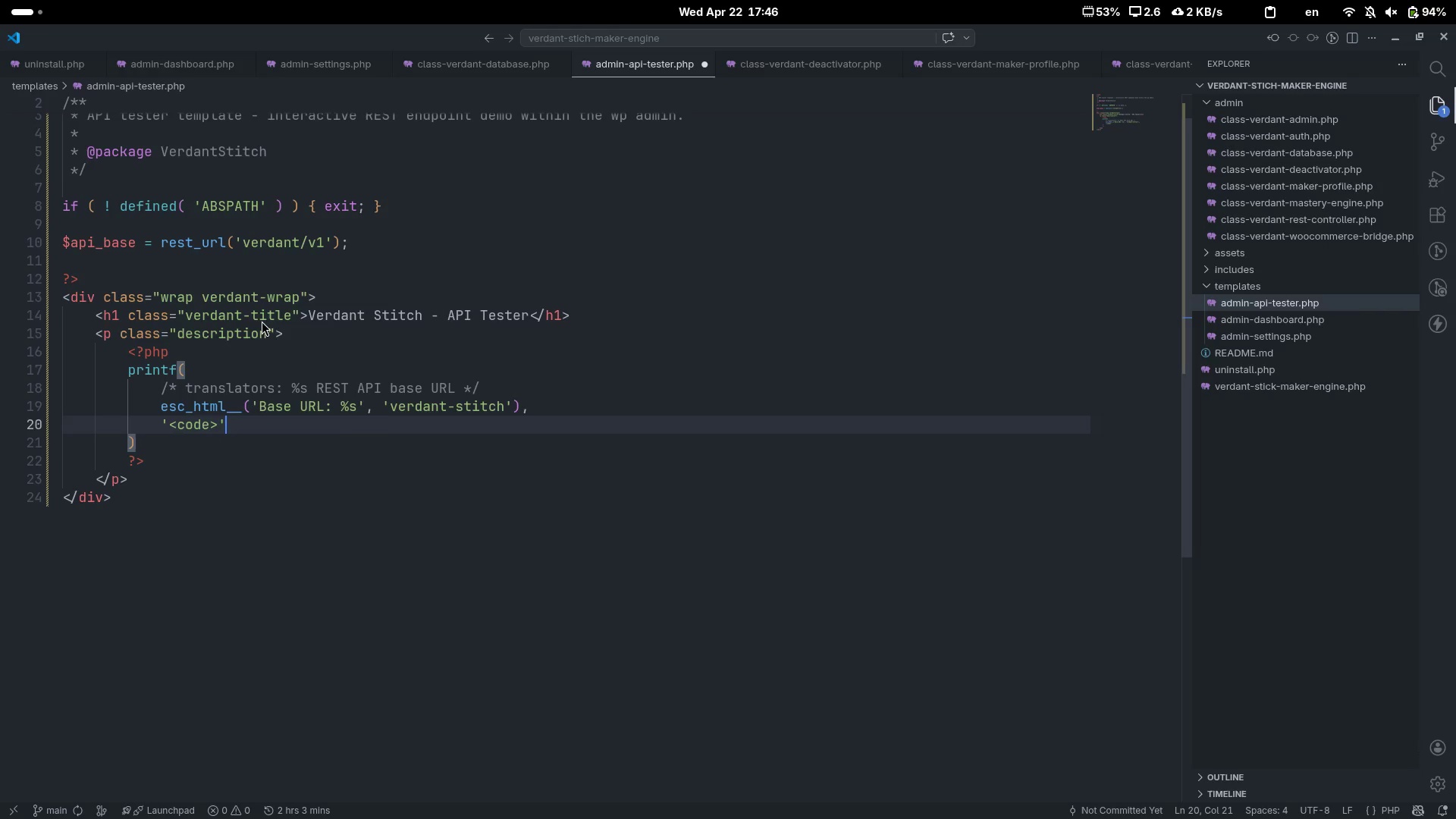 
key(Control+ControlLeft)
 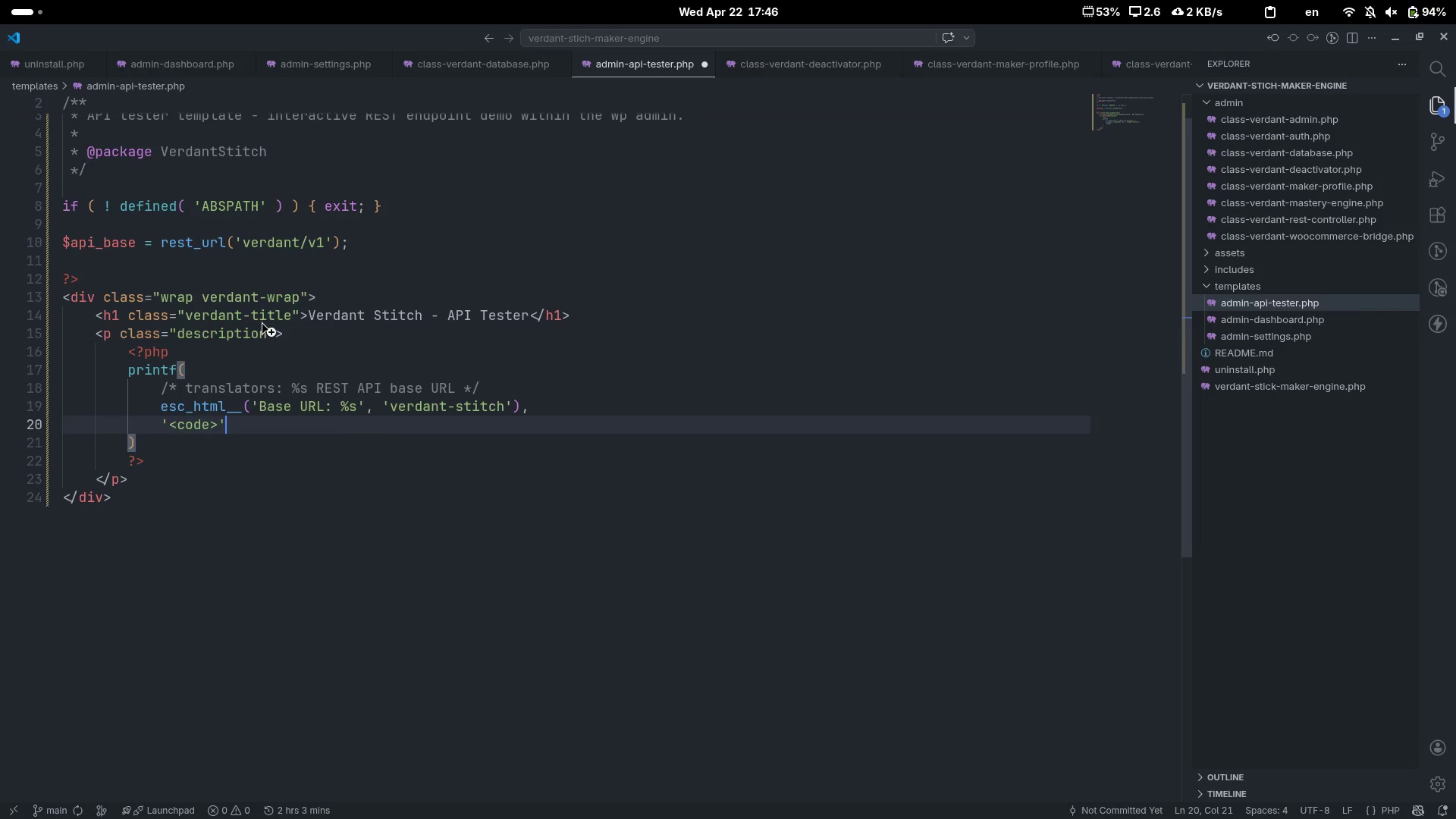 
key(Control+V)
 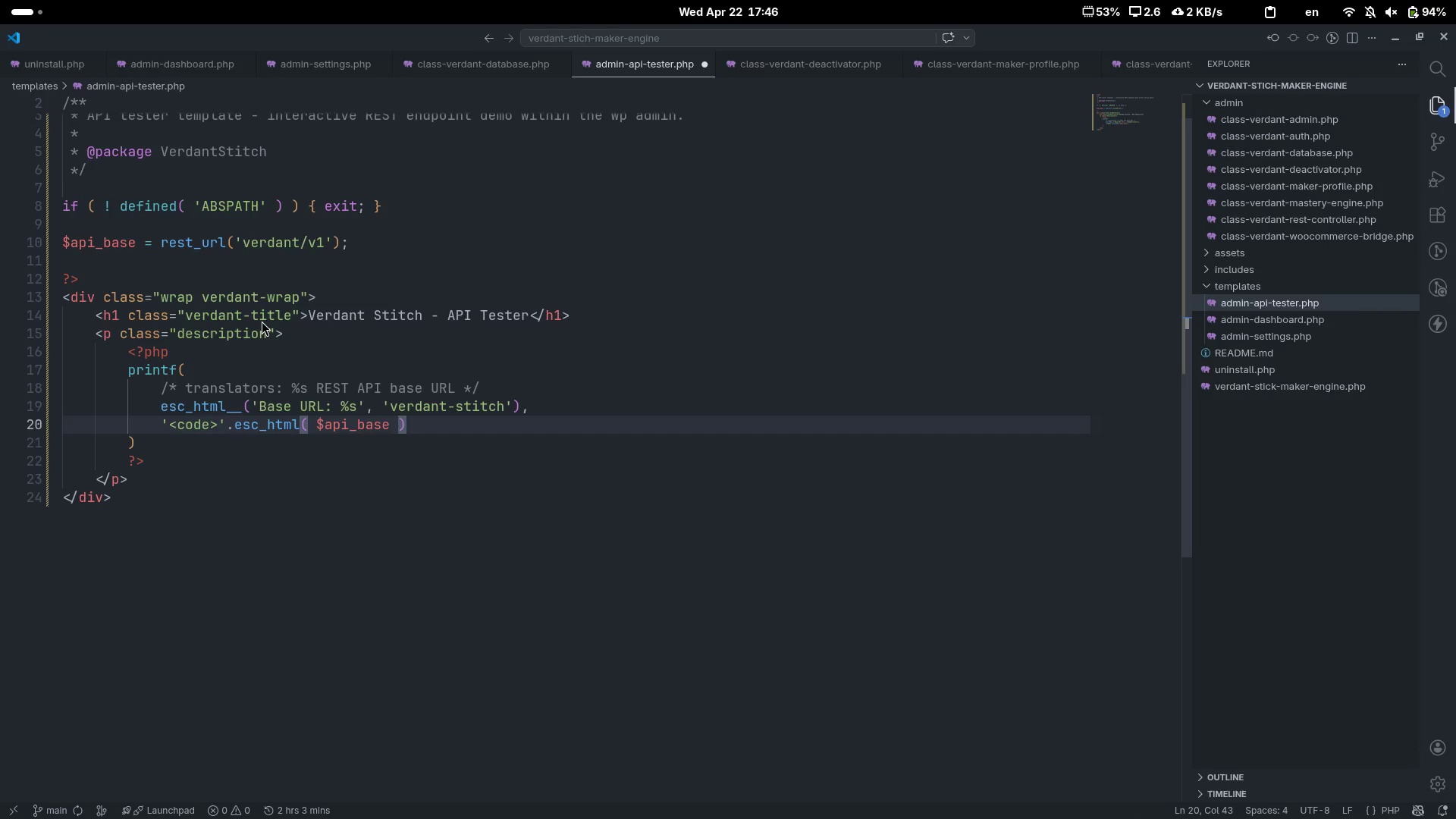 
key(Period)
 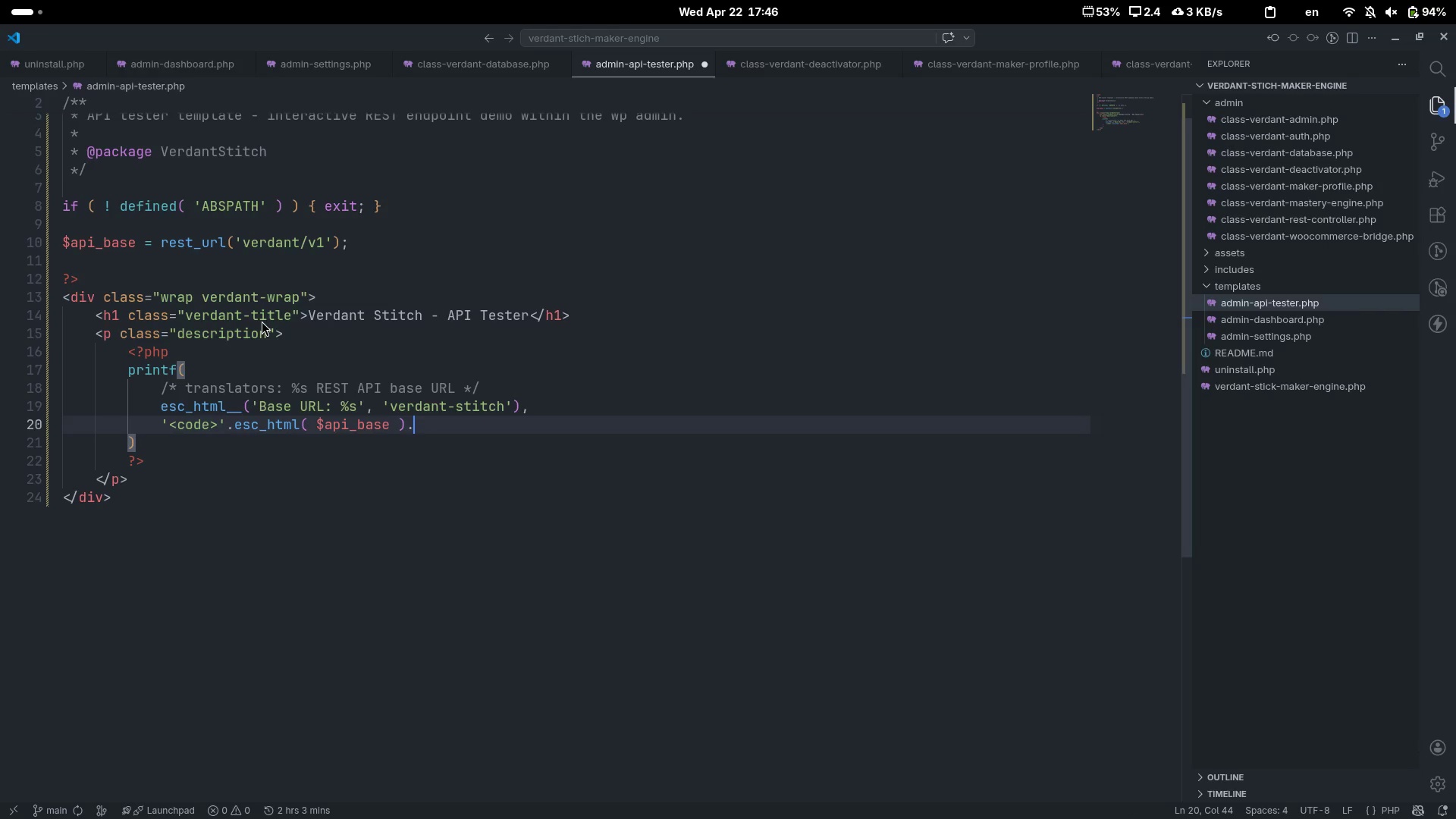 
key(Control+ArrowLeft)
 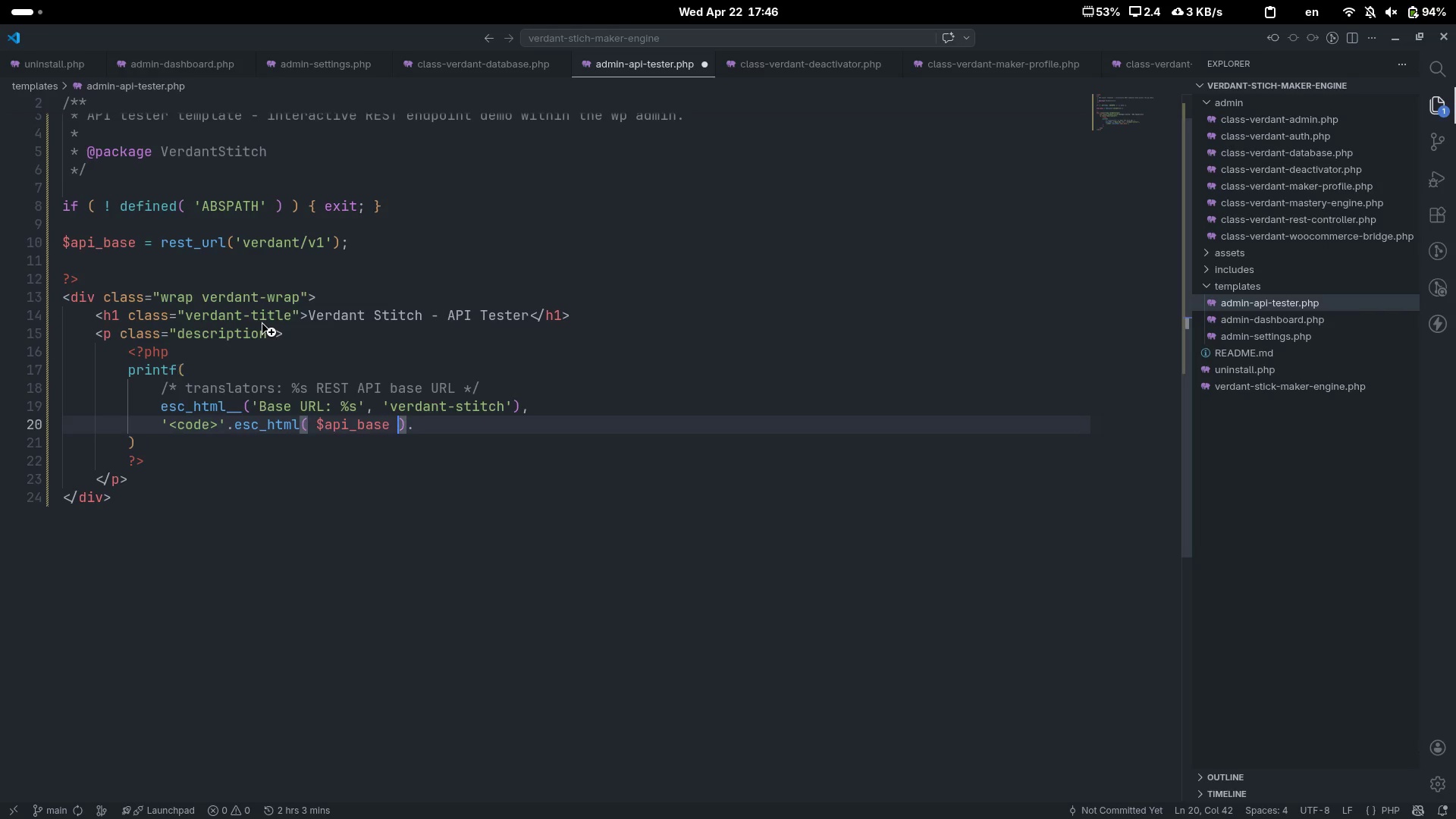 
key(Control+ArrowLeft)
 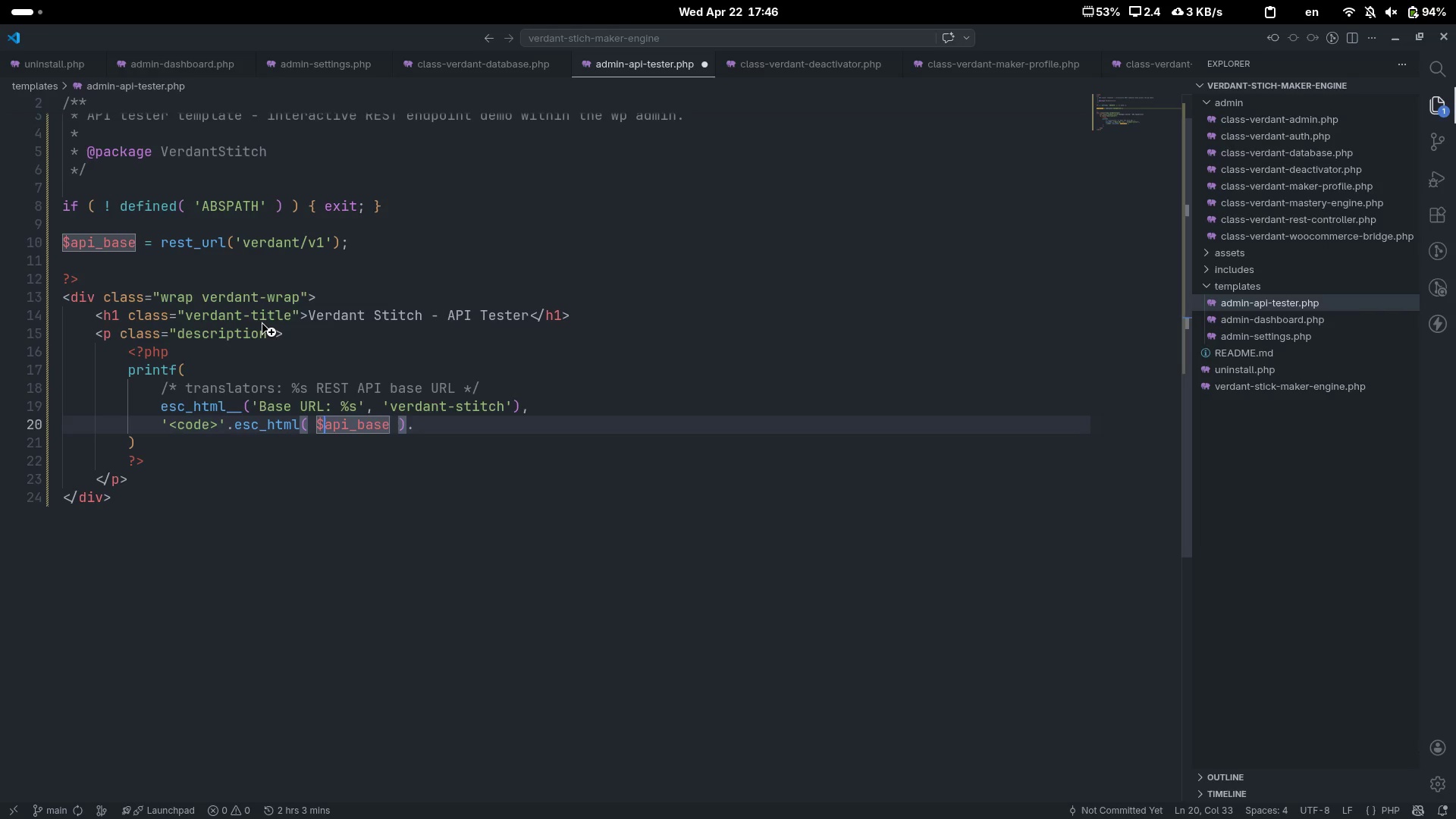 
key(Control+ArrowLeft)
 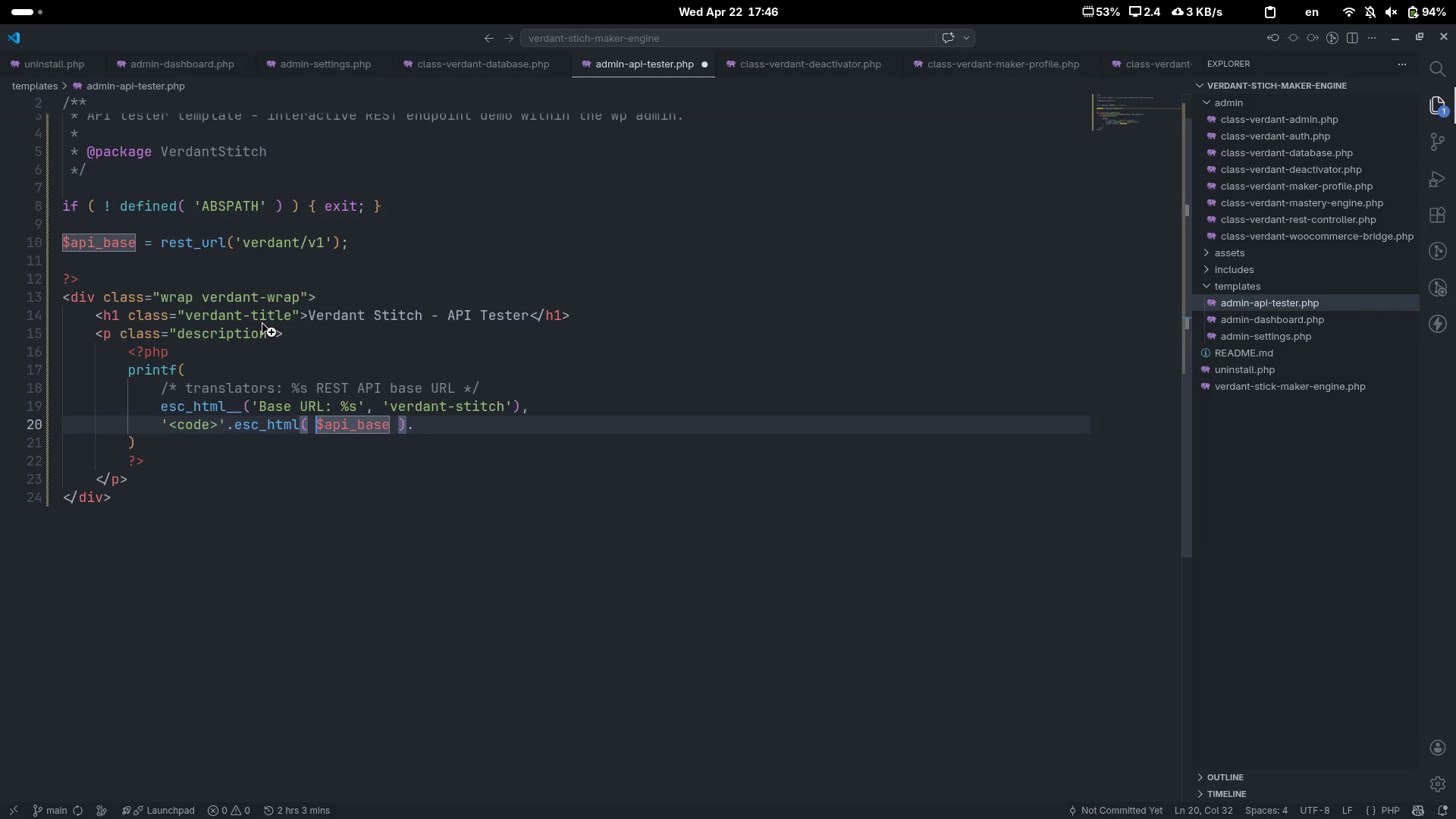 
key(Control+ArrowLeft)
 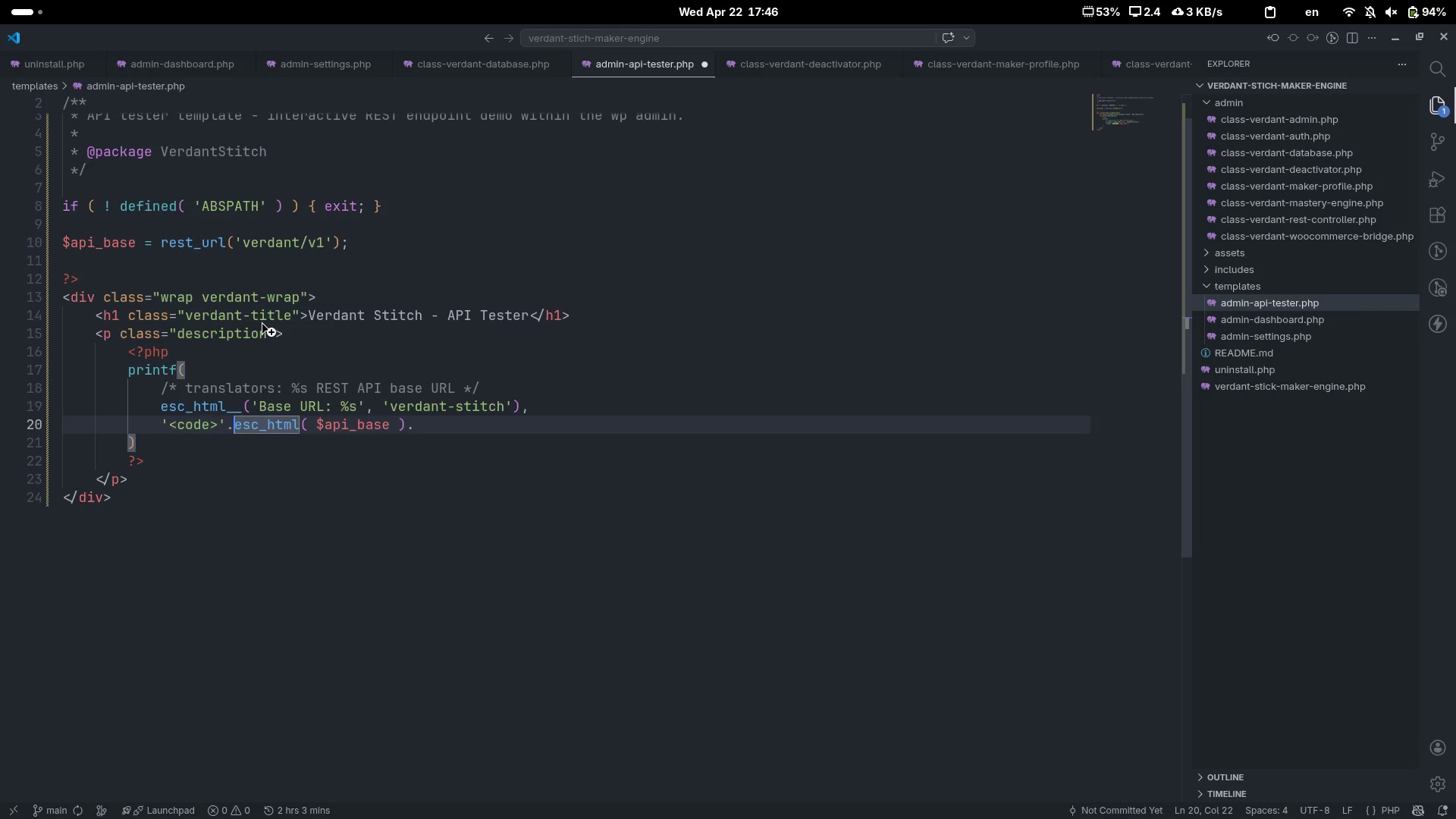 
key(Space)
 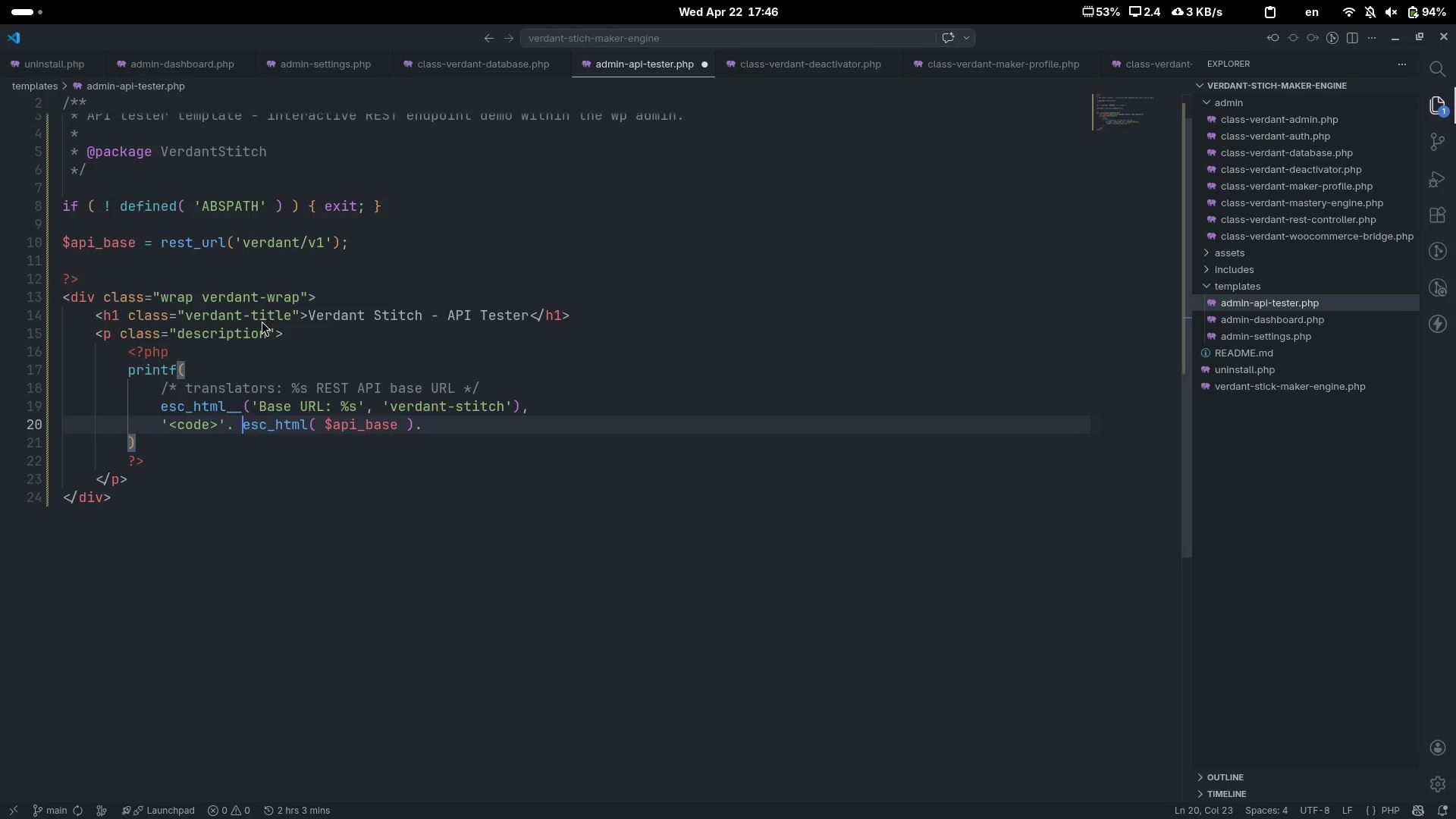 
key(ArrowLeft)
 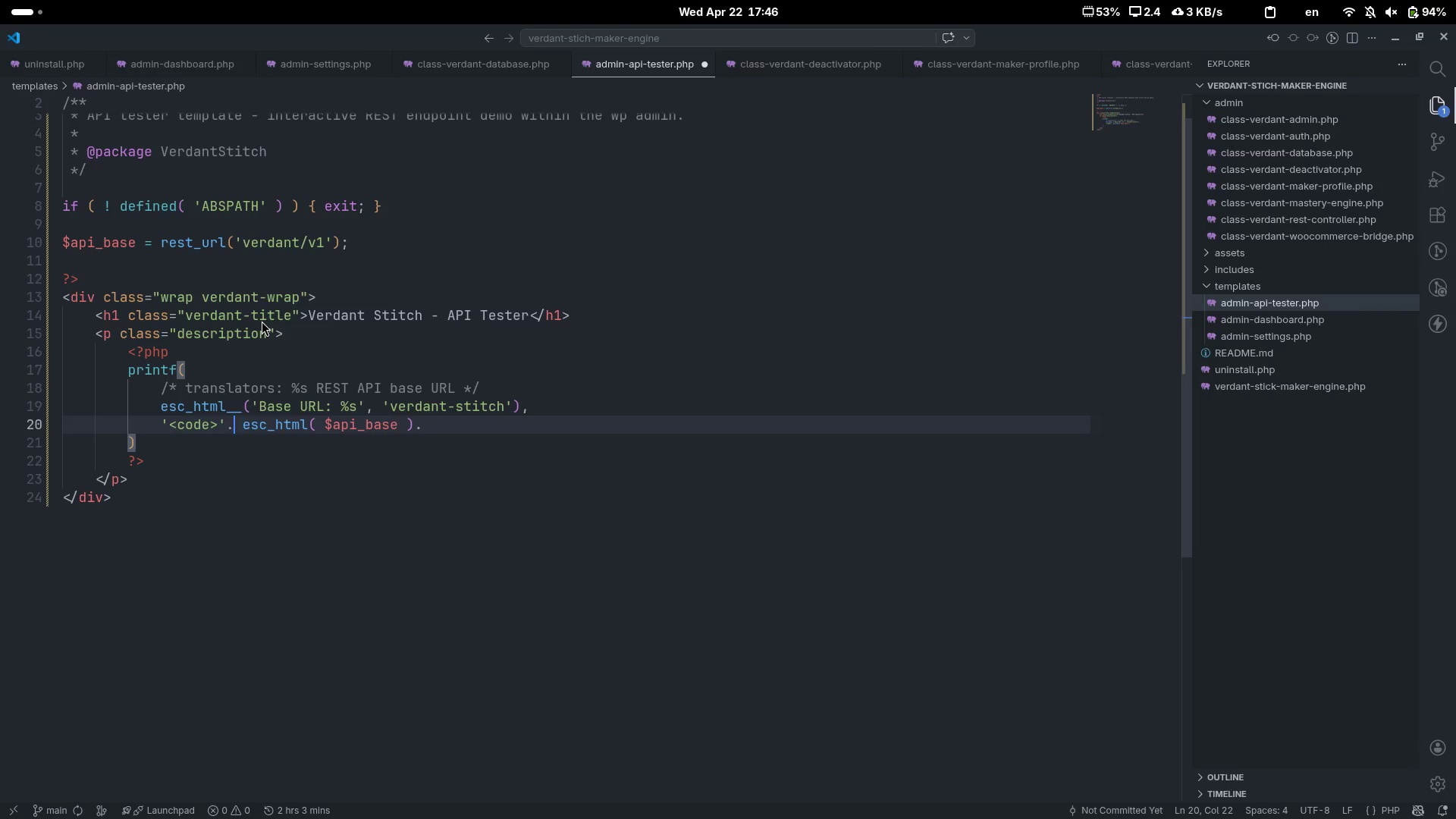 
key(ArrowLeft)
 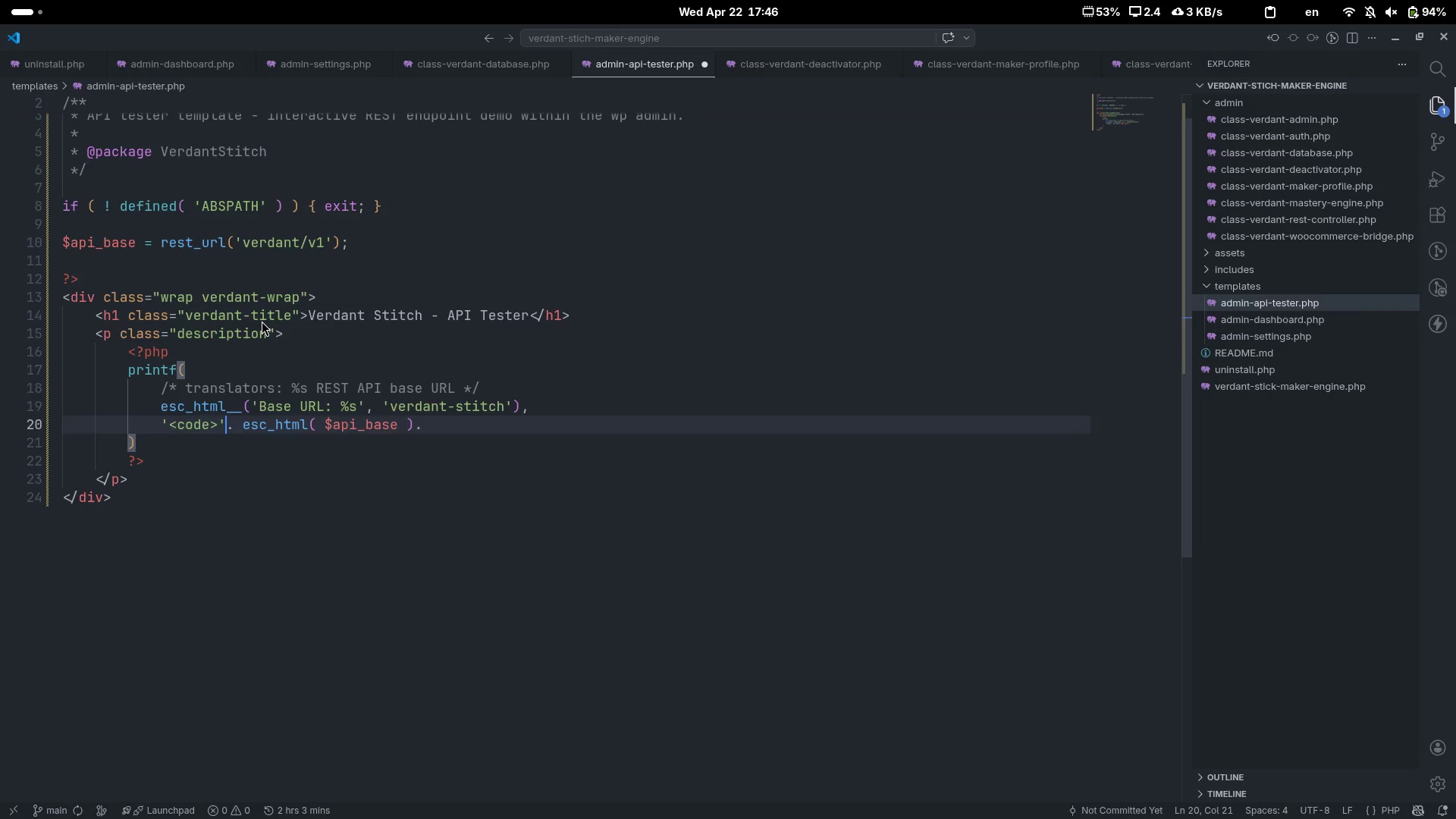 
key(Space)
 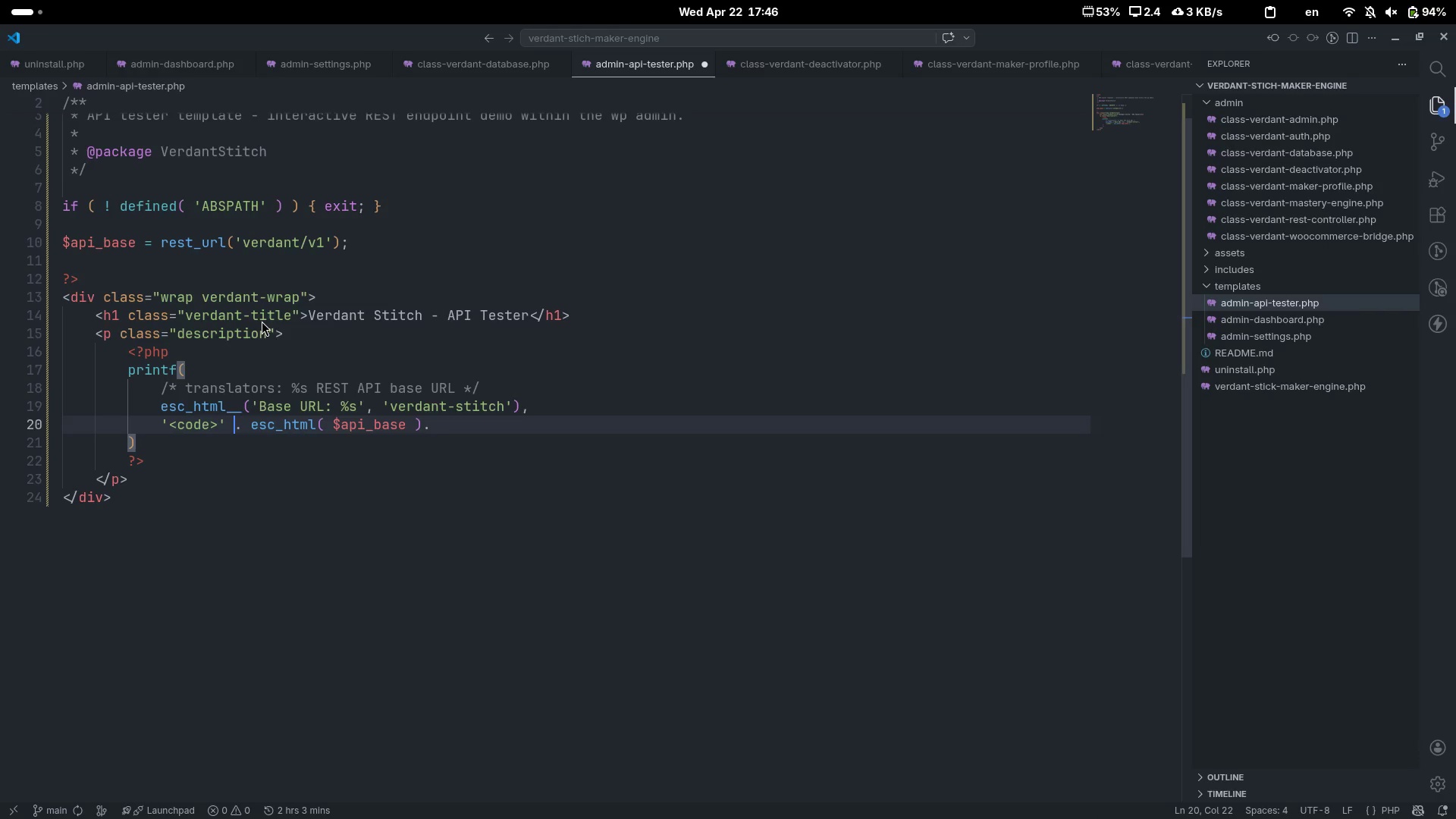 
key(Control+ArrowRight)
 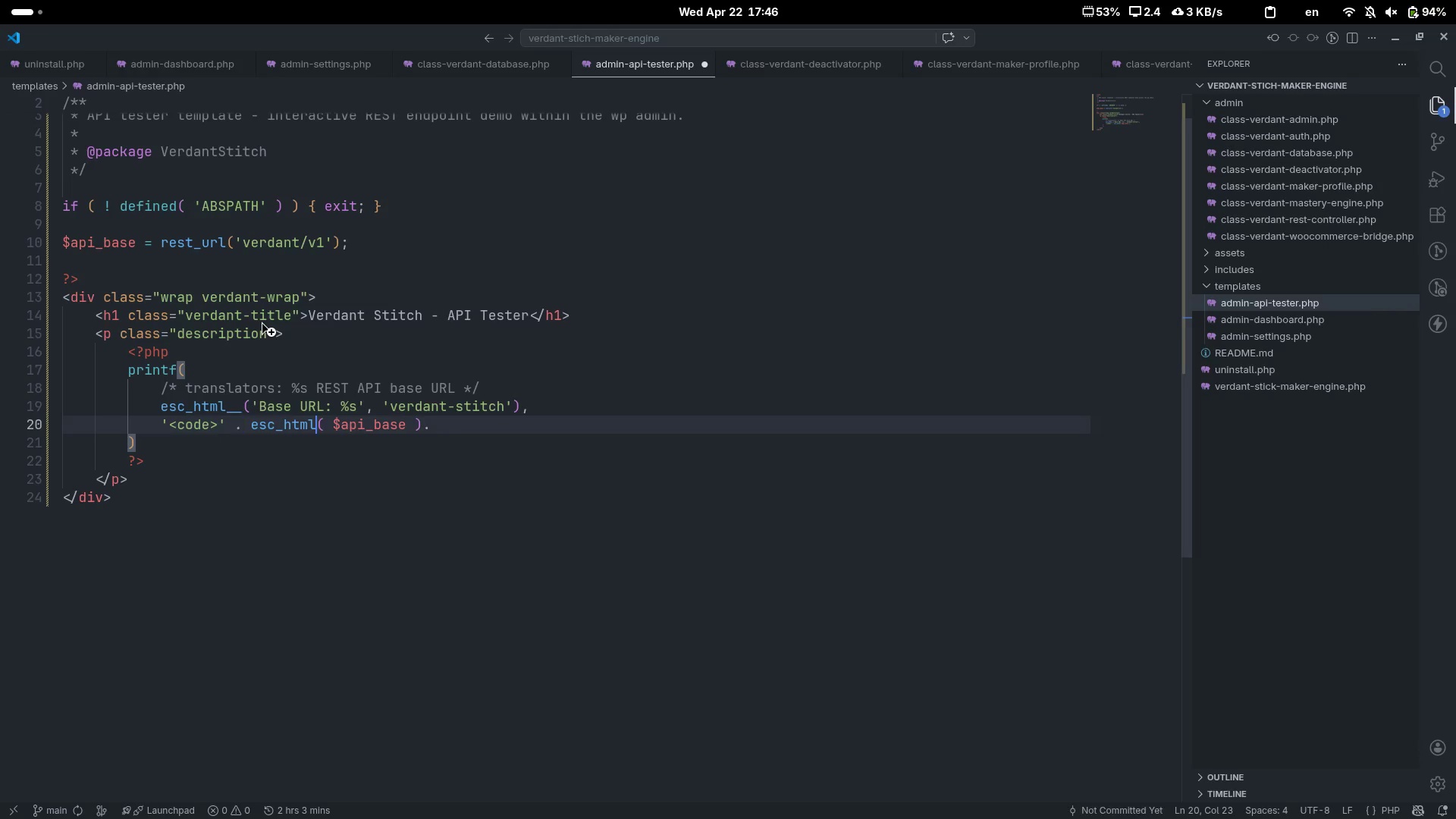 
key(Control+ArrowRight)
 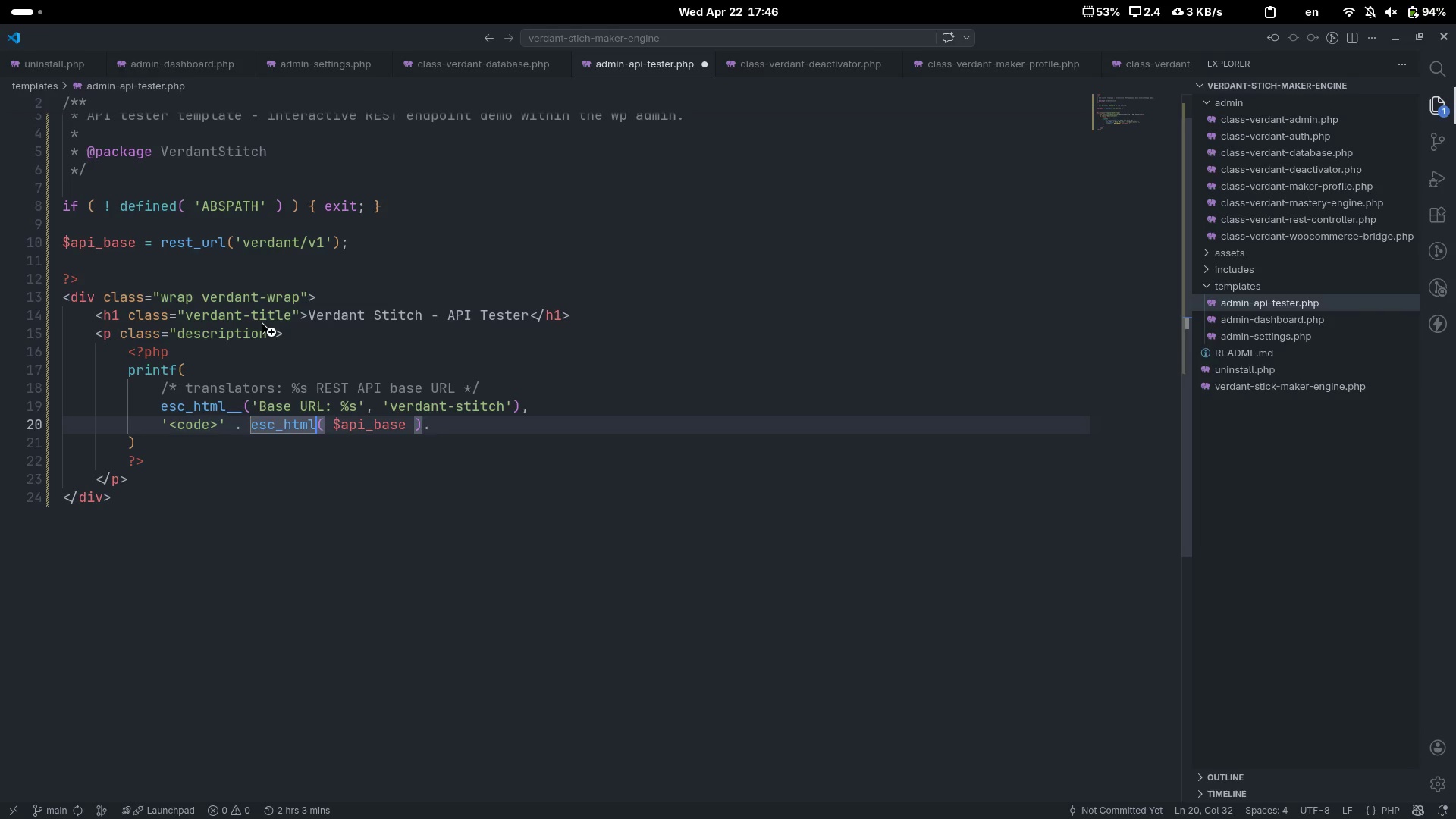 
key(Control+ArrowRight)
 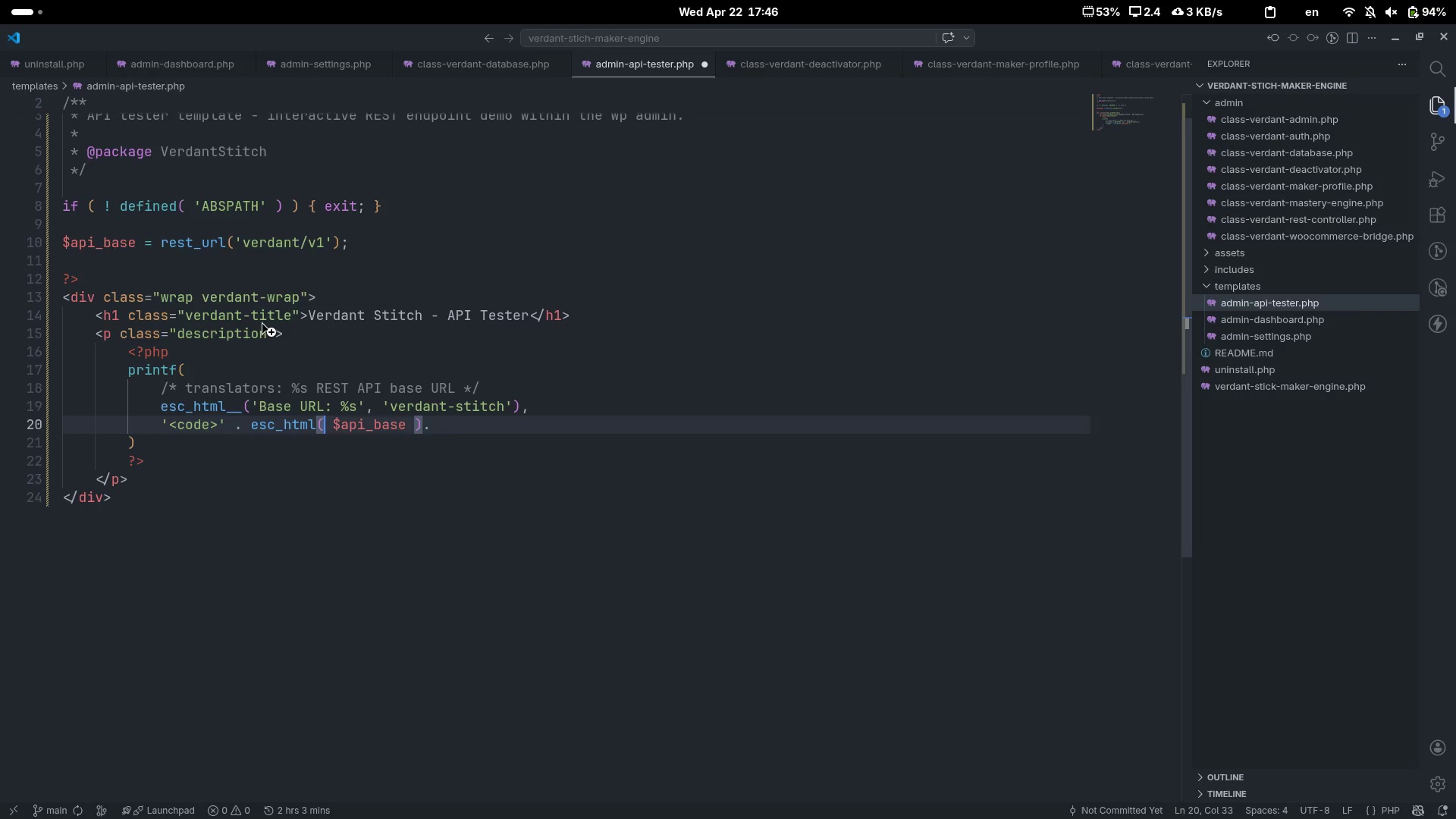 
key(Control+ArrowRight)
 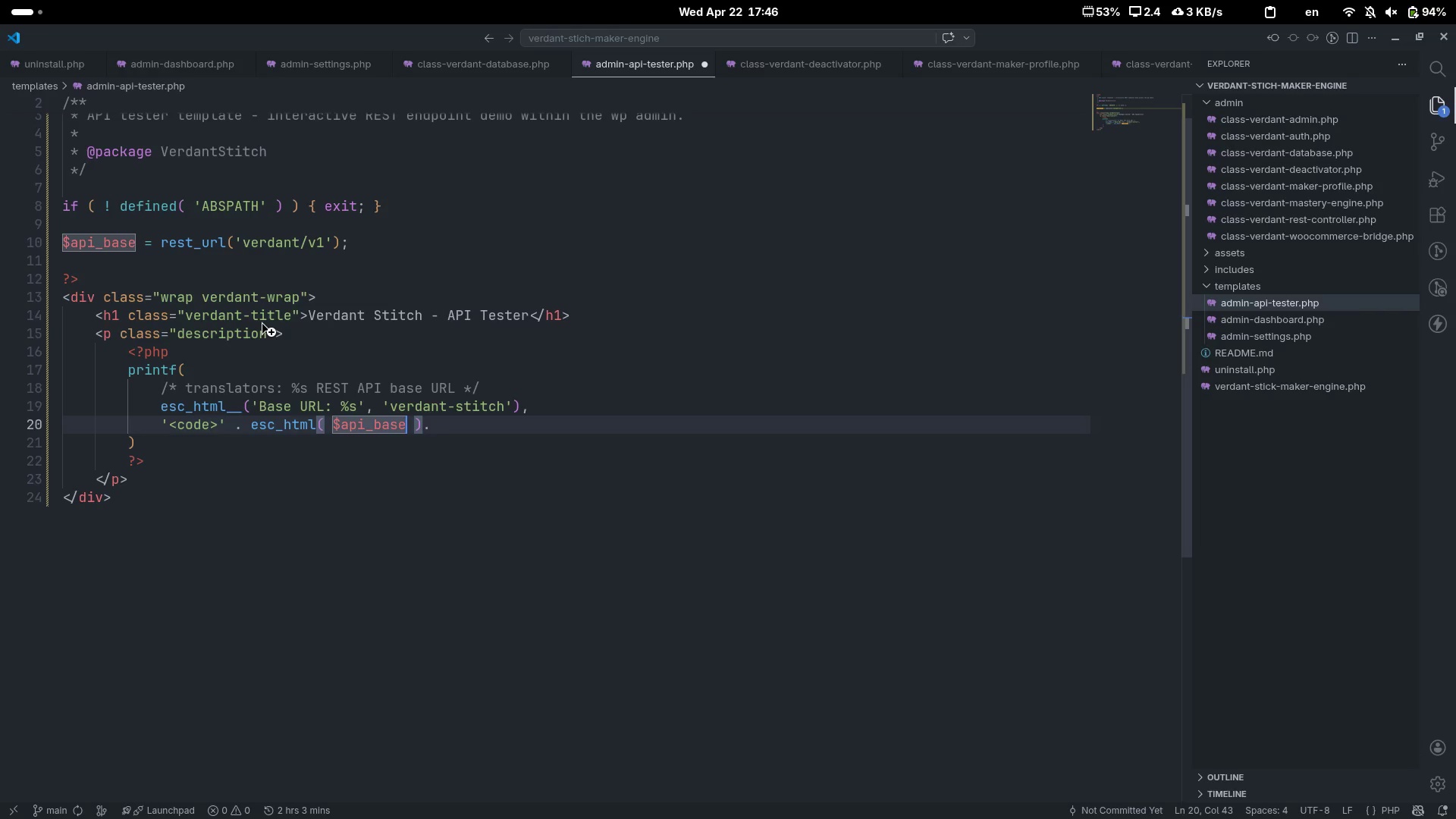 
key(Control+ArrowRight)
 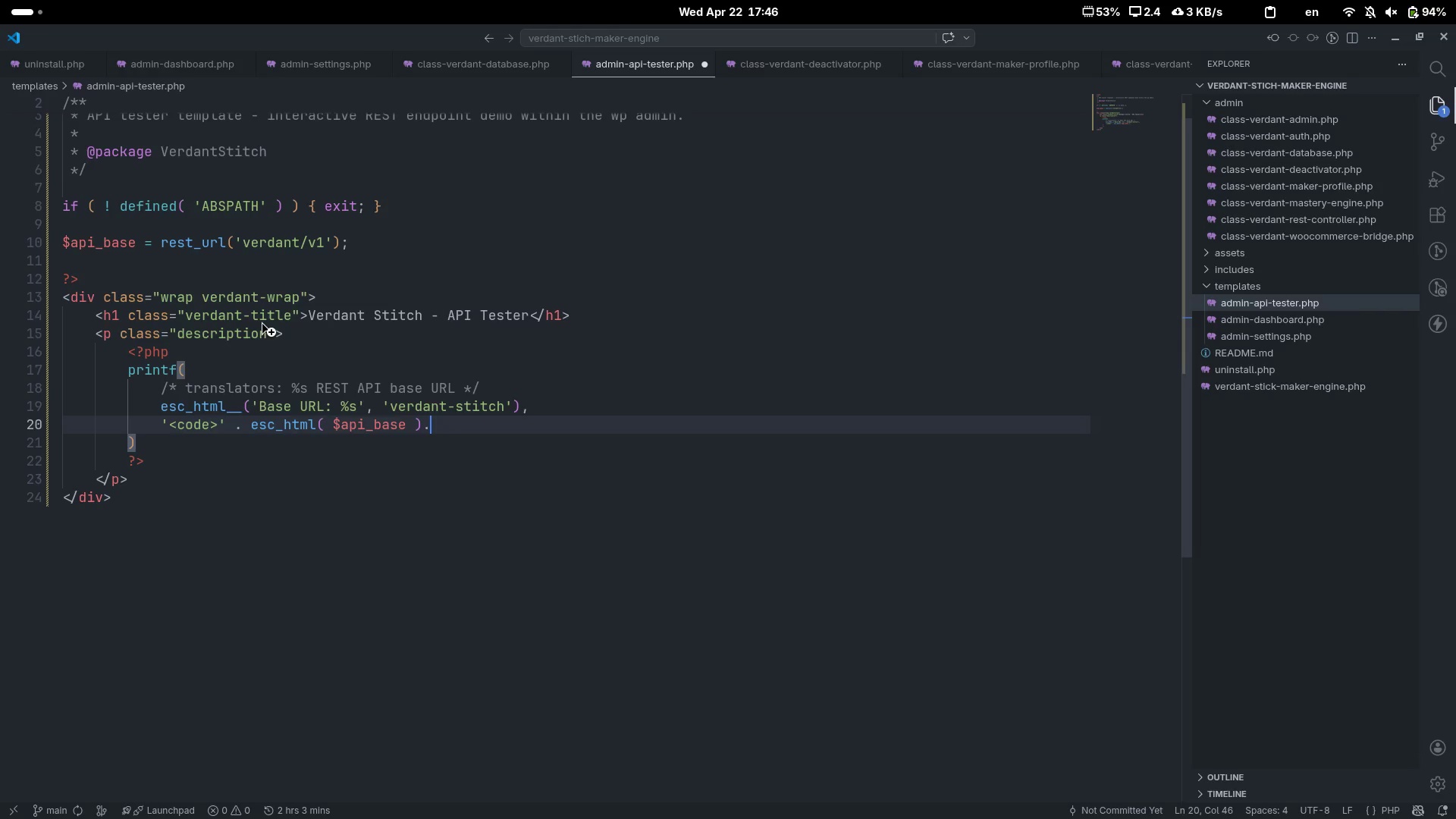 
key(ArrowLeft)
 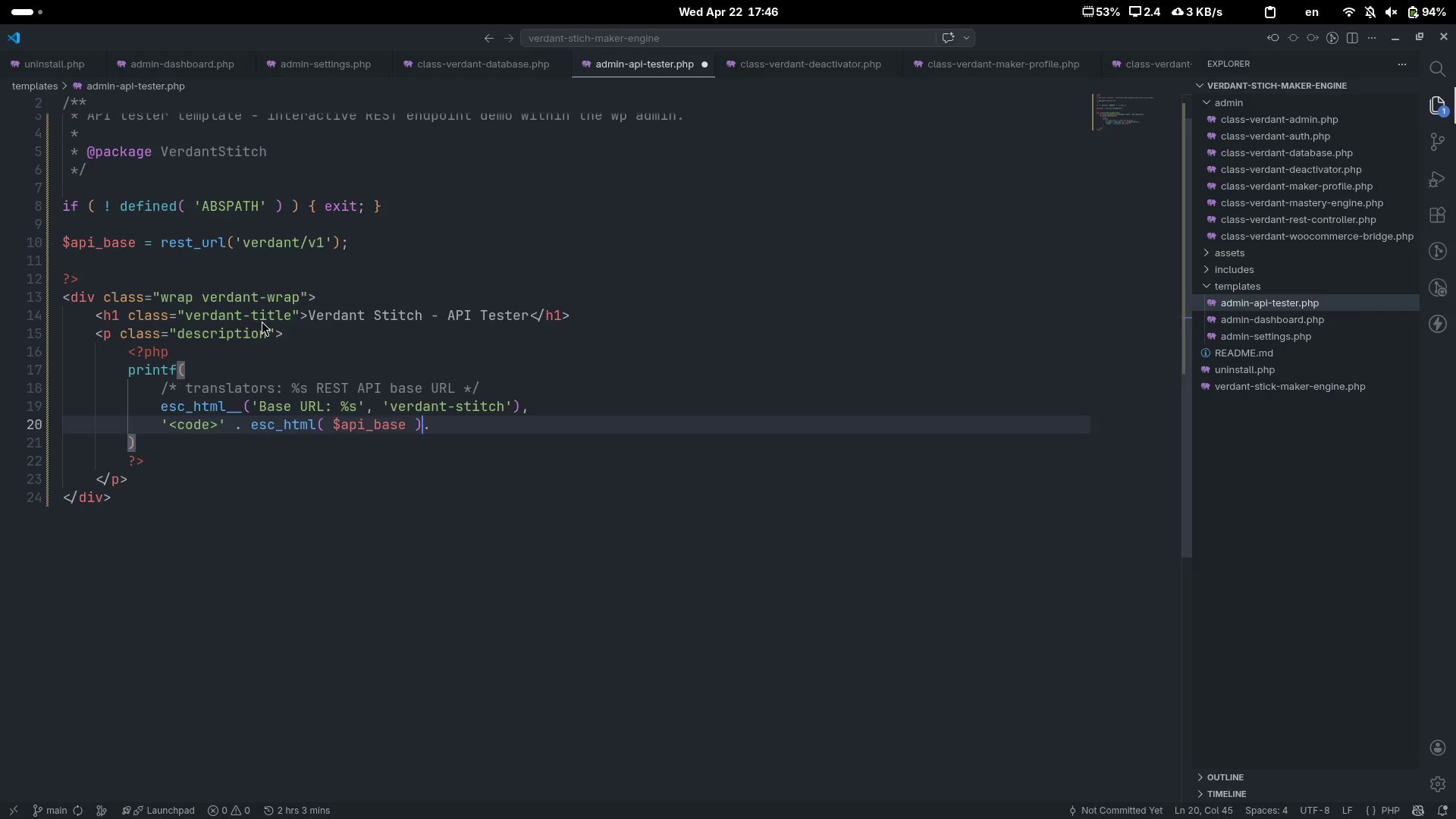 
key(Space)
 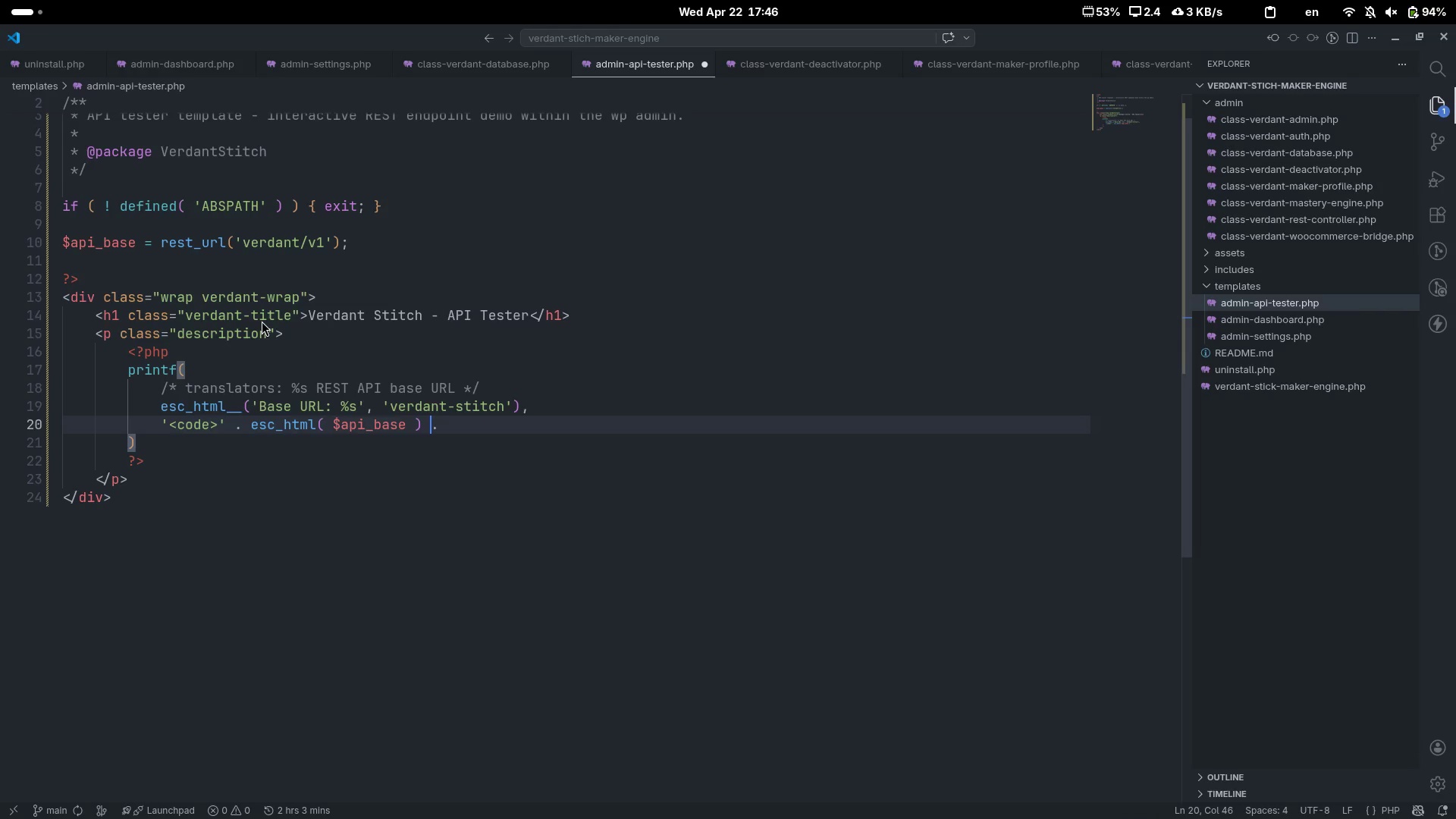 
key(ArrowRight)
 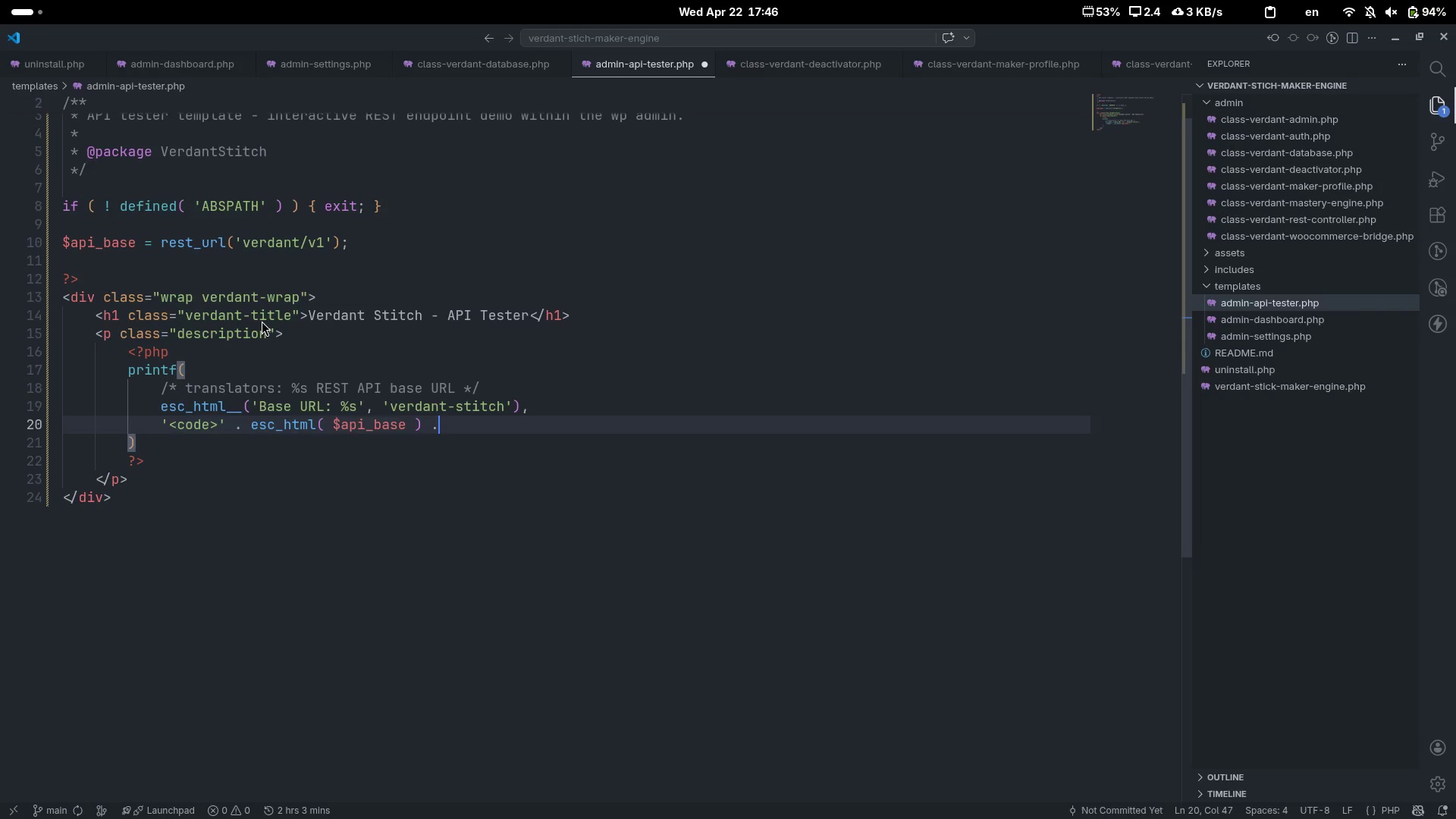 
key(Space)
 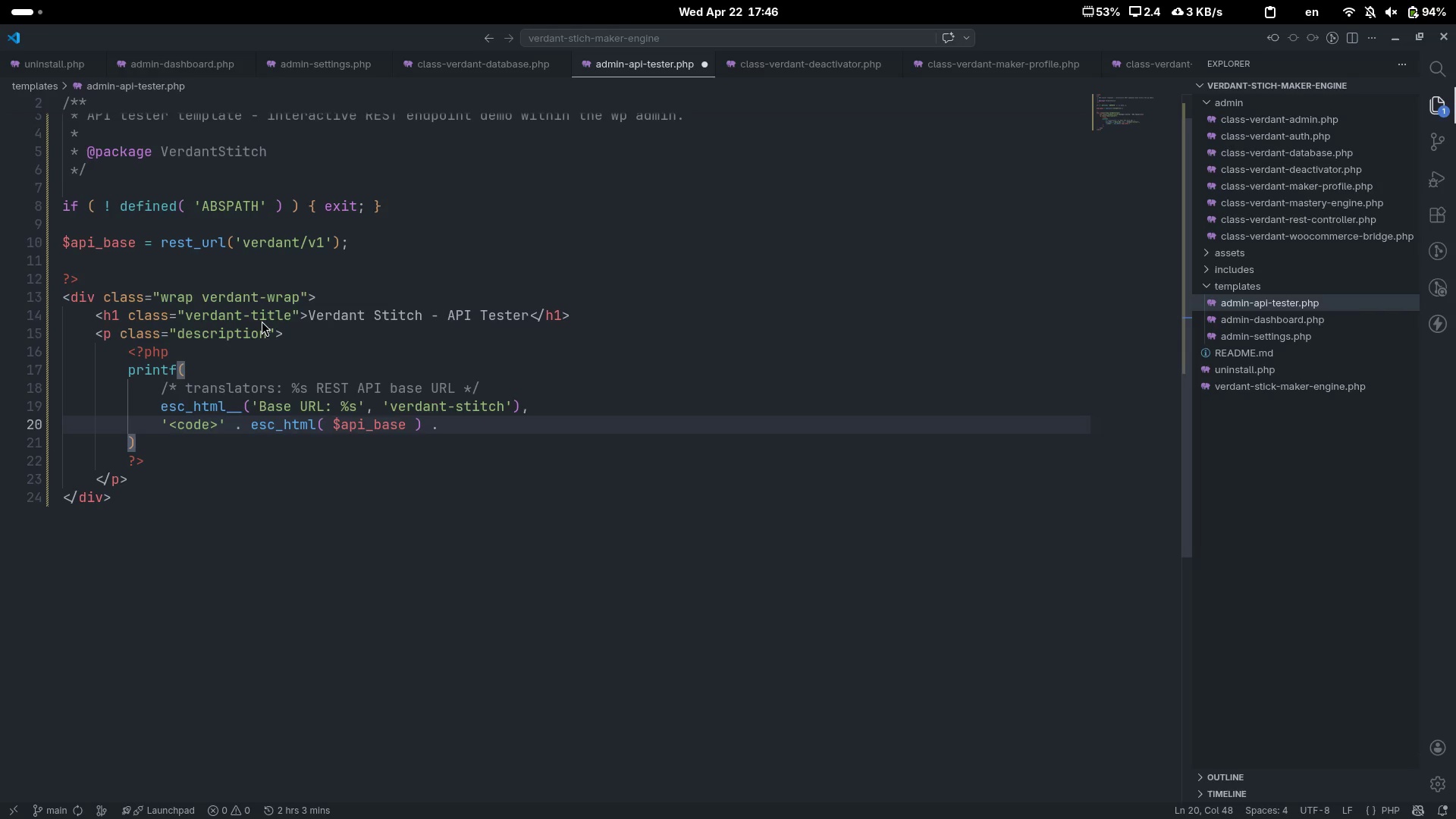 
key(Shift+ShiftLeft)
 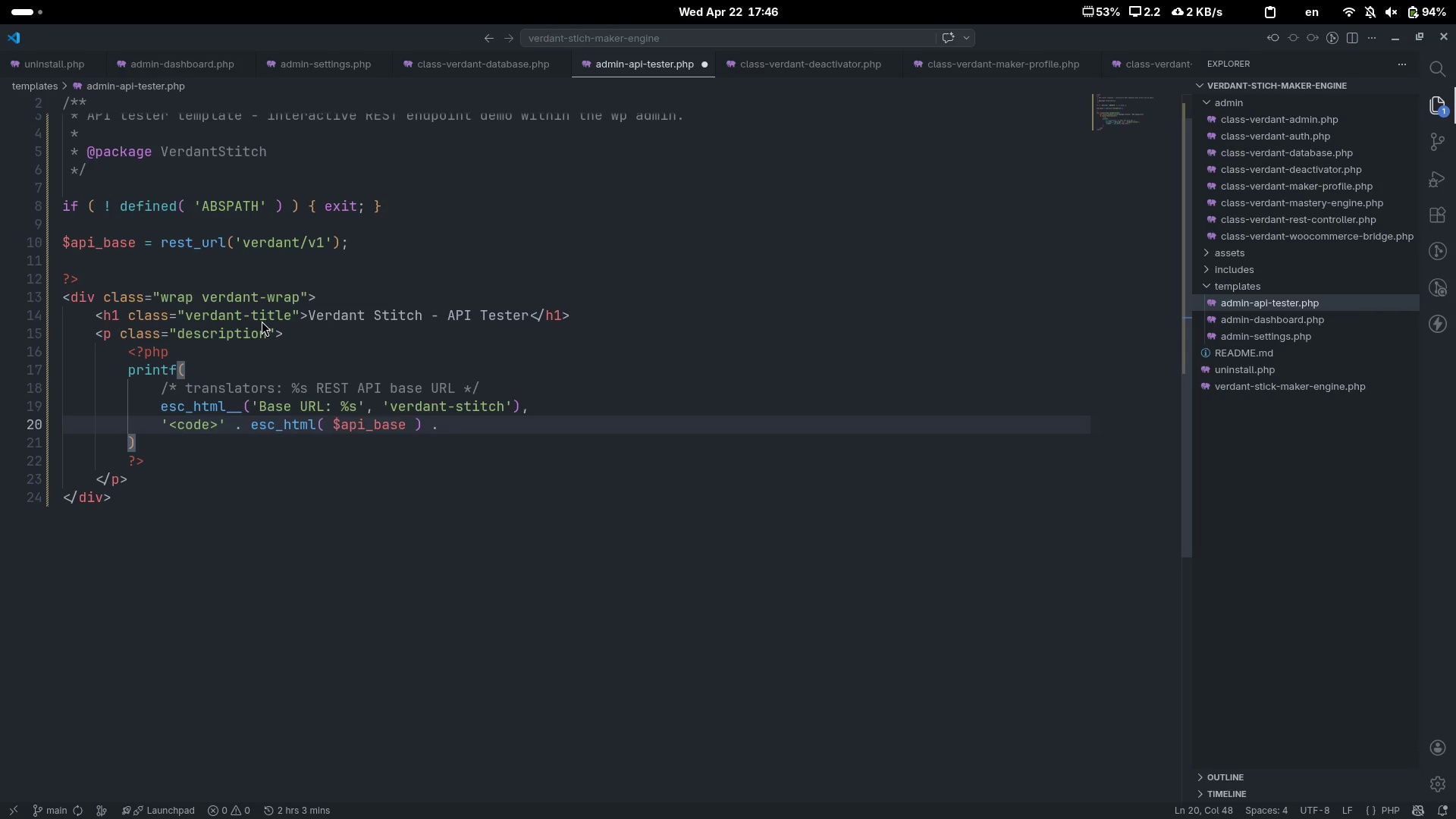 
key(Quote)
 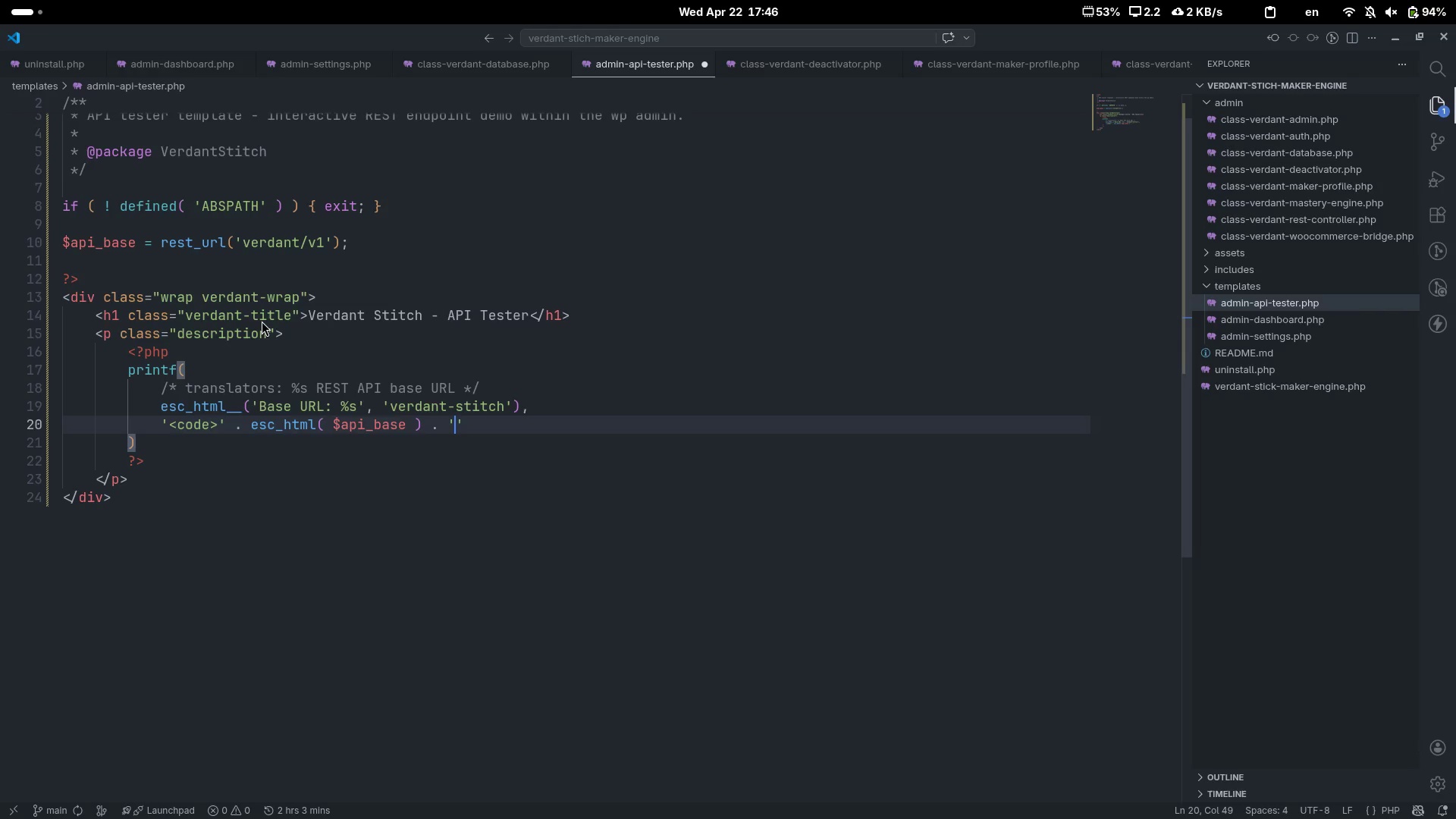 
key(Shift+Comma)
 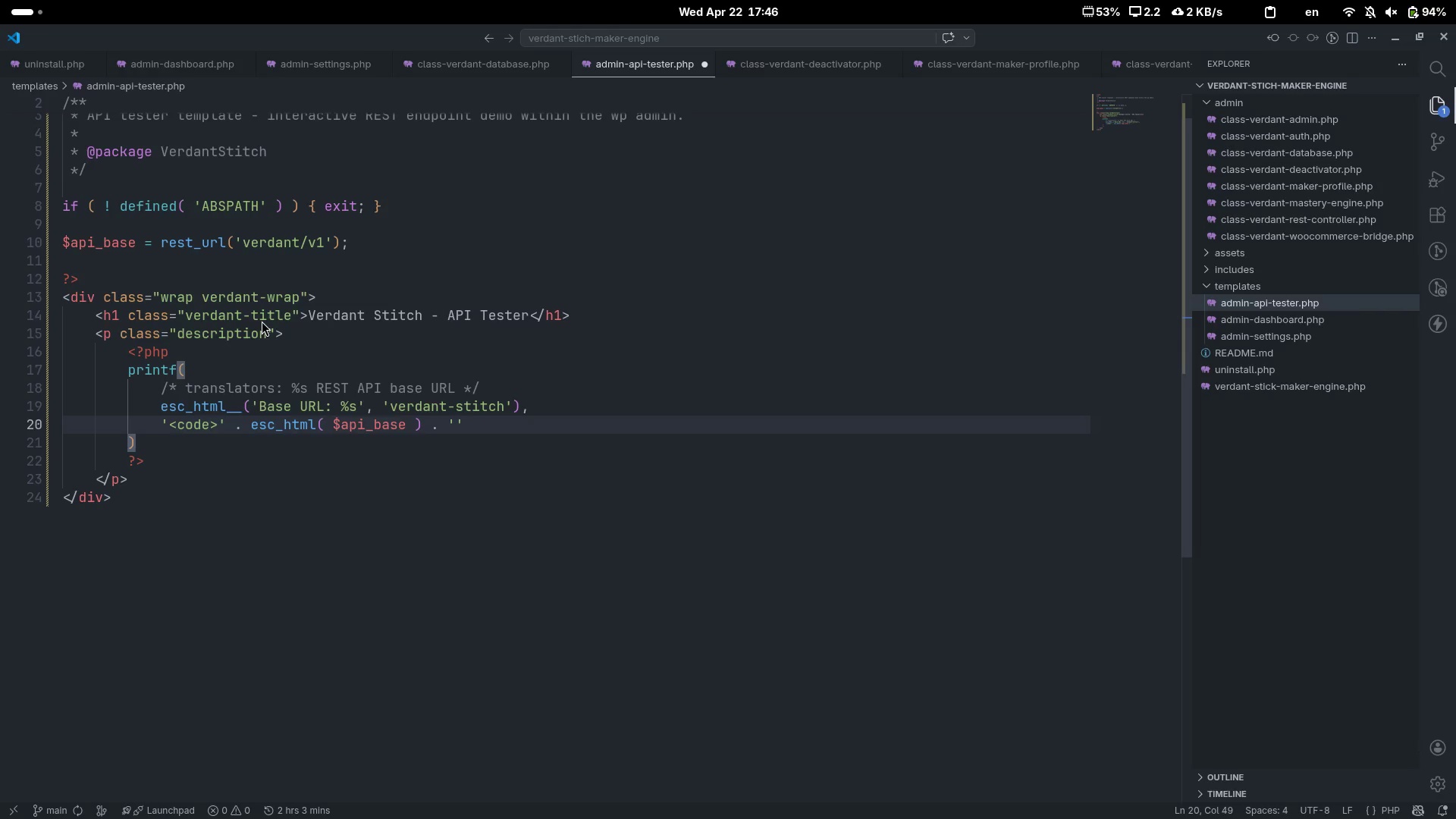 
key(Shift+Period)
 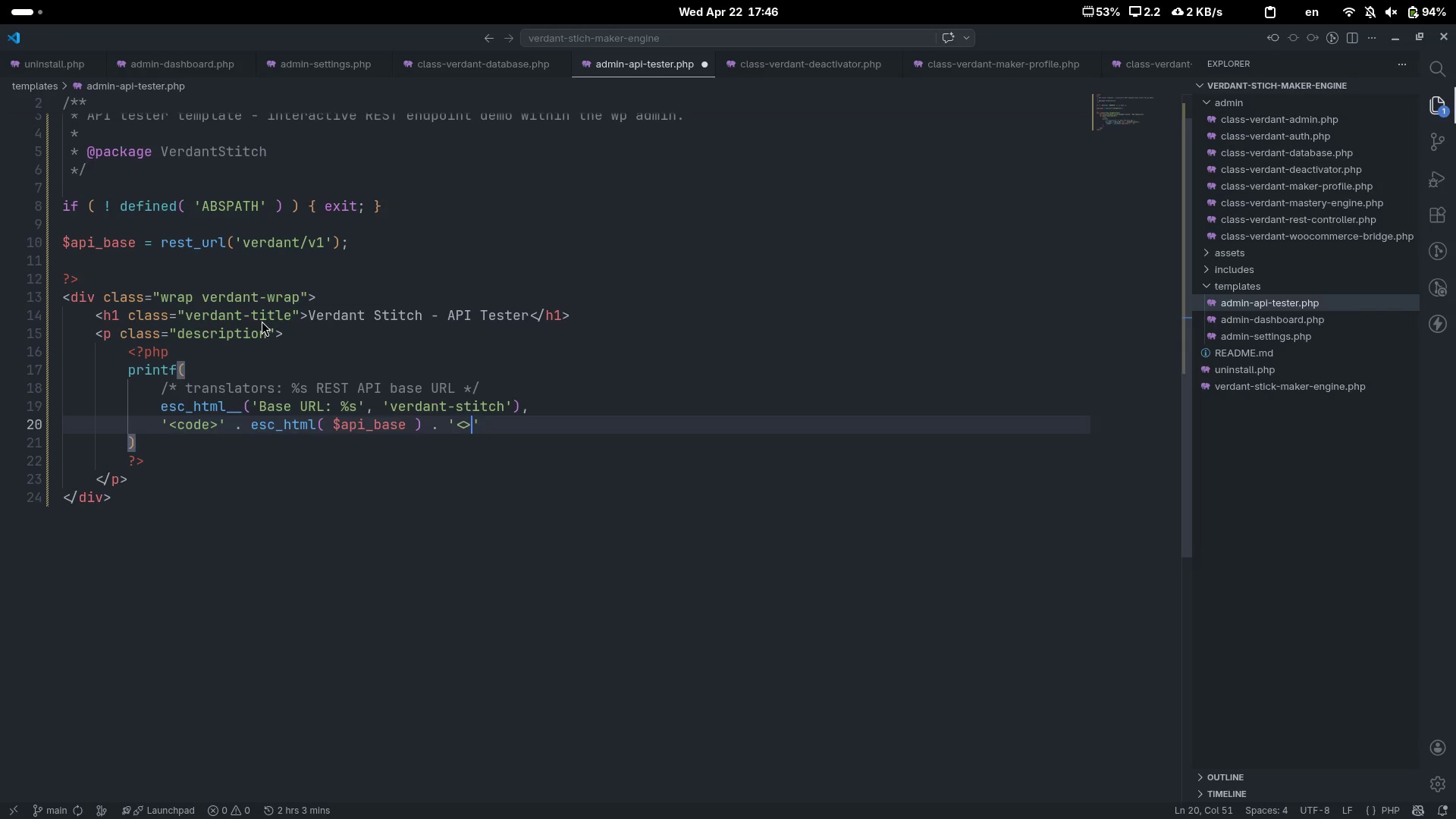 
key(ArrowLeft)
 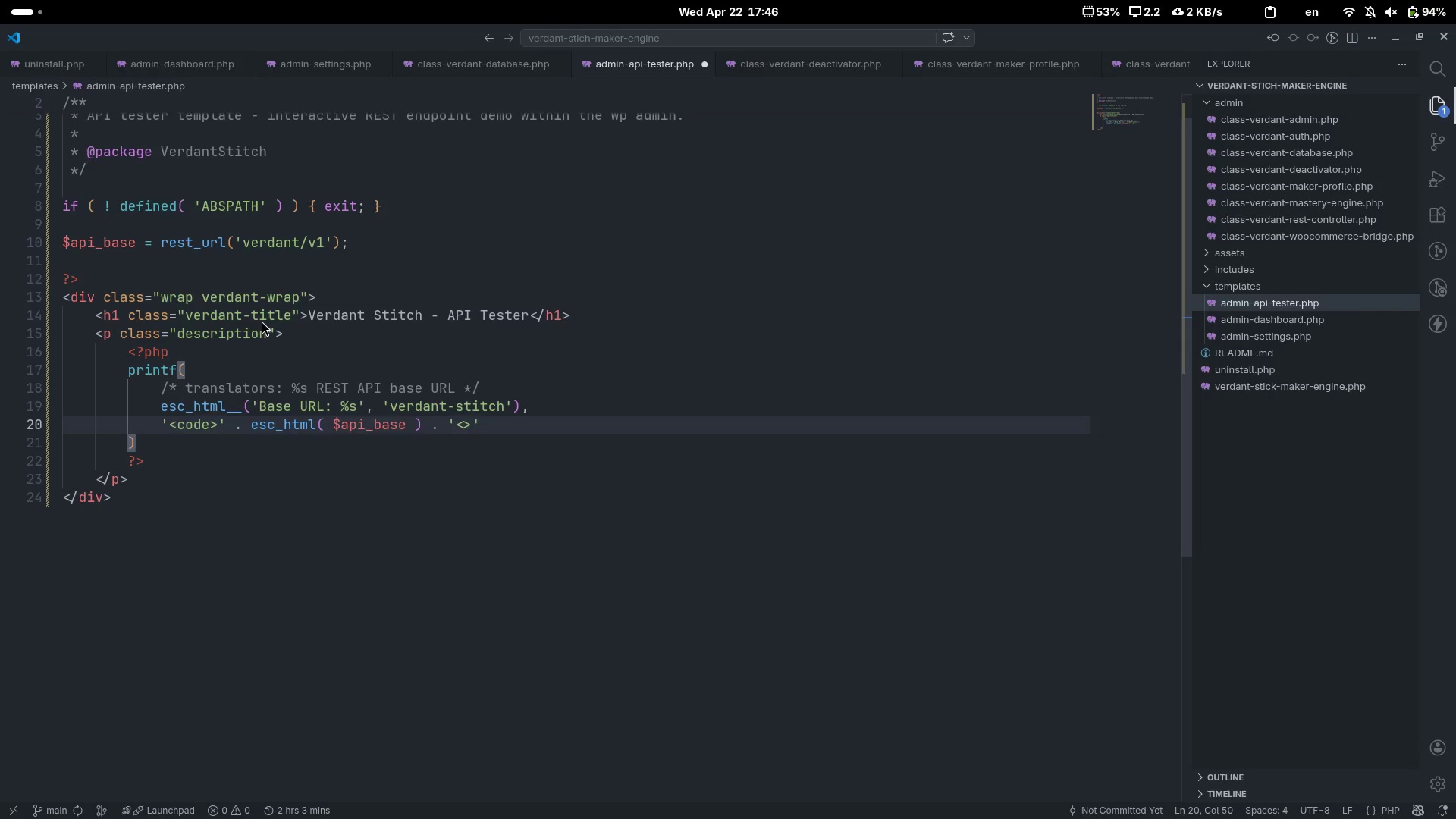 
type(/code)
 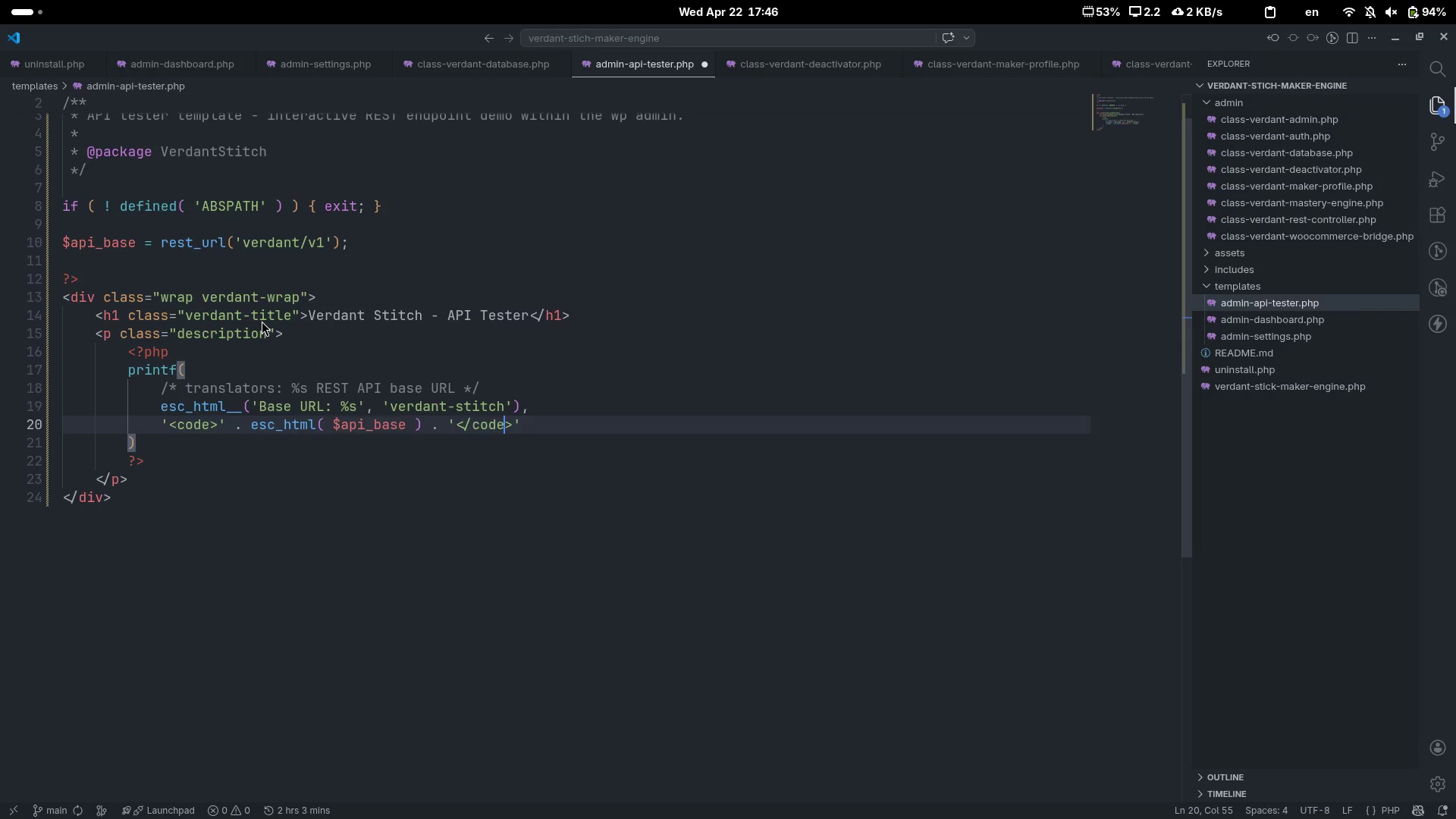 
key(Control+ControlLeft)
 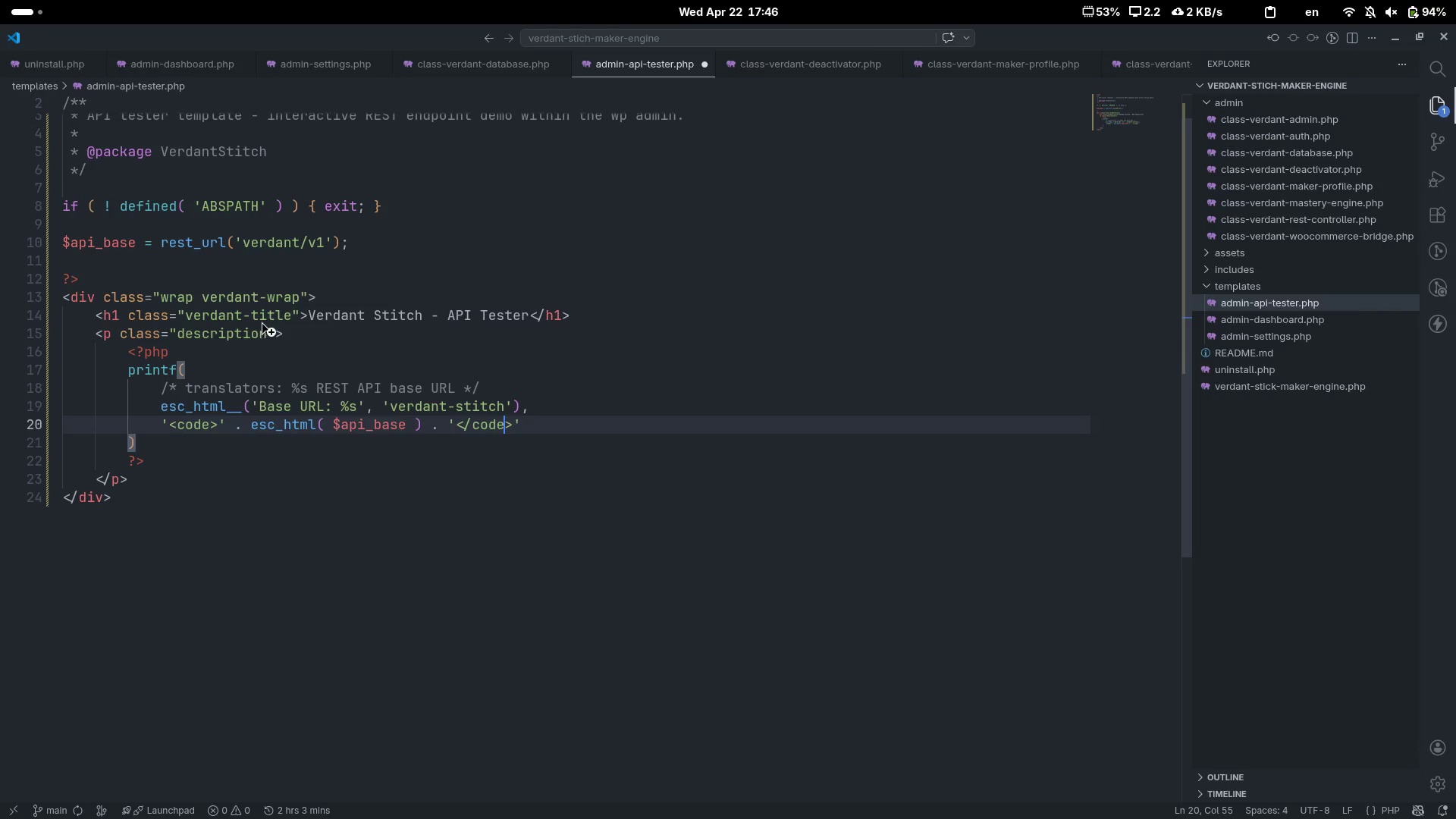 
key(Control+ArrowRight)
 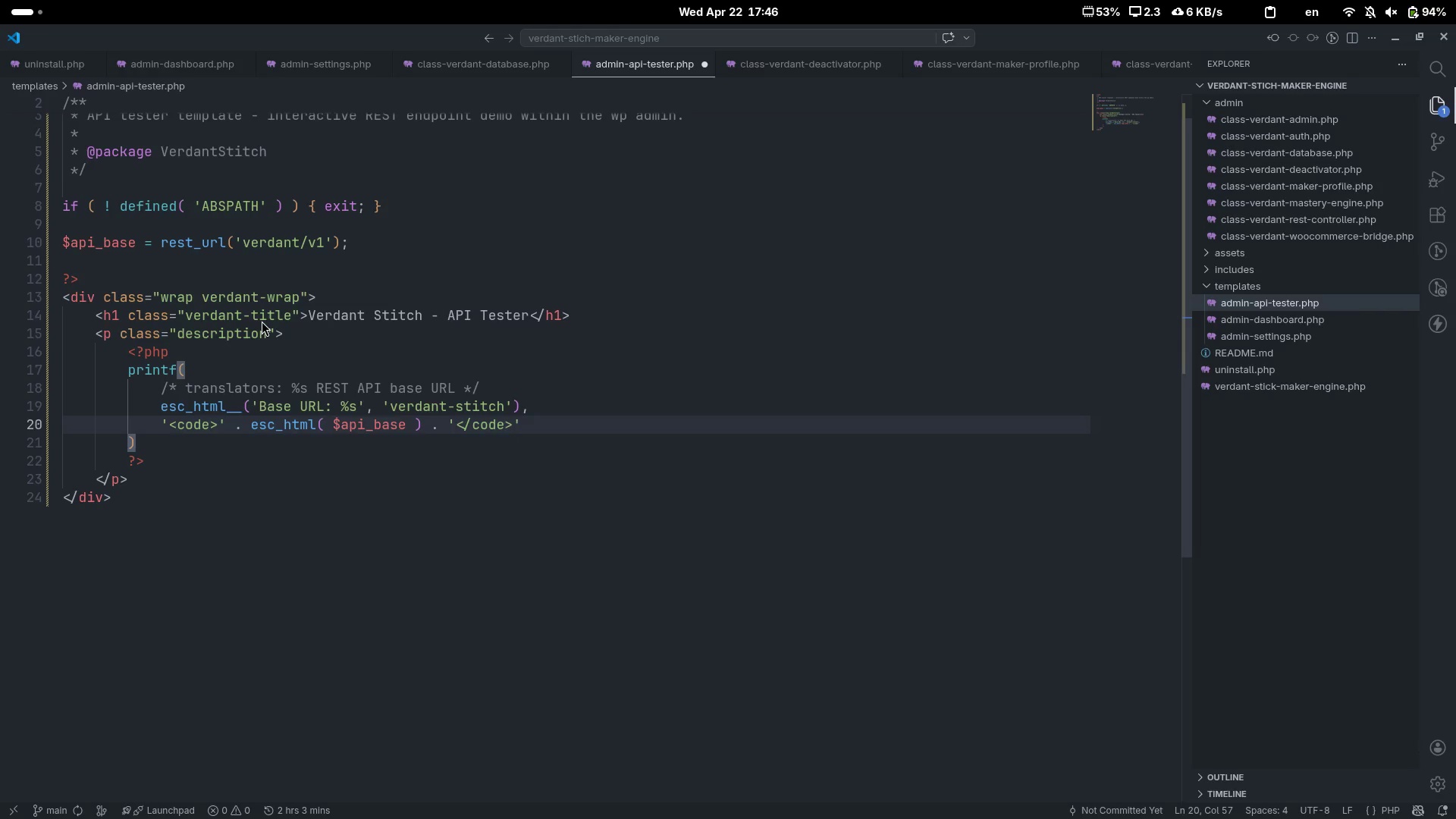 
key(ArrowDown)
 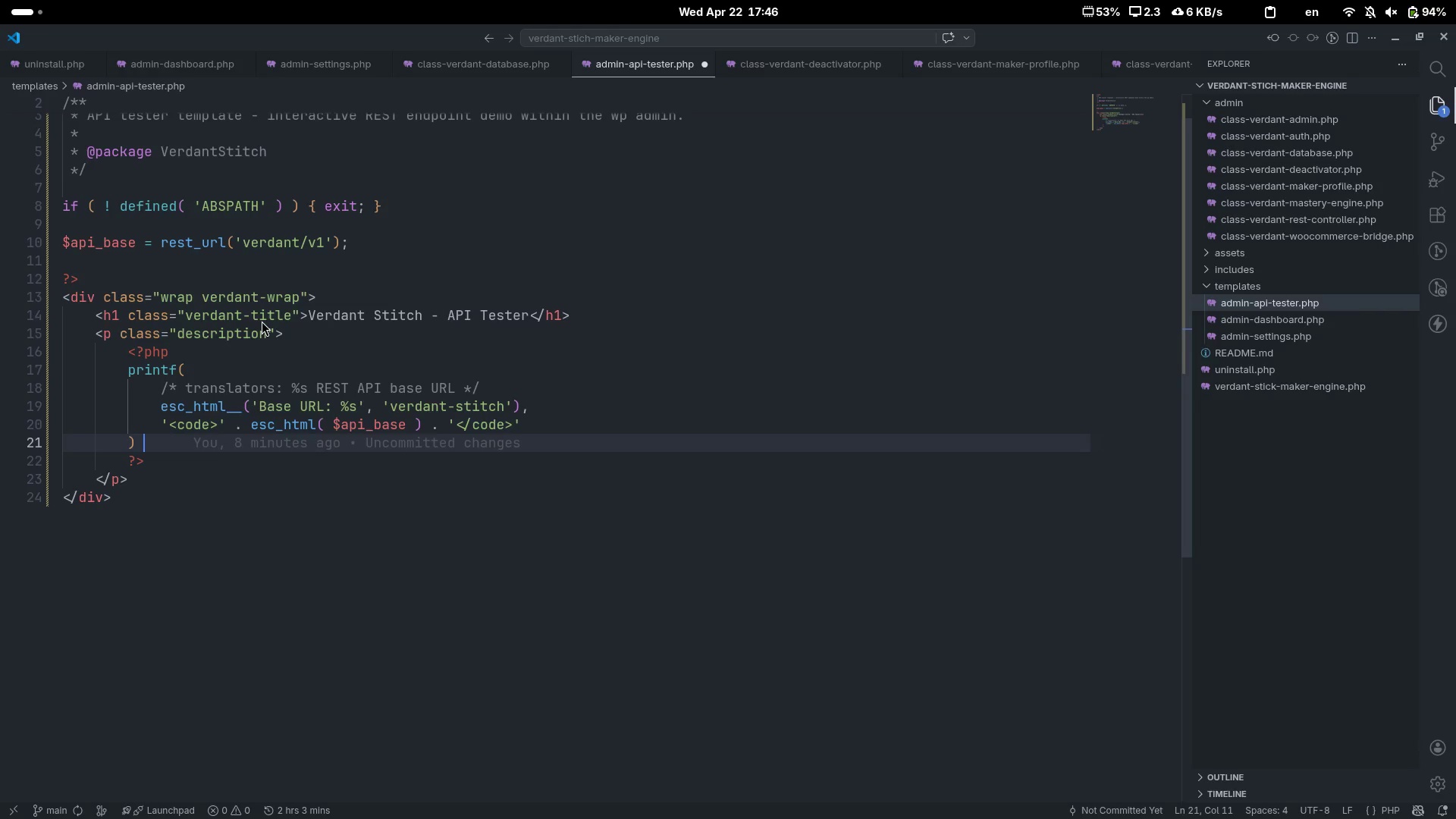 
key(Semicolon)
 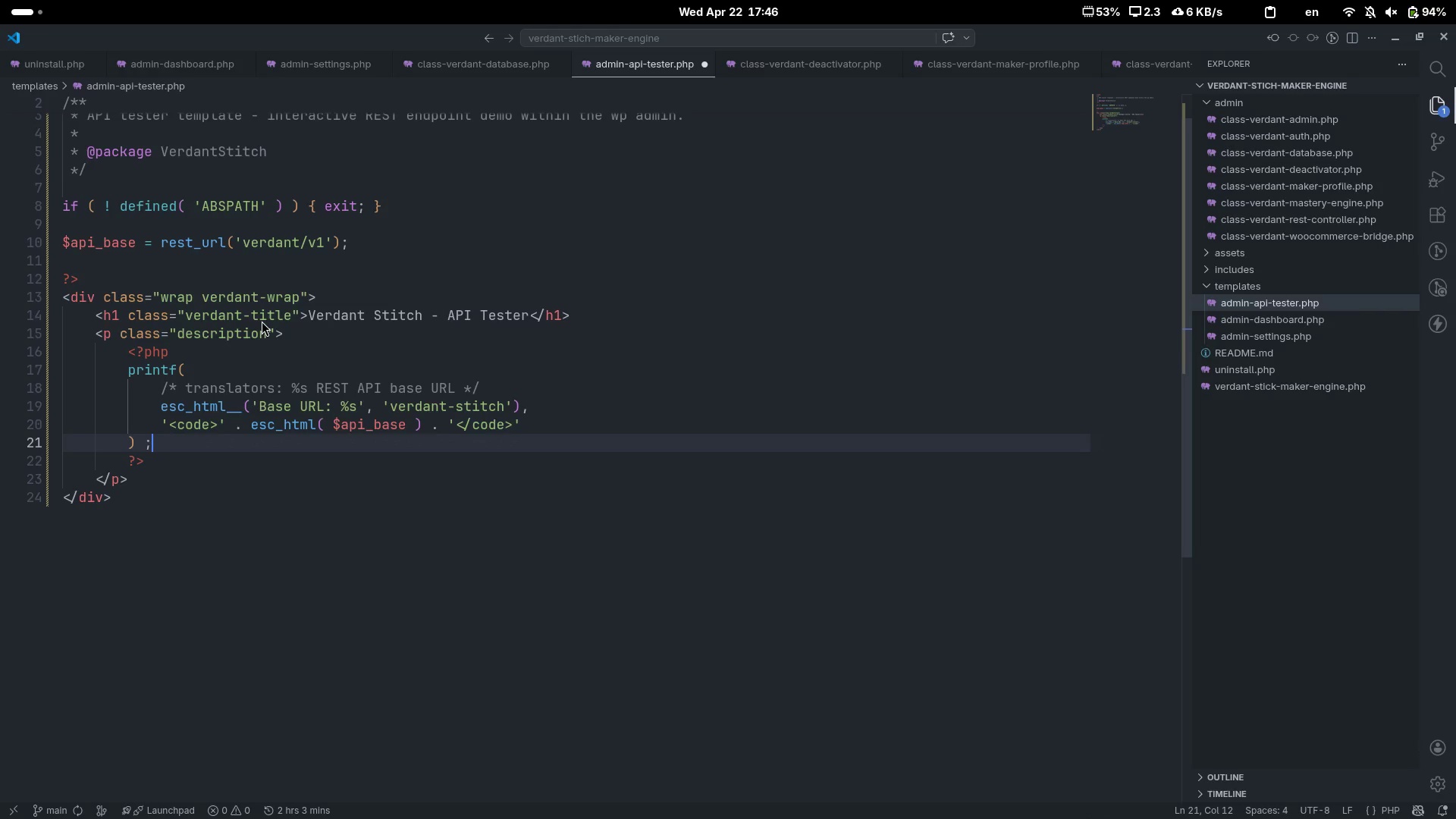 
key(Backspace)
 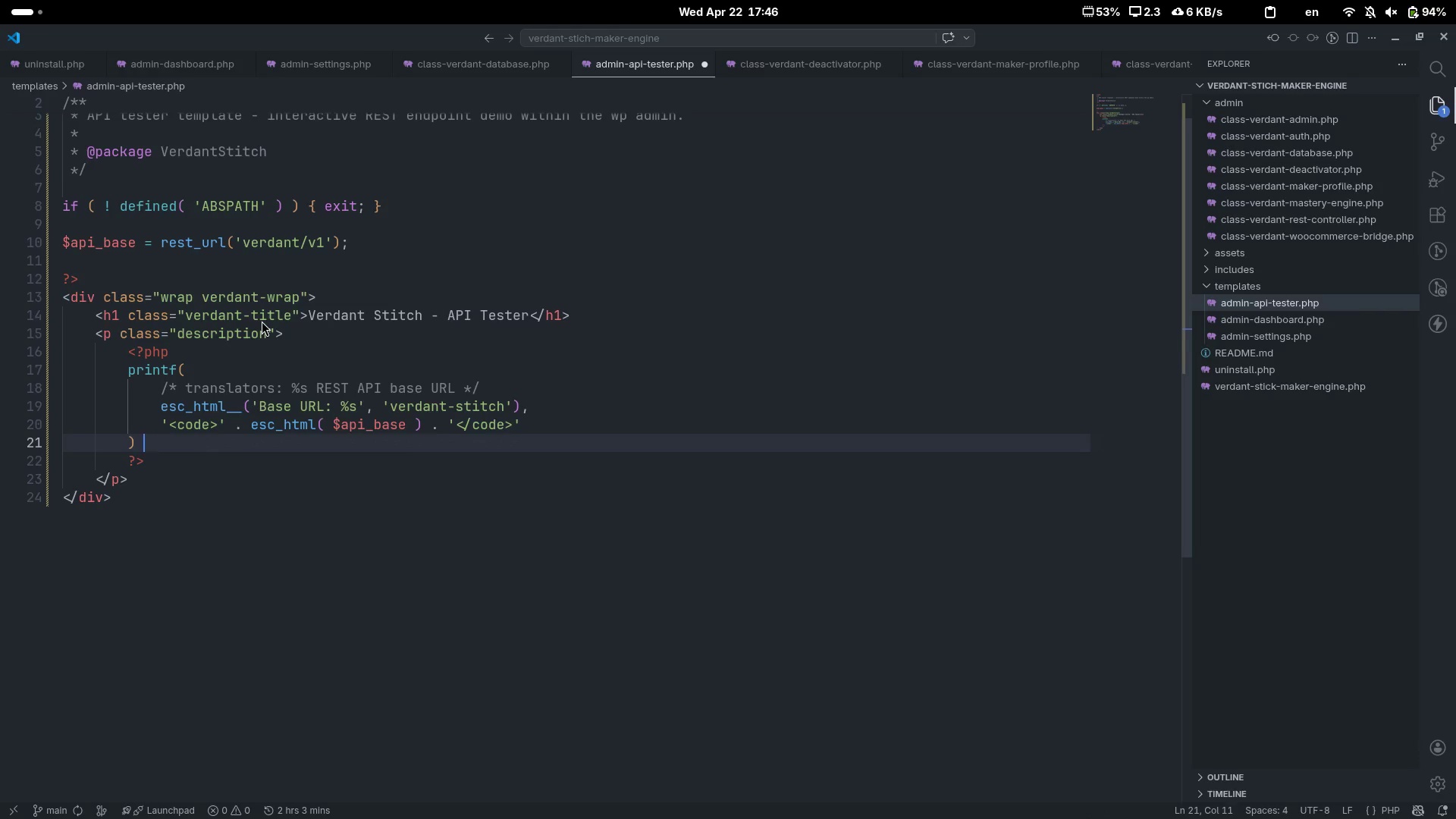 
key(Backspace)
 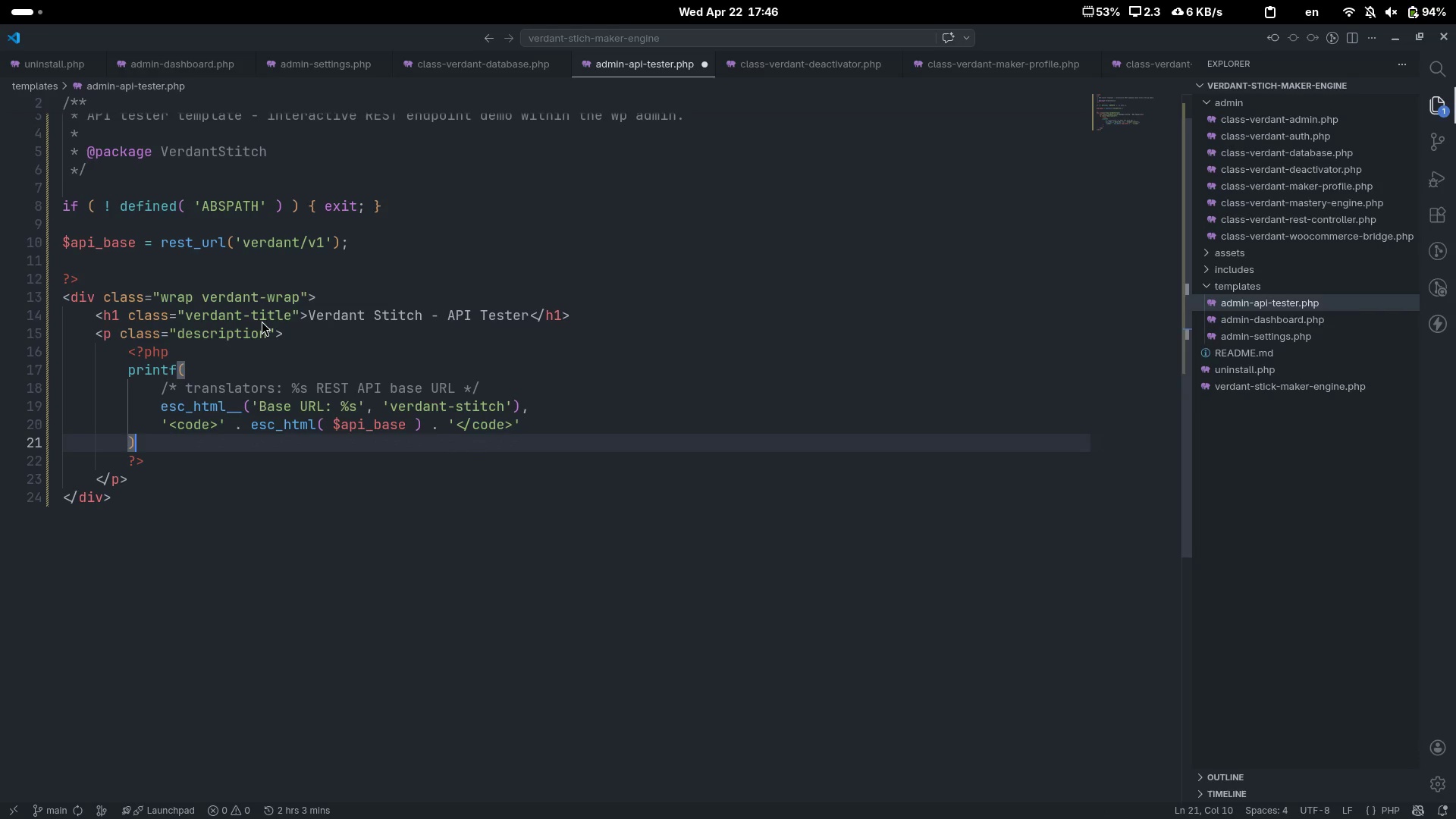 
key(Semicolon)
 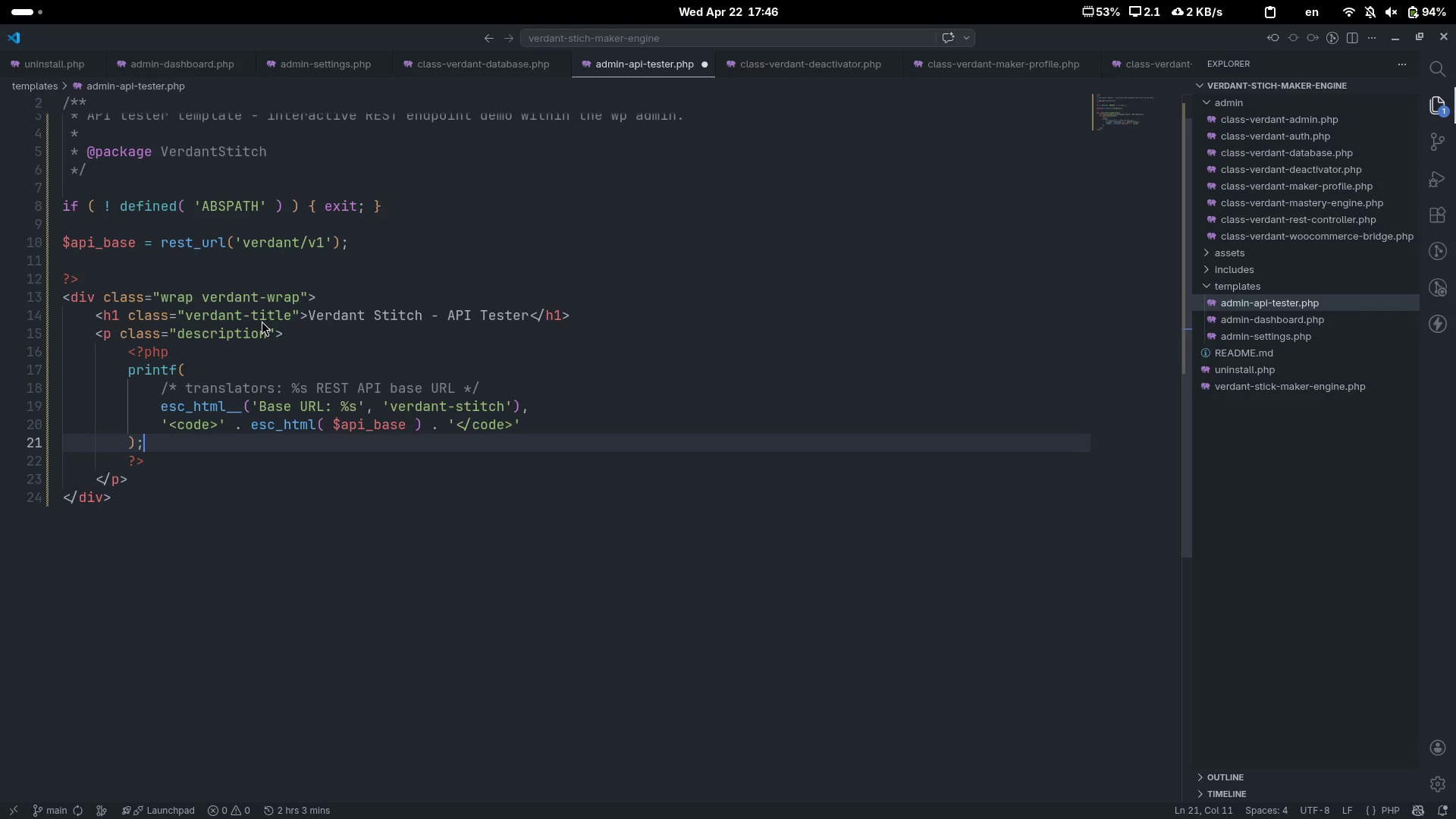 
wait(8.27)
 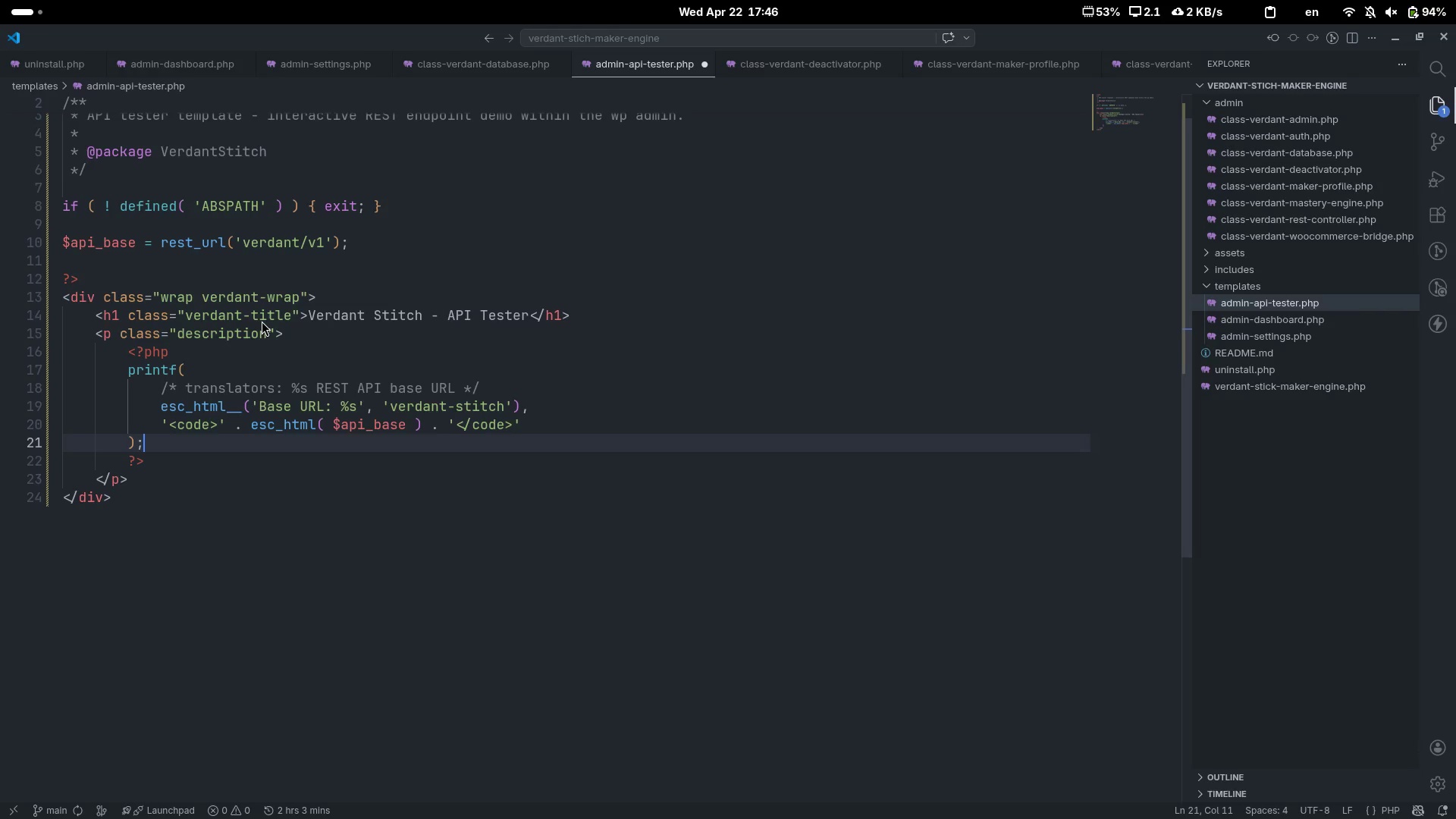 
key(ArrowDown)
 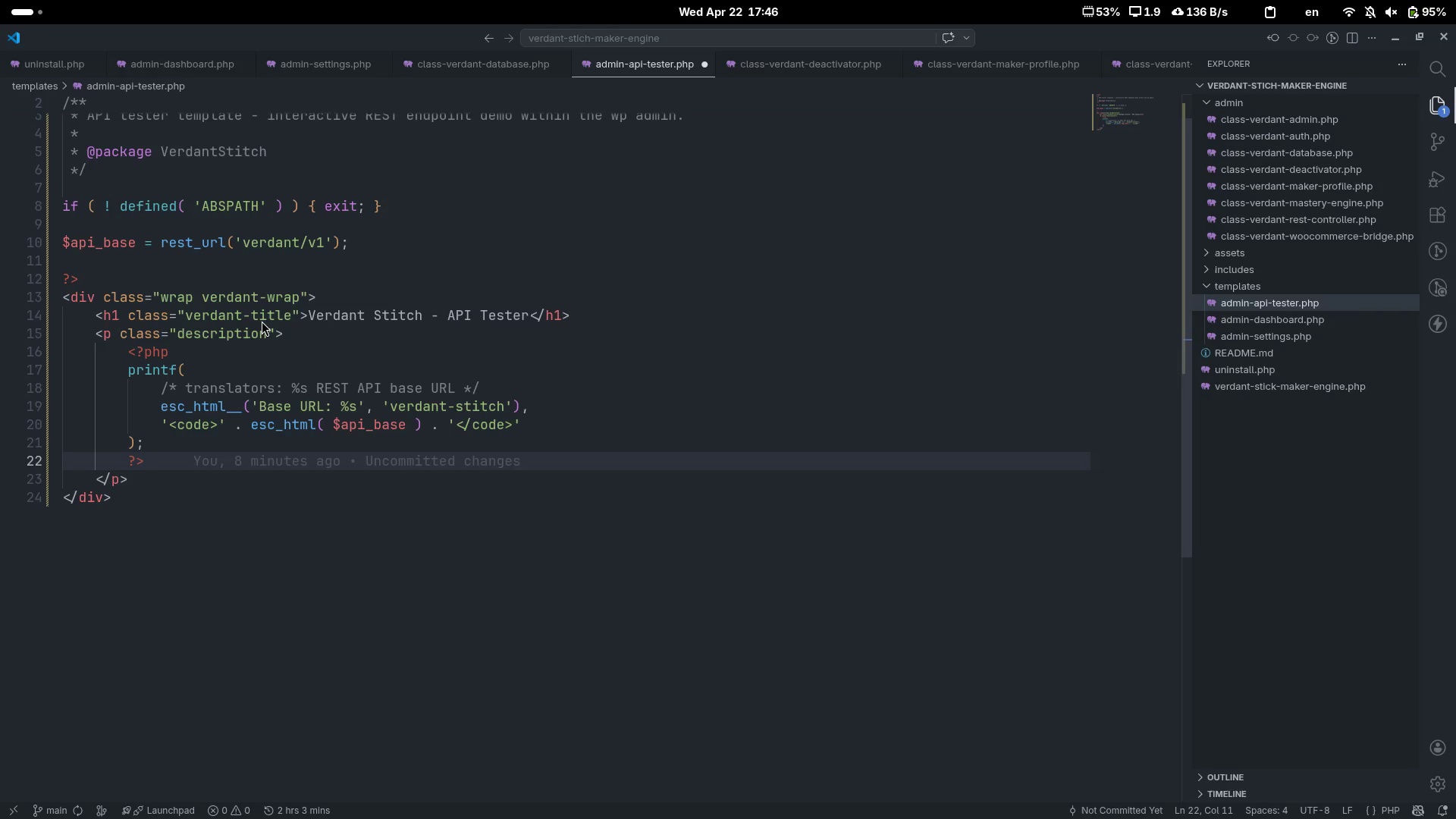 
key(Enter)
 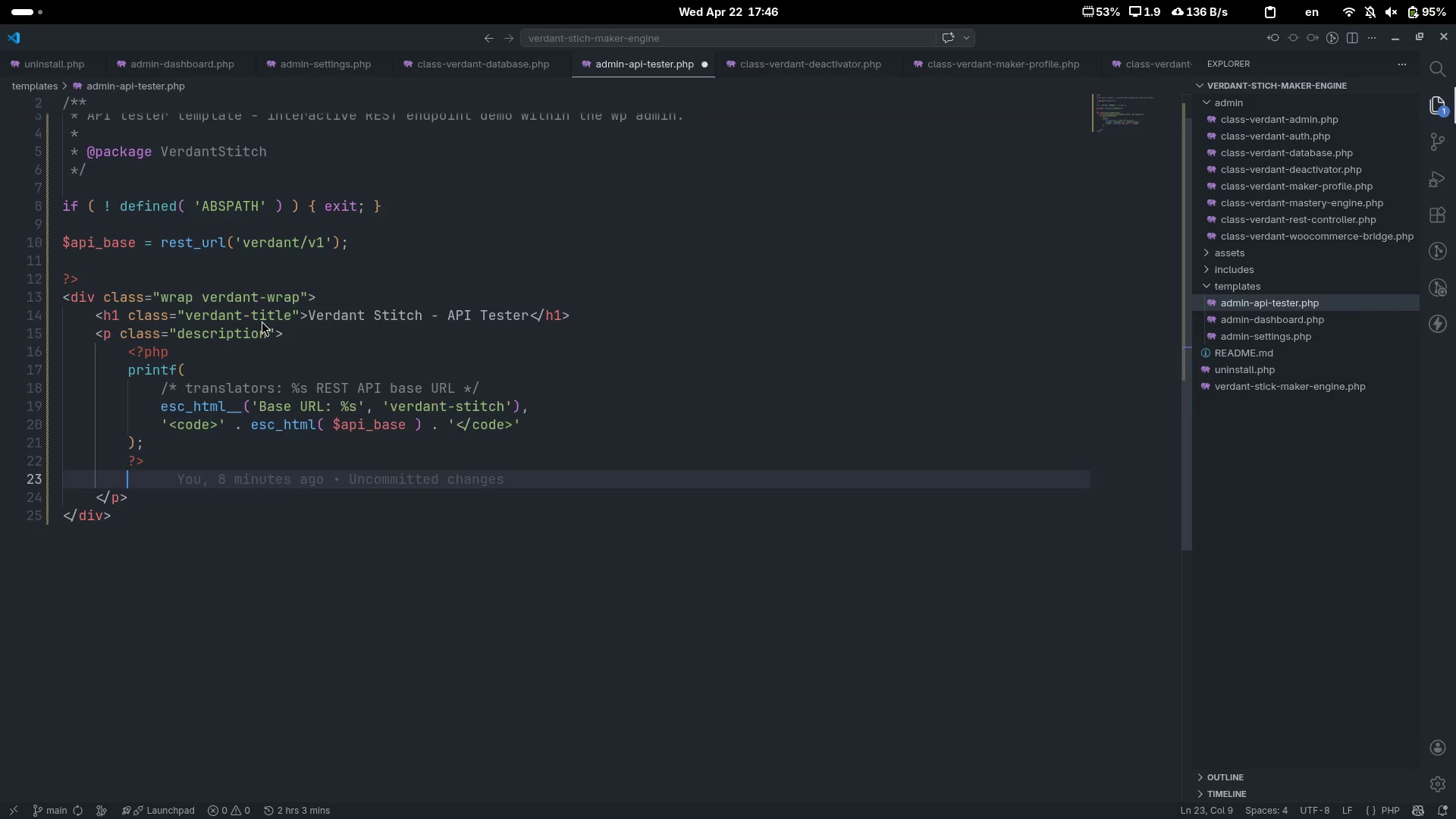 
key(Control+Shift+ShiftLeft)
 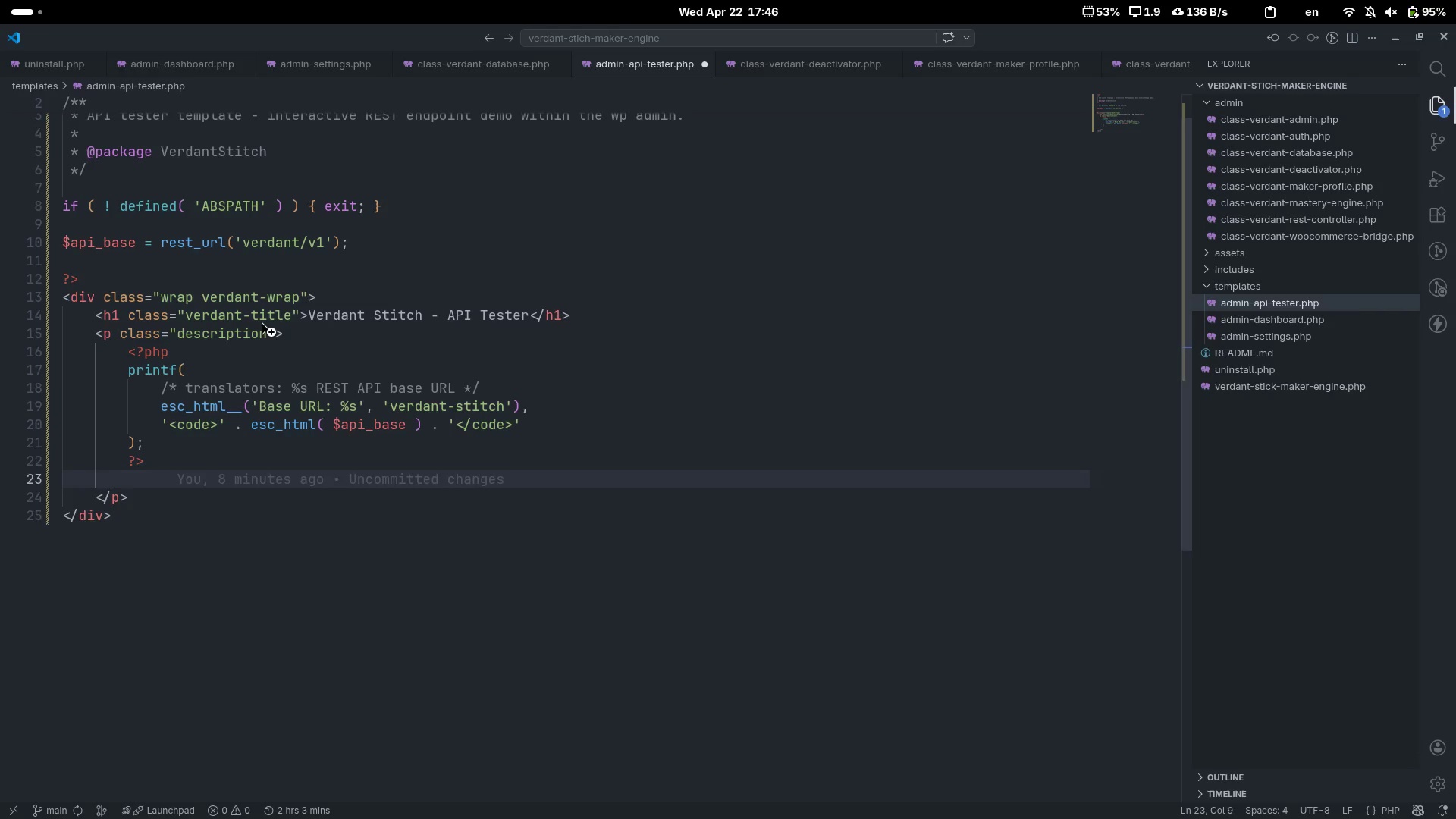 
key(Control+Shift+K)
 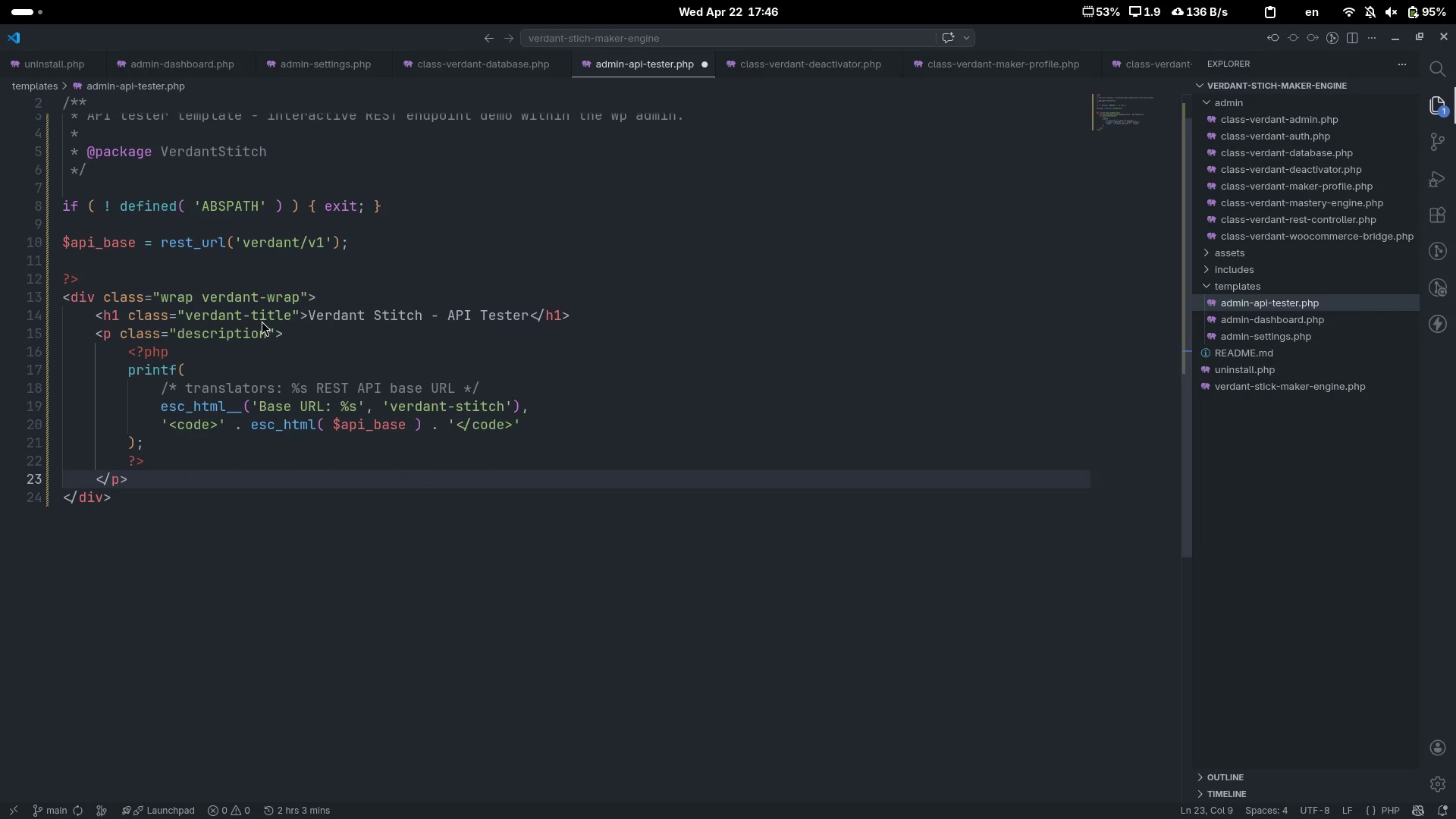 
key(Enter)
 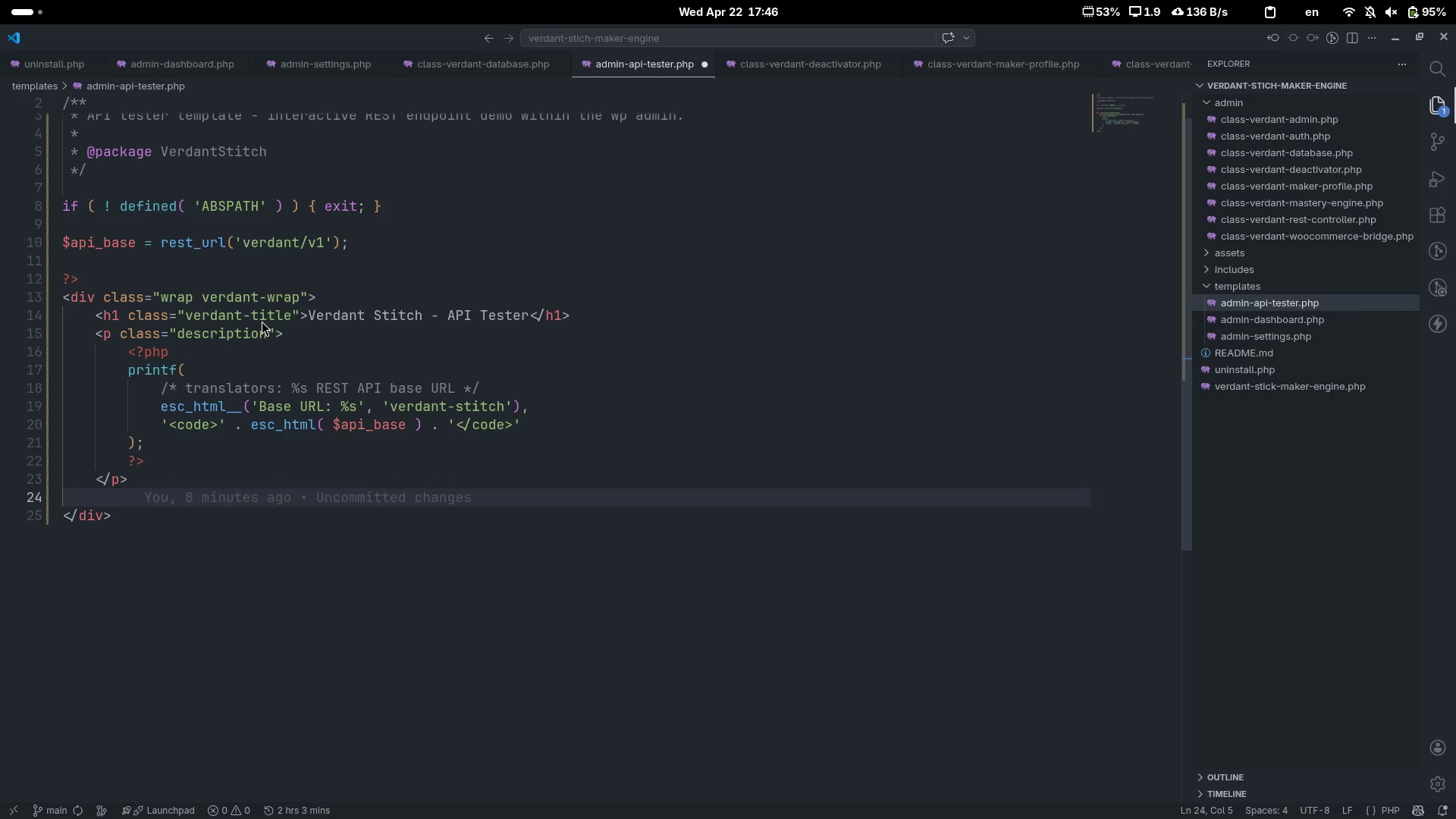 
key(Shift+ShiftLeft)
 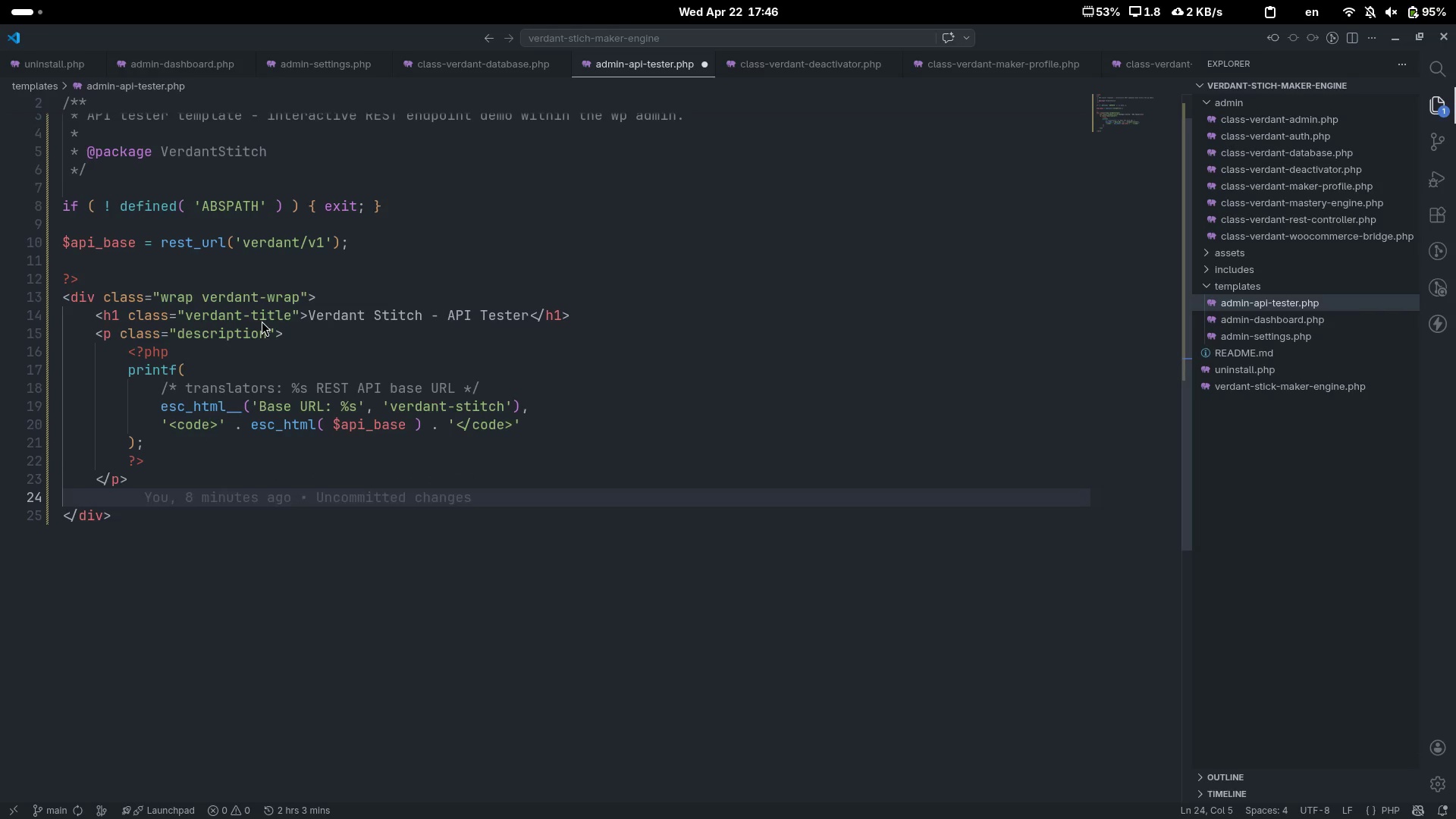 
key(Shift+Comma)
 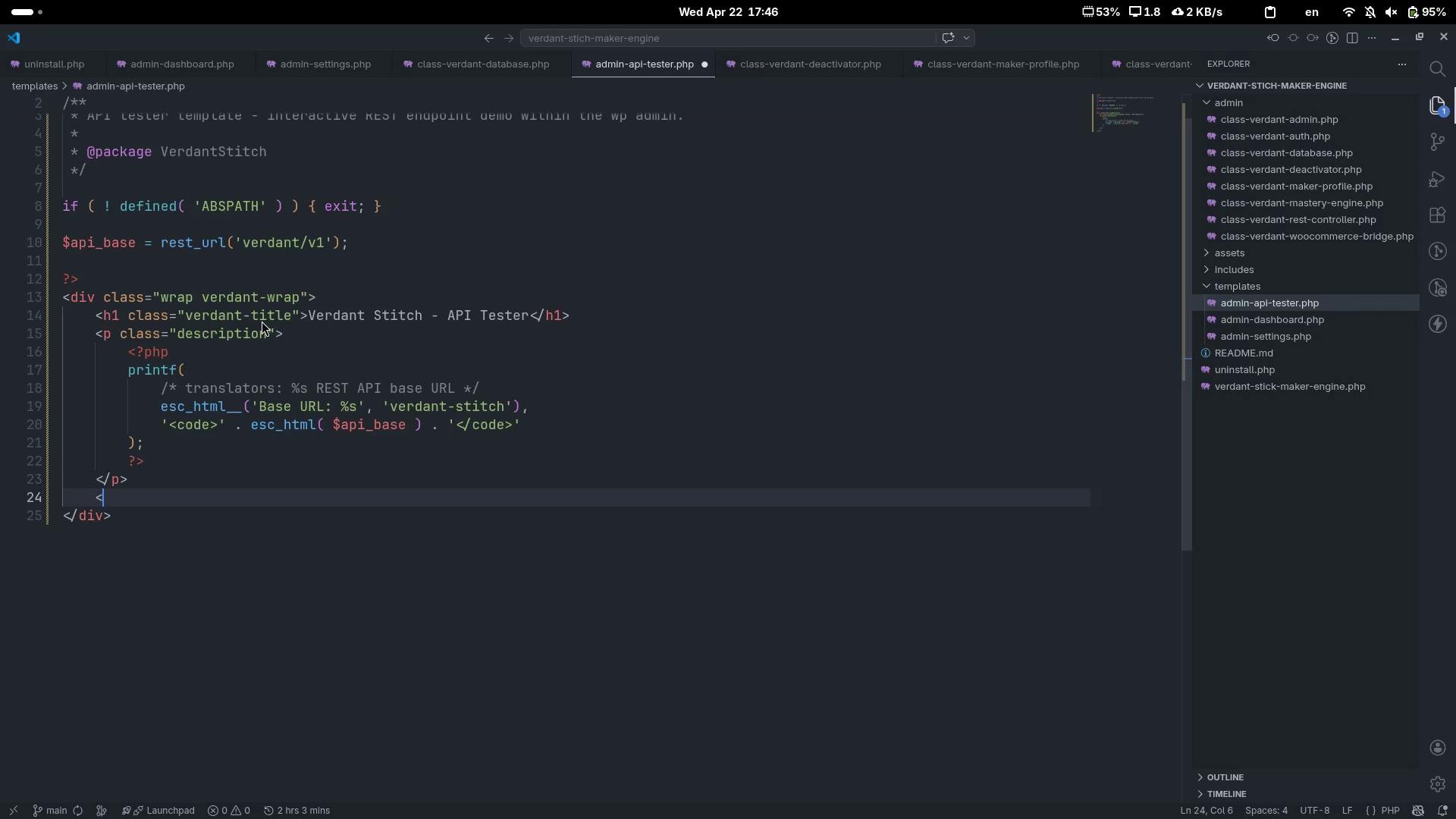 
key(P)
 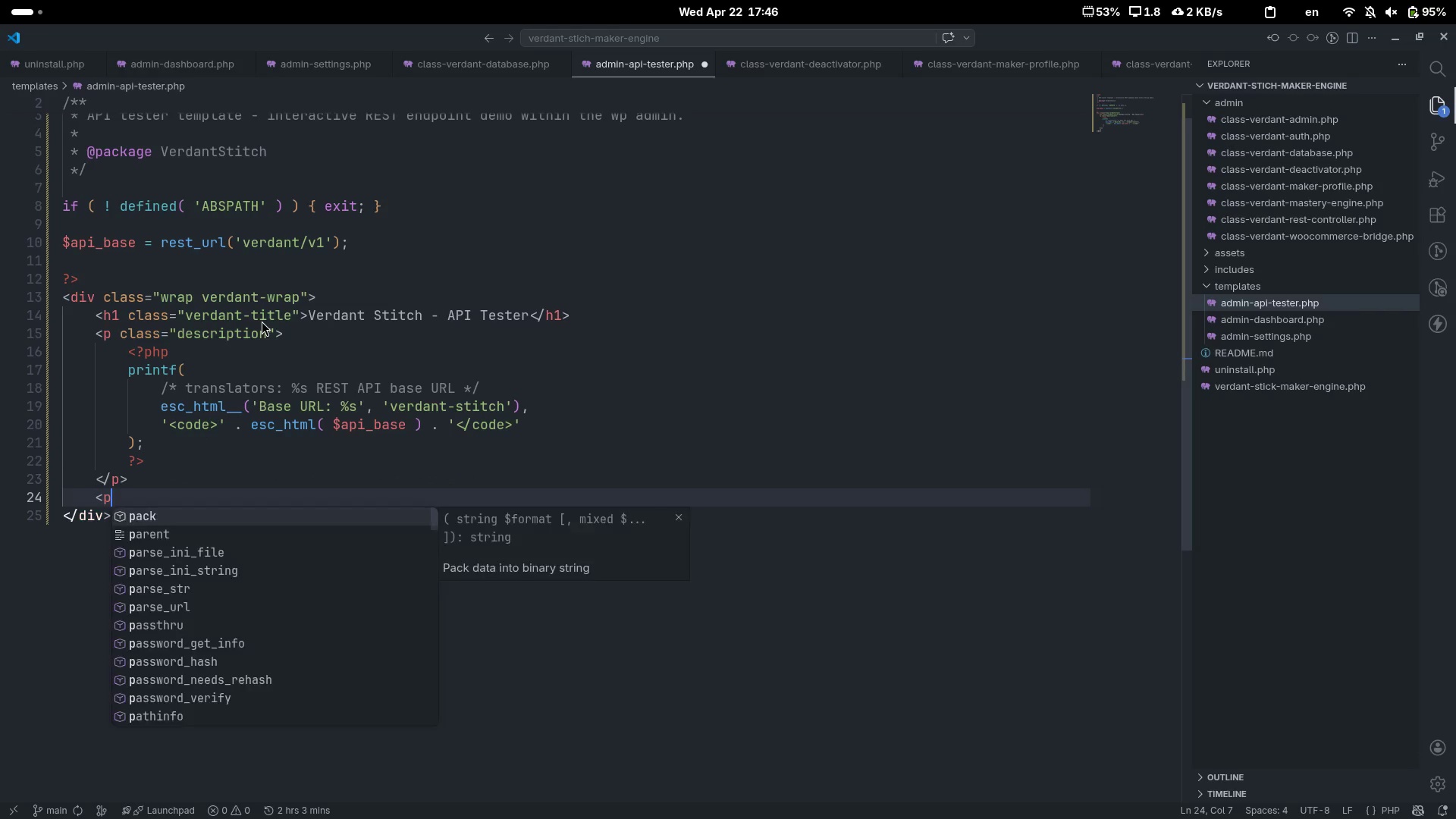 
key(Shift+Period)
 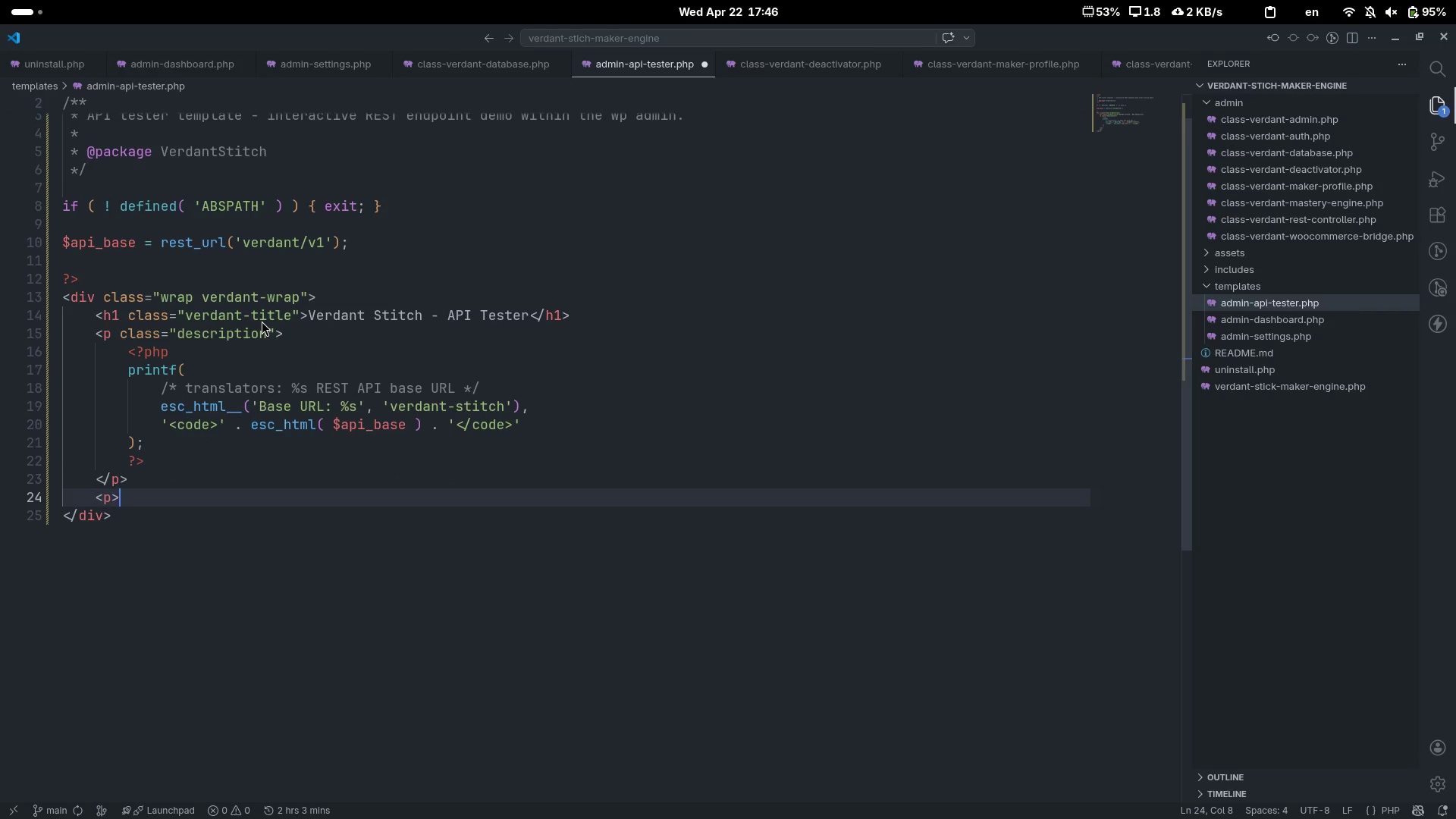 
key(ArrowLeft)
 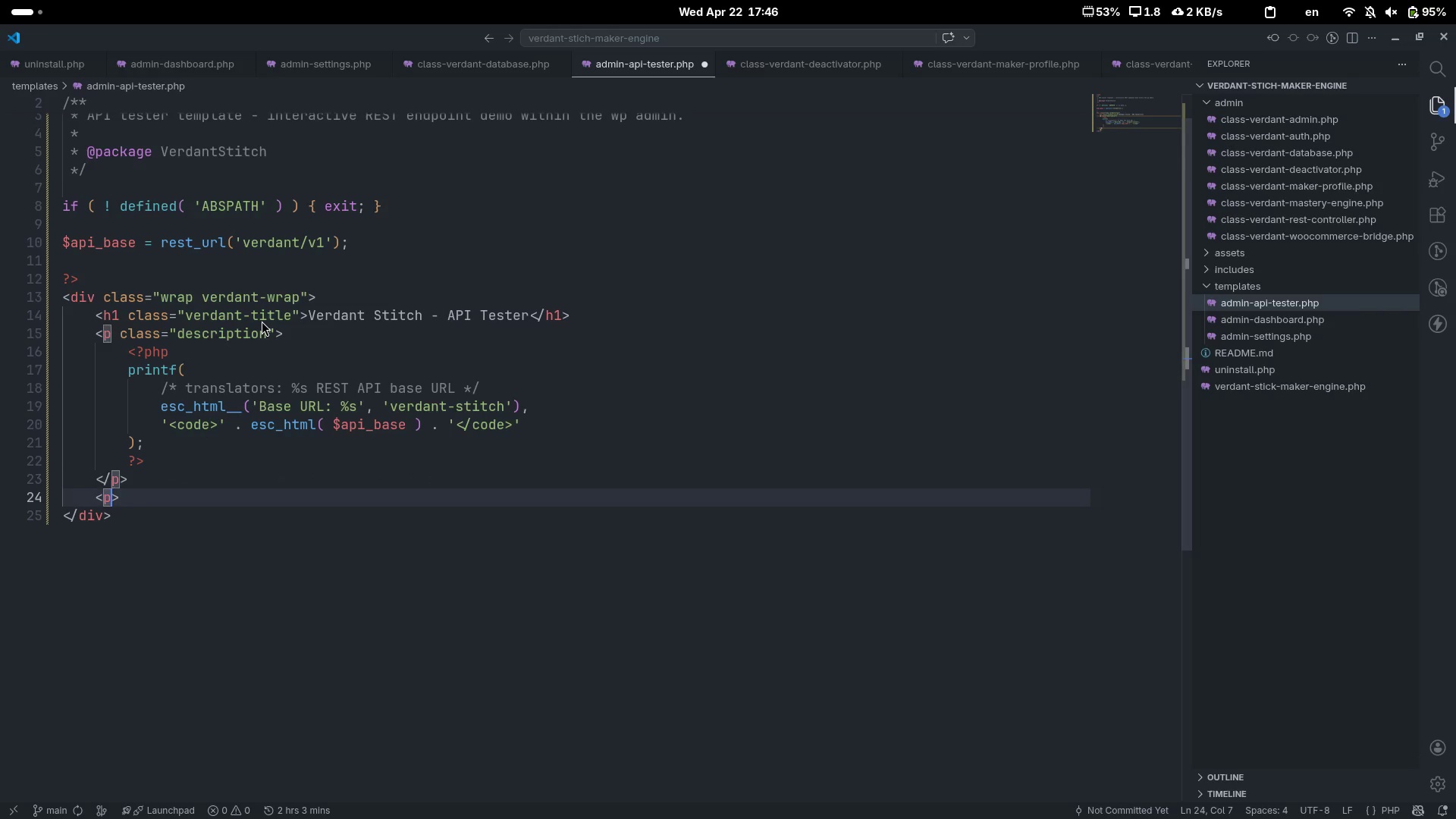 
type( class="")
 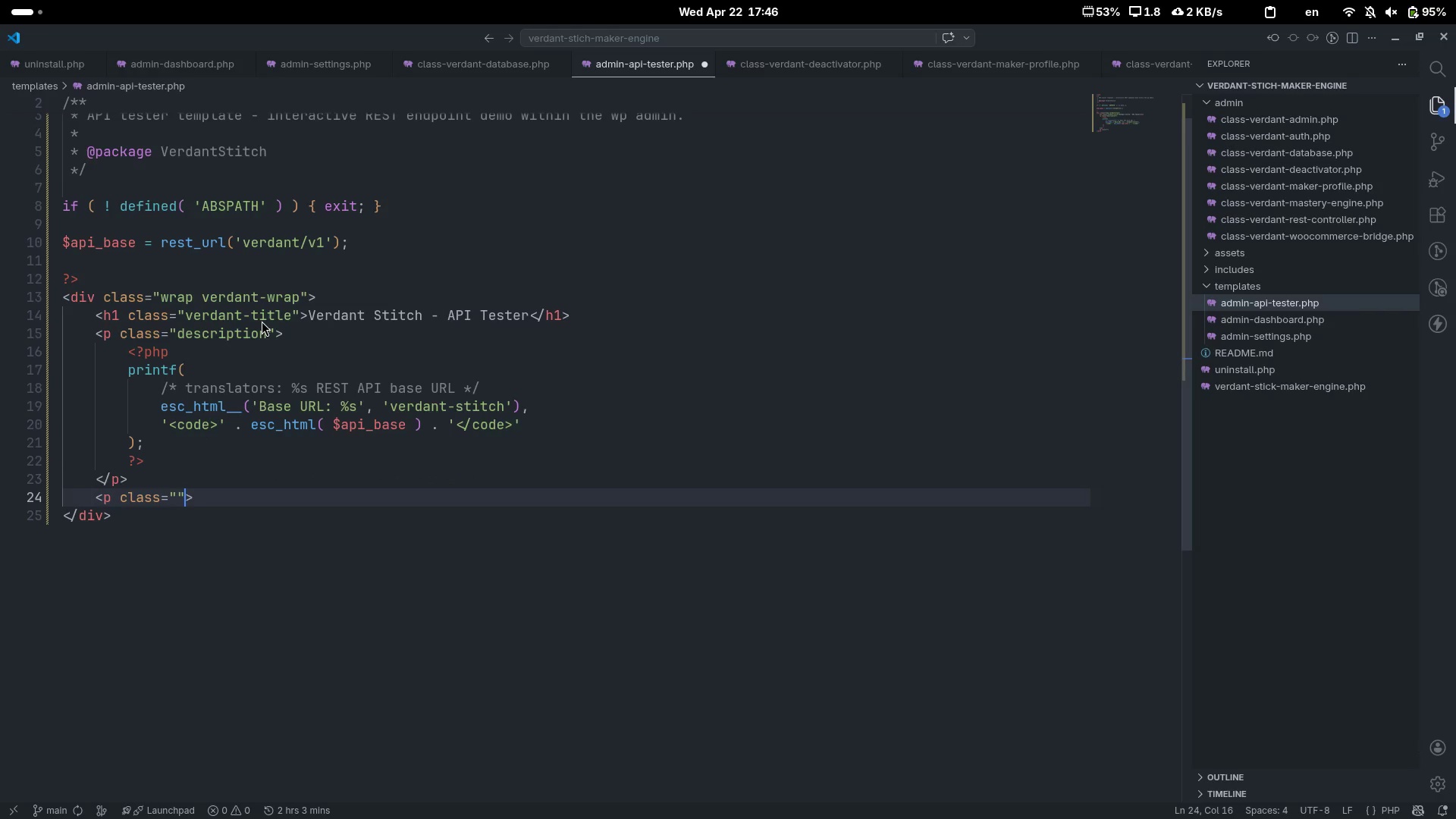 
 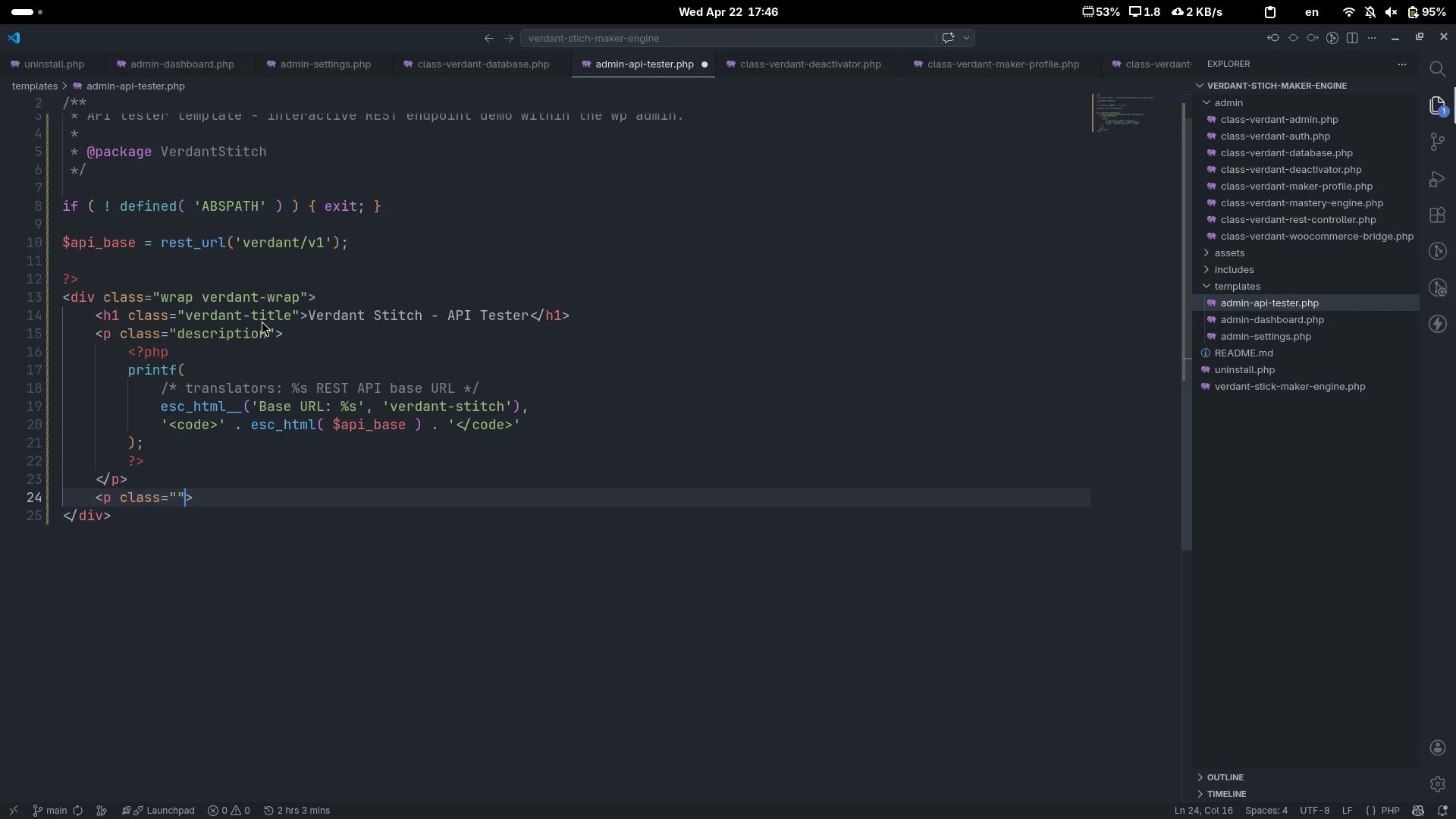 
key(ArrowLeft)
 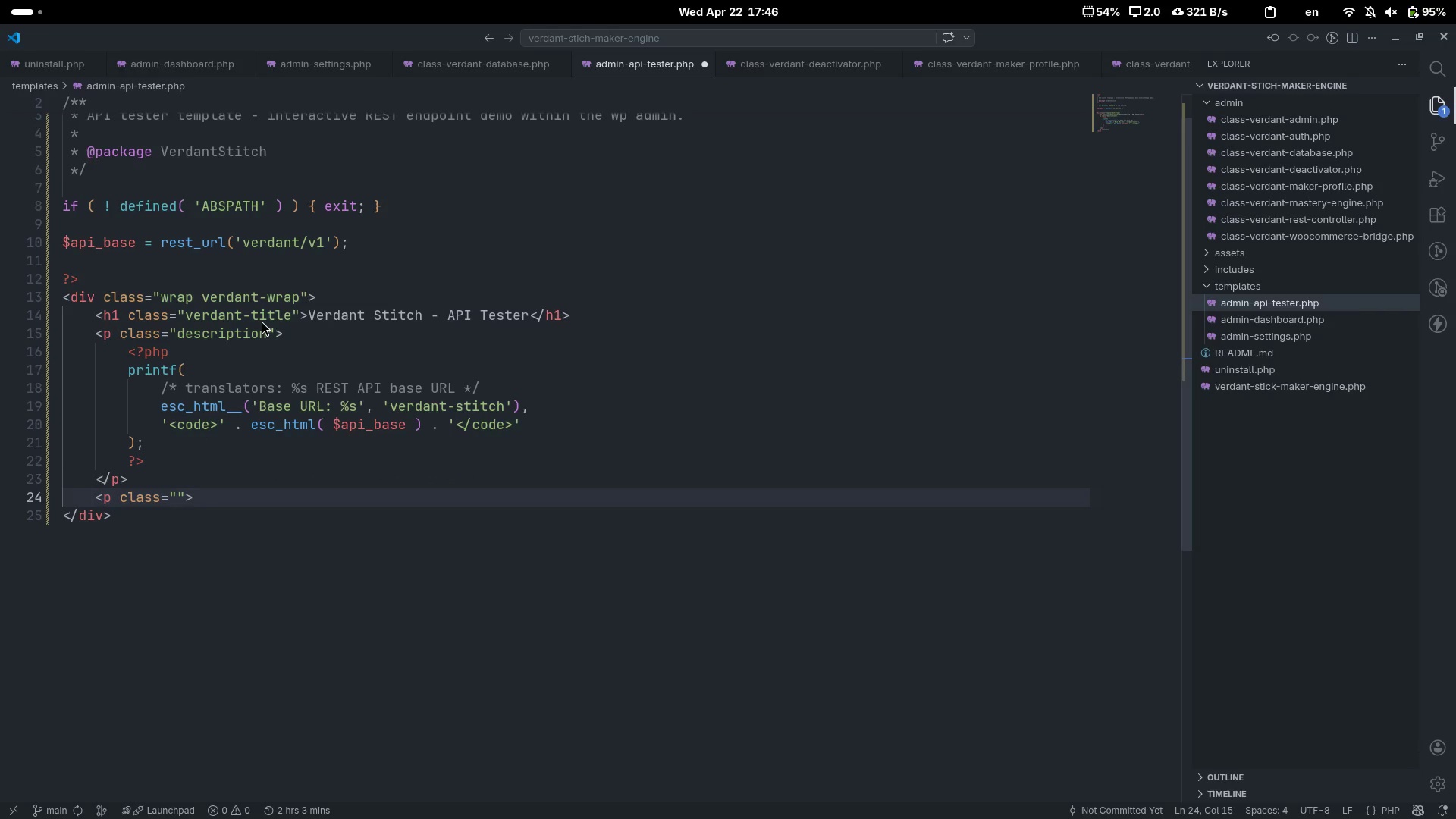 
type(description)
 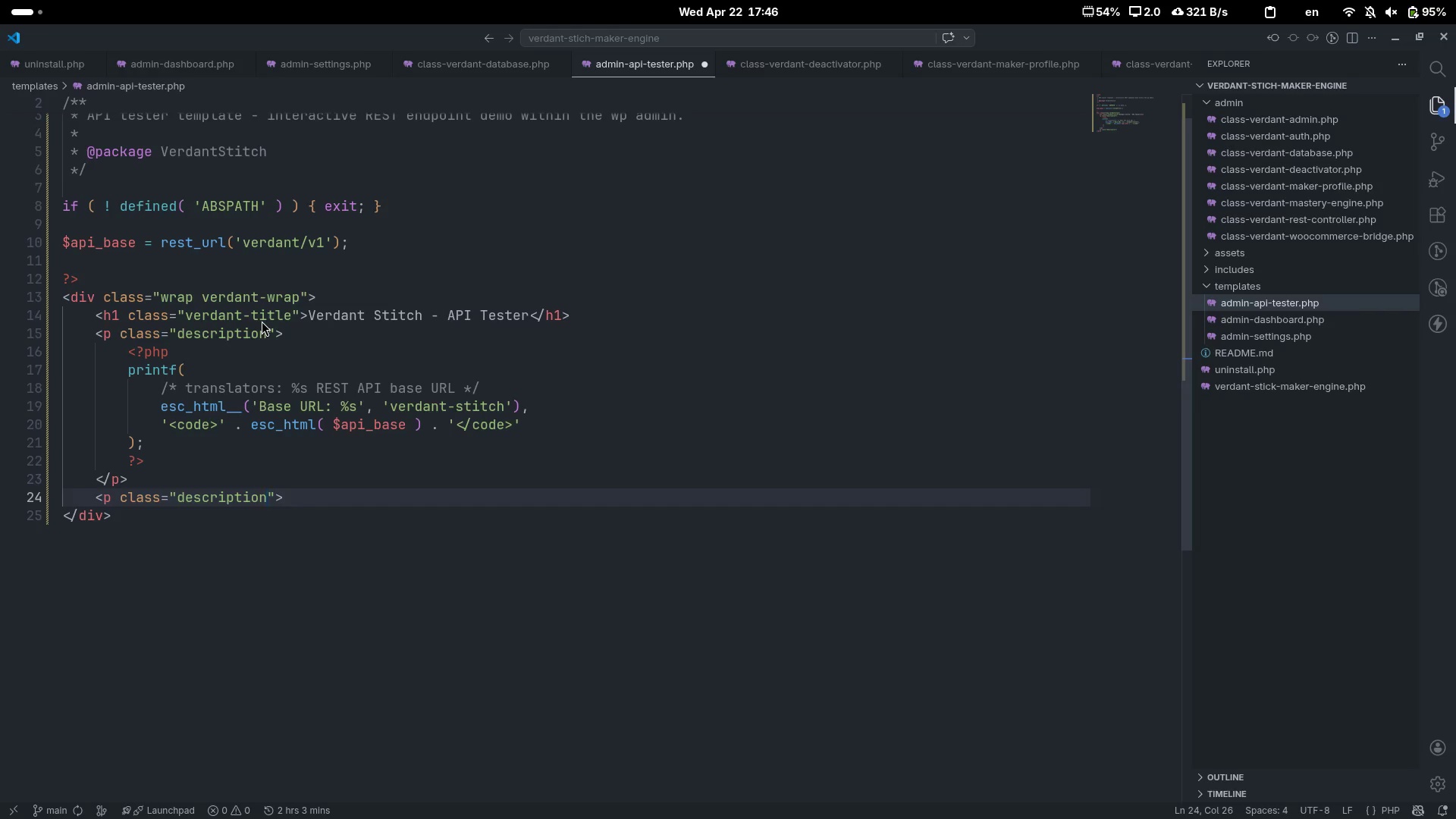 
key(Control+ArrowRight)
 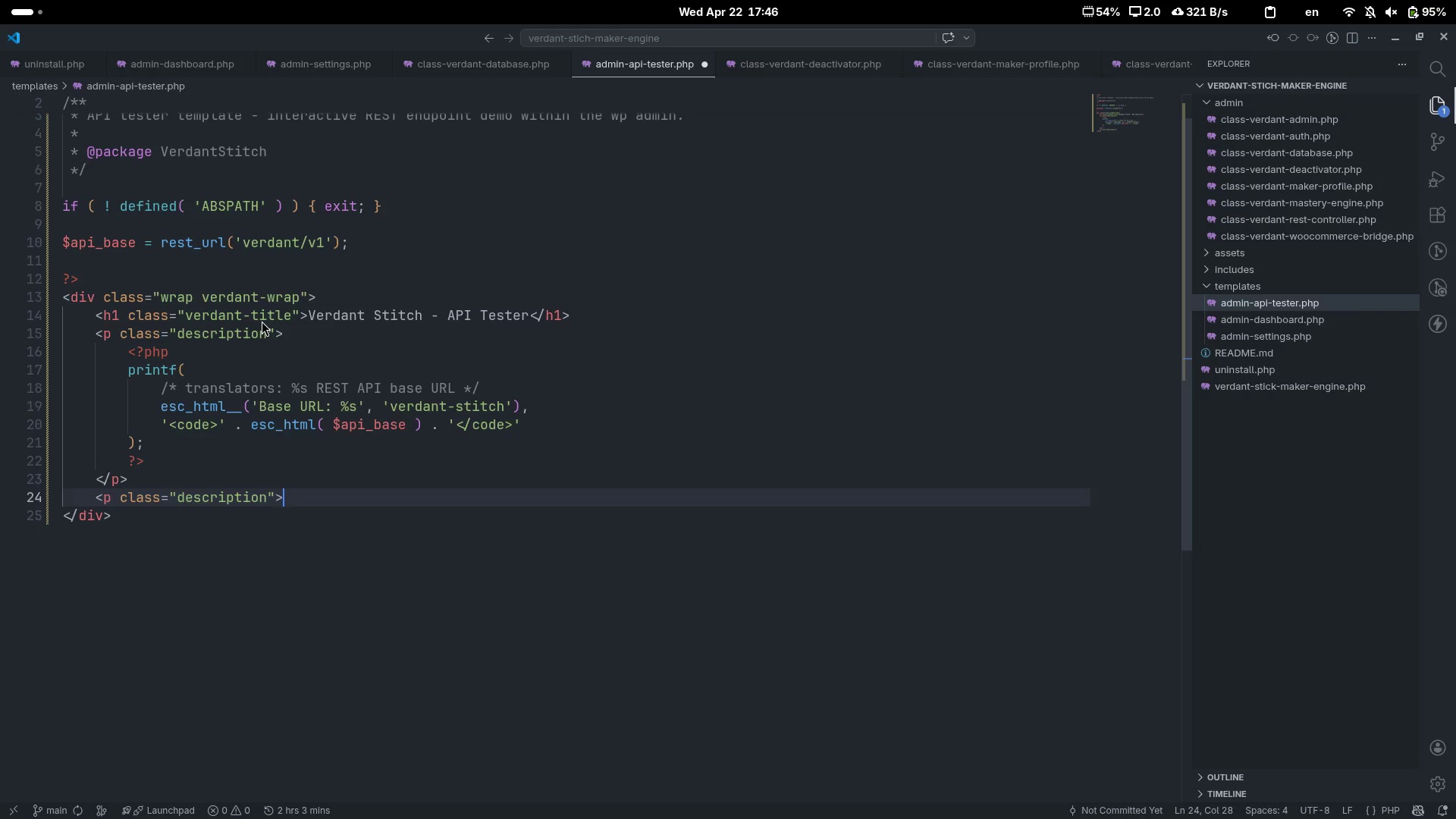 
key(Enter)
 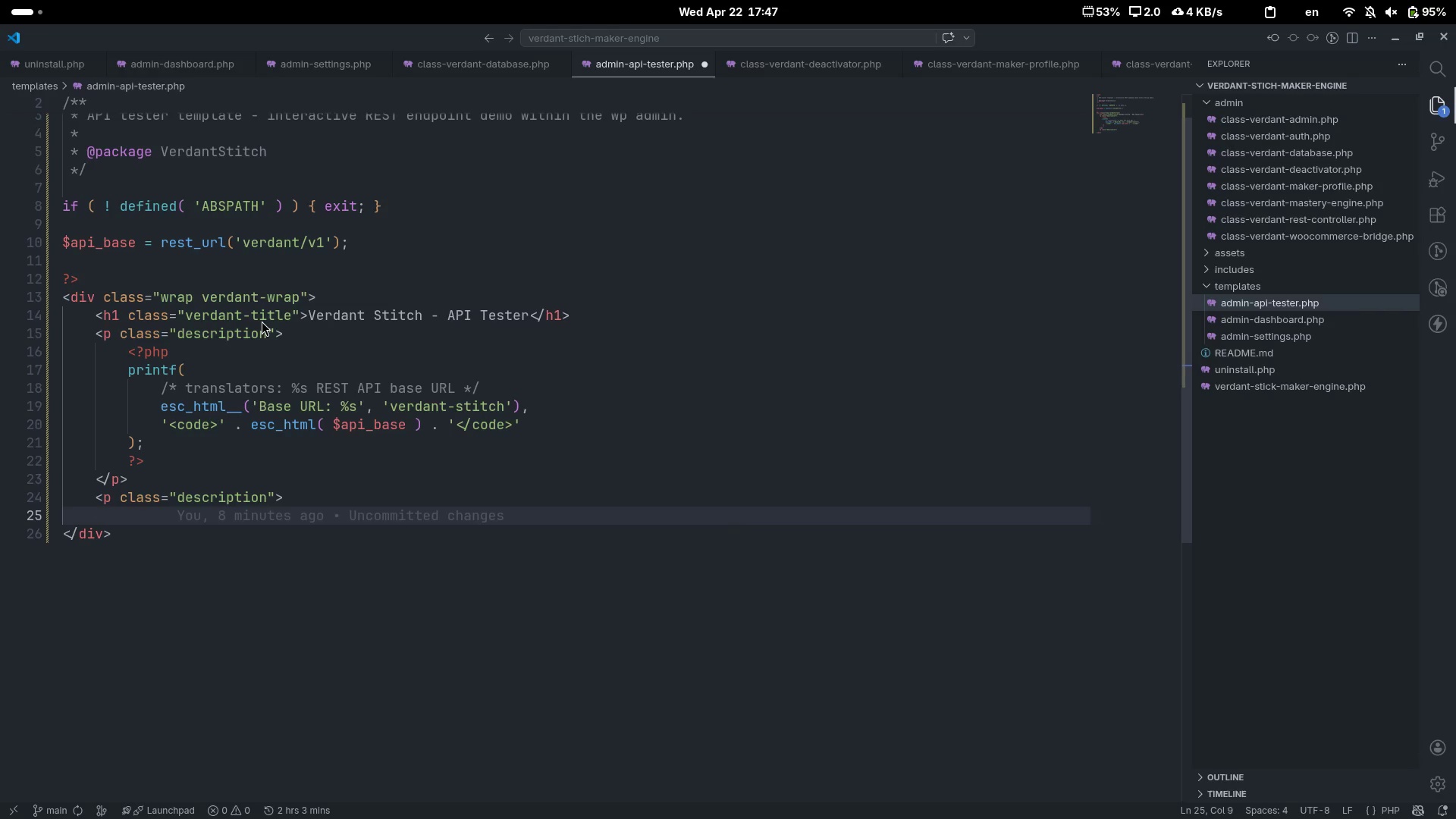 
wait(5.26)
 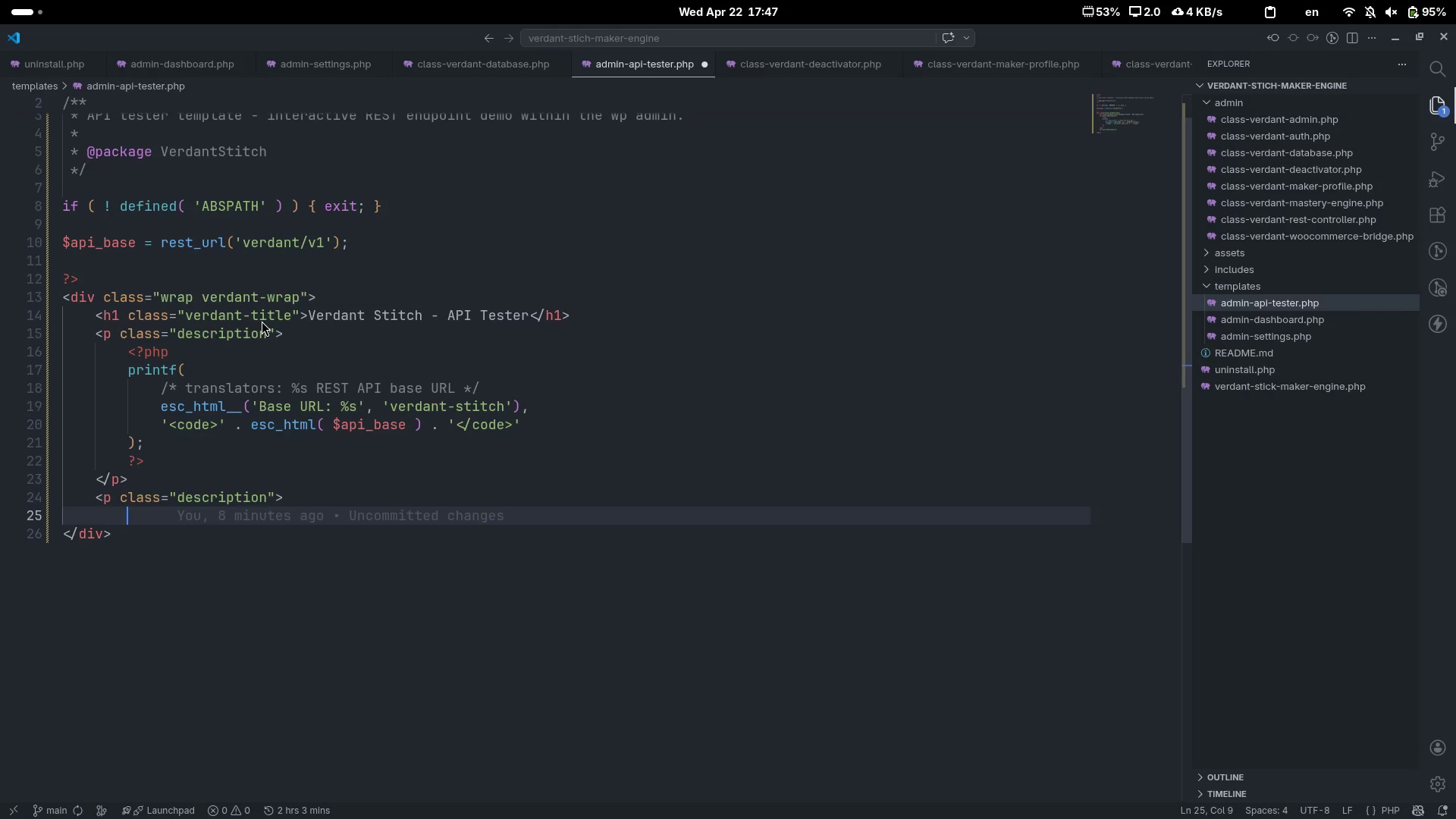 
key(Shift+Comma)
 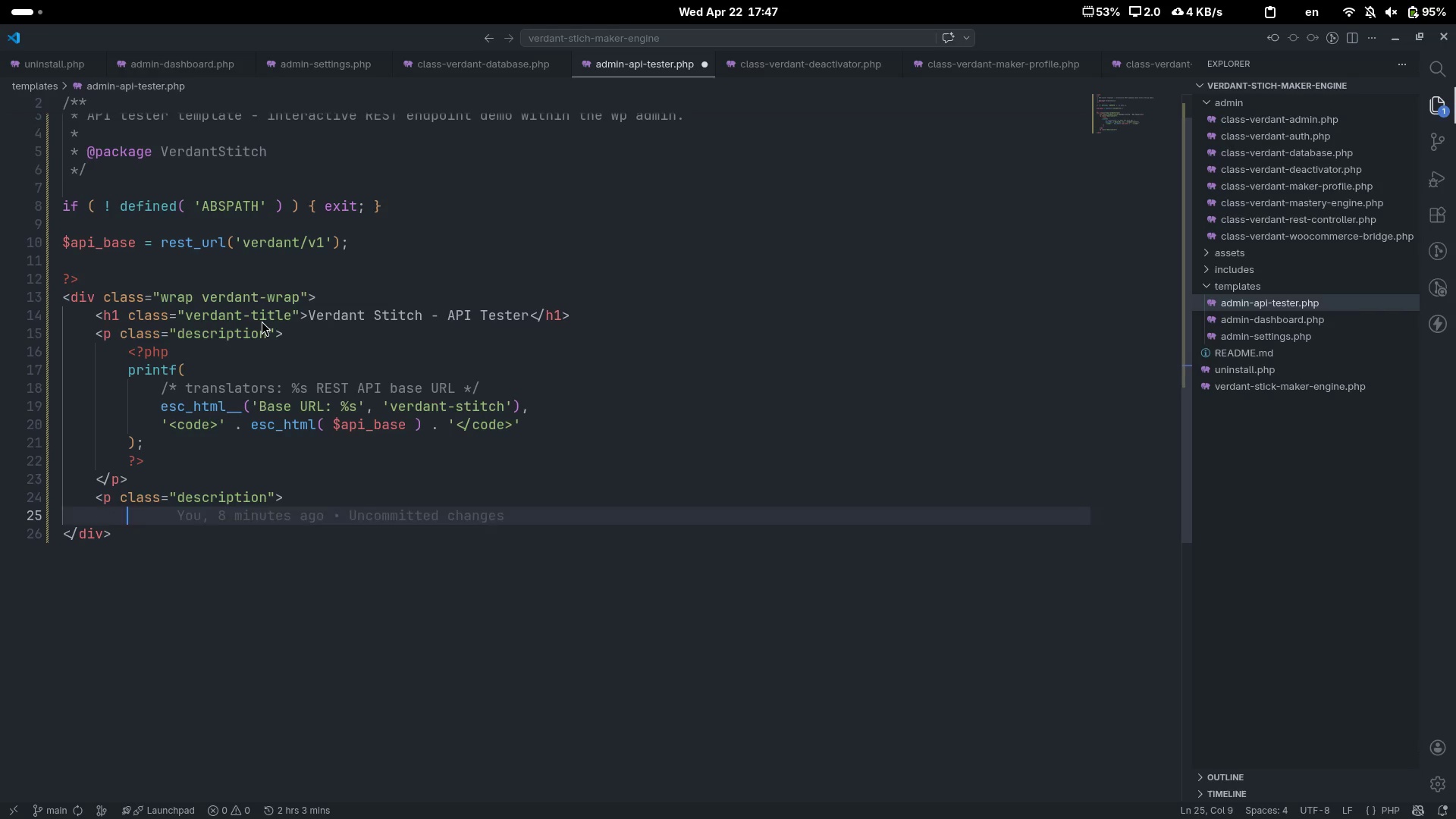 
key(Shift+Period)
 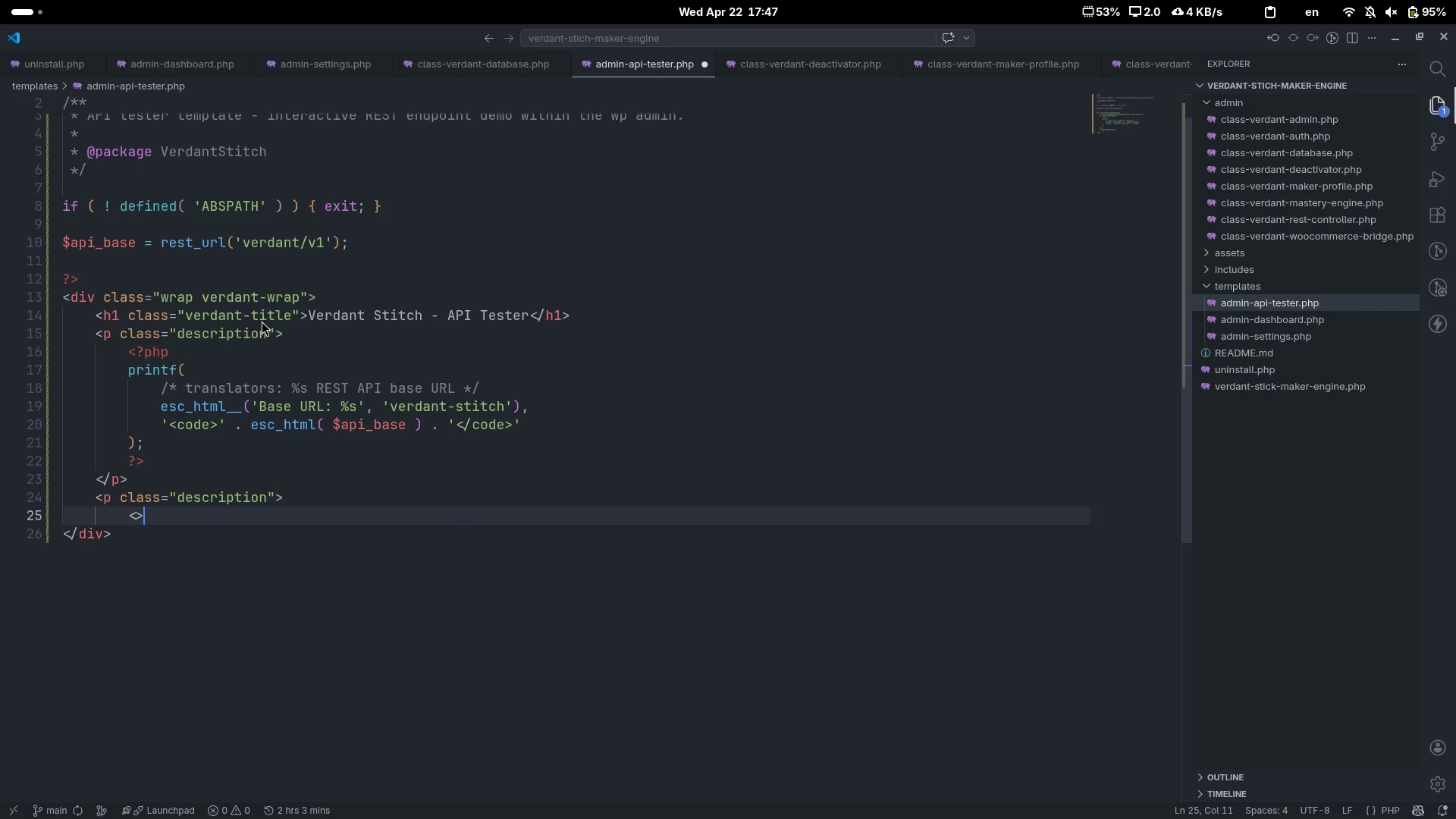 
key(ArrowLeft)
 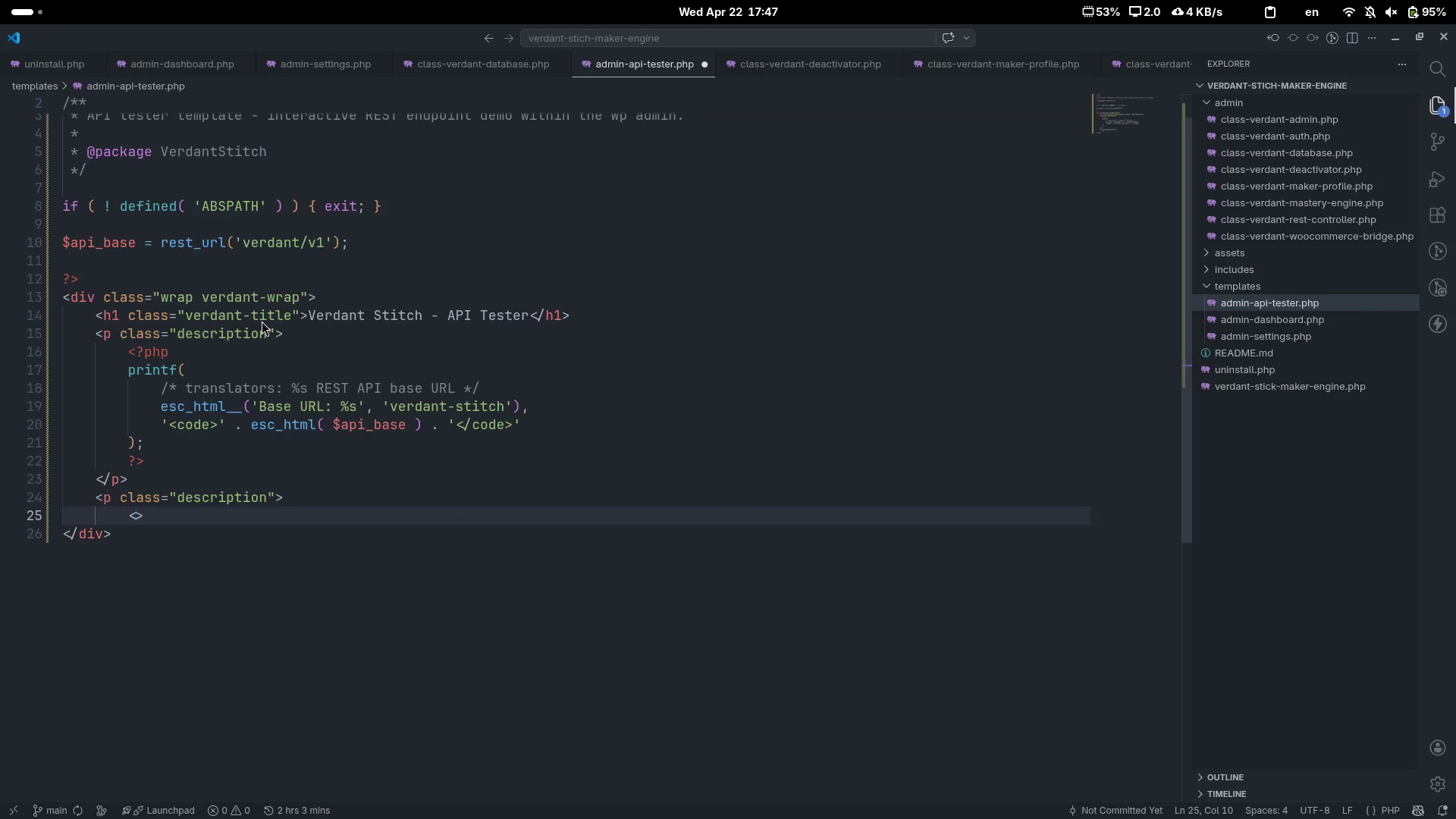 
key(Backslash)
 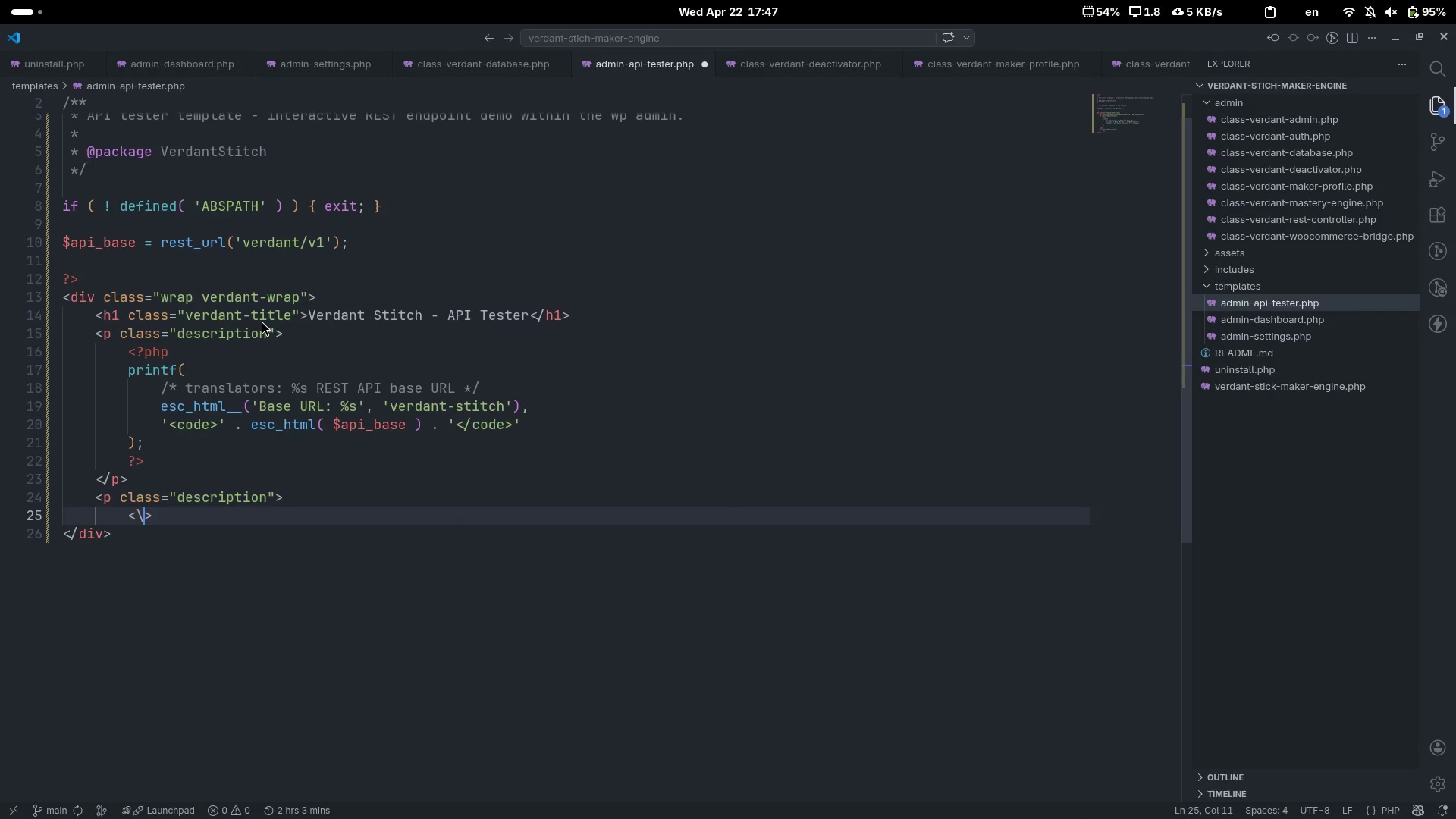 
key(P)
 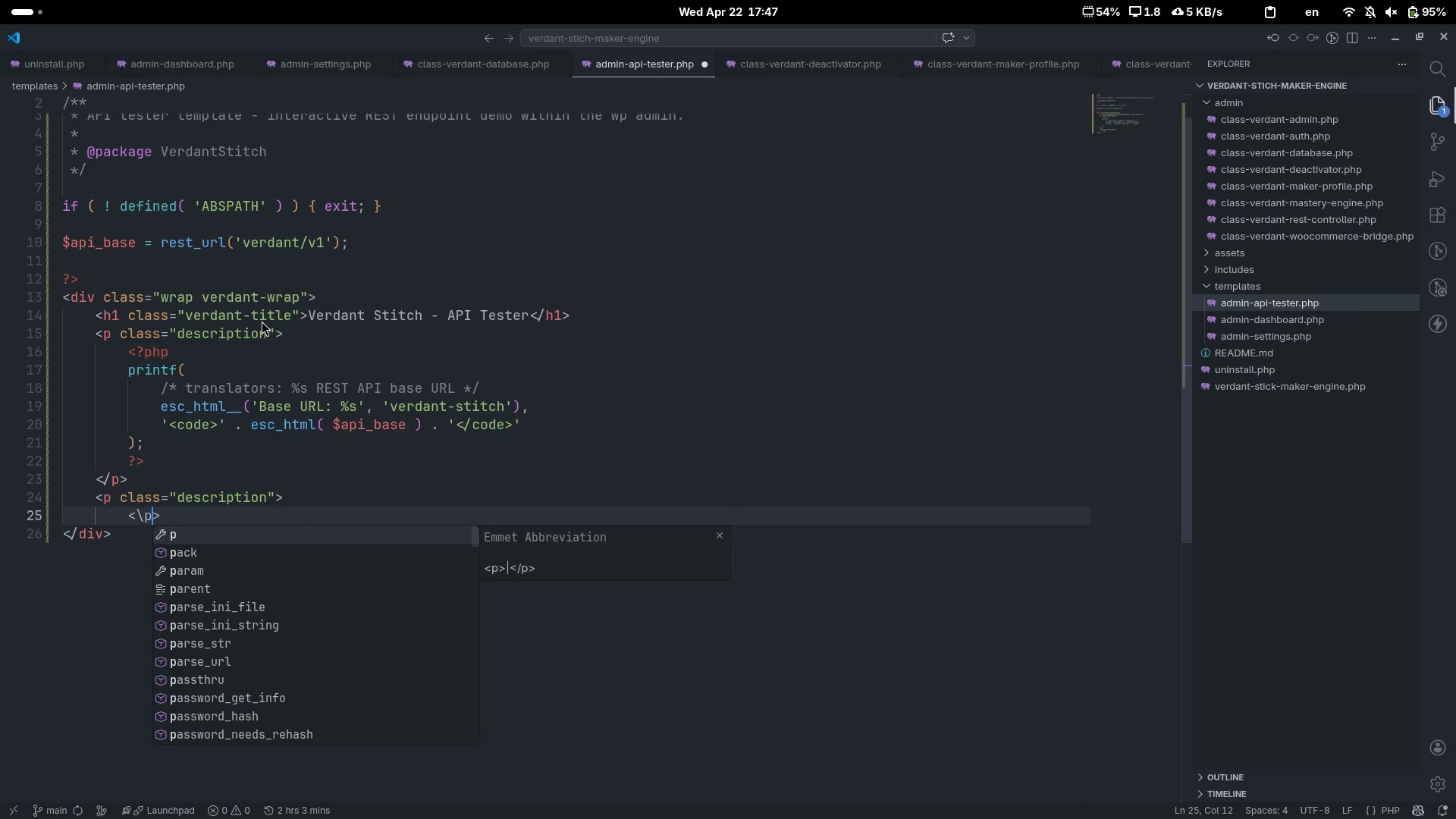 
key(Backspace)
 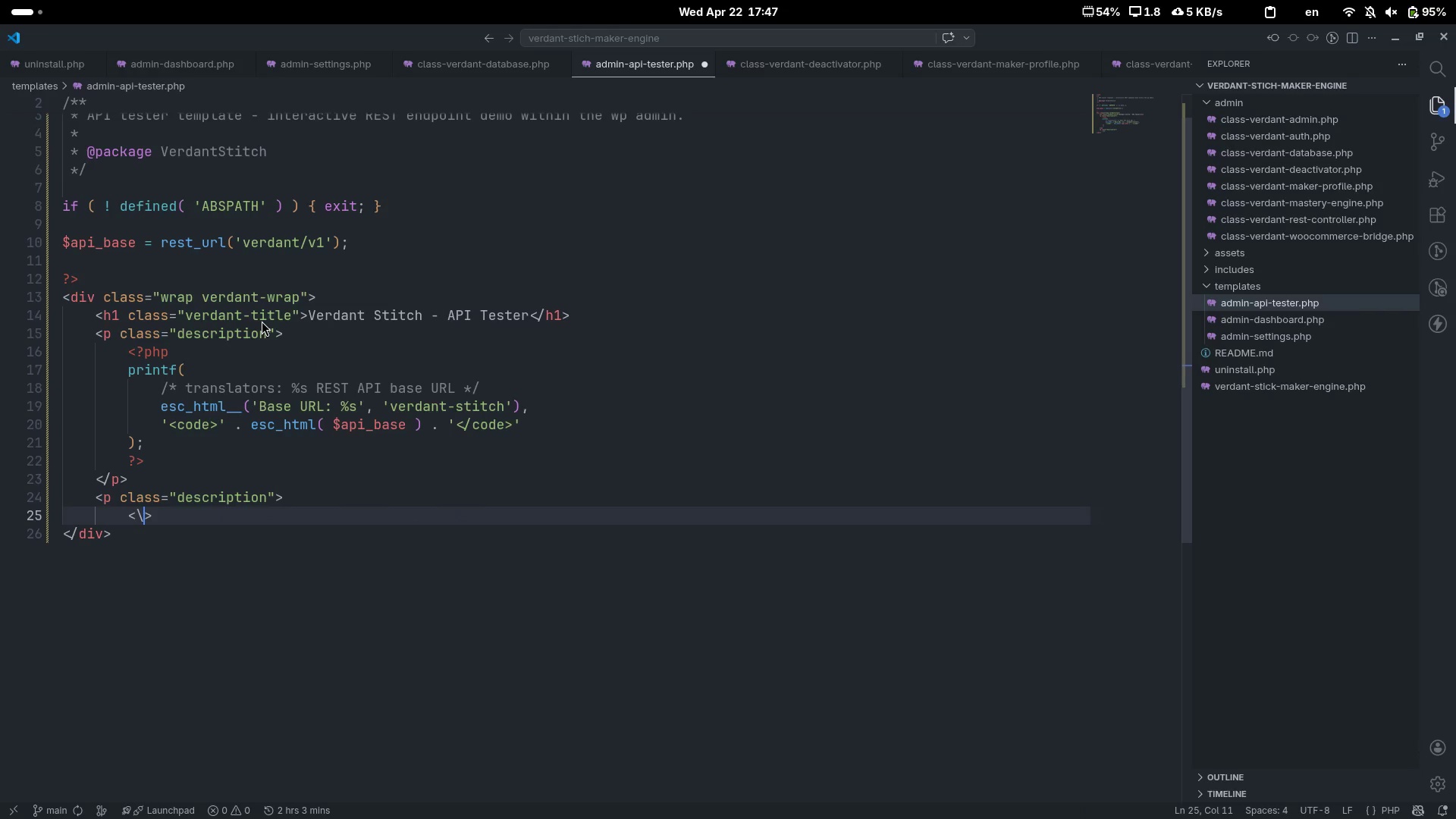 
key(Backspace)
 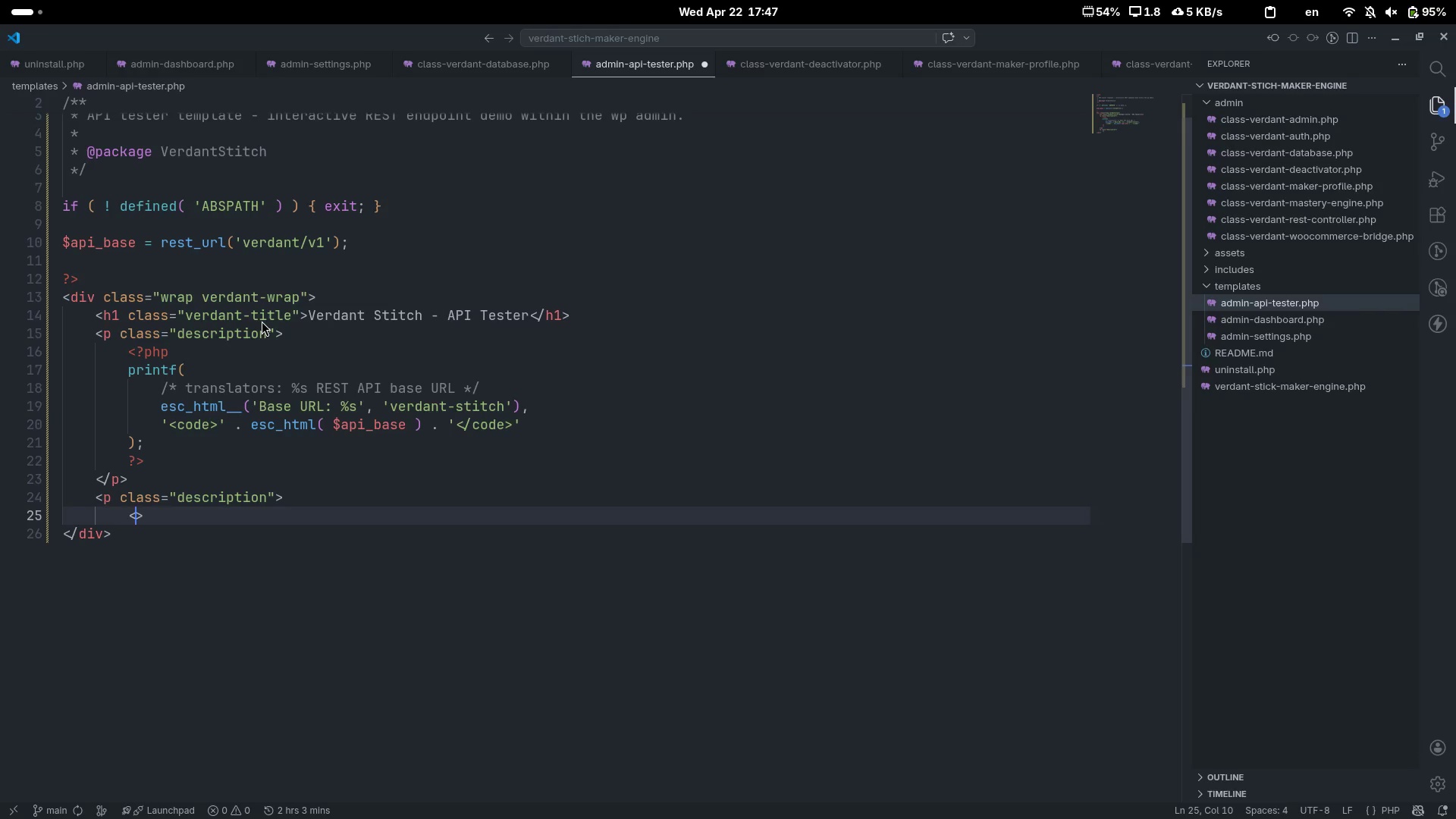 
key(Slash)
 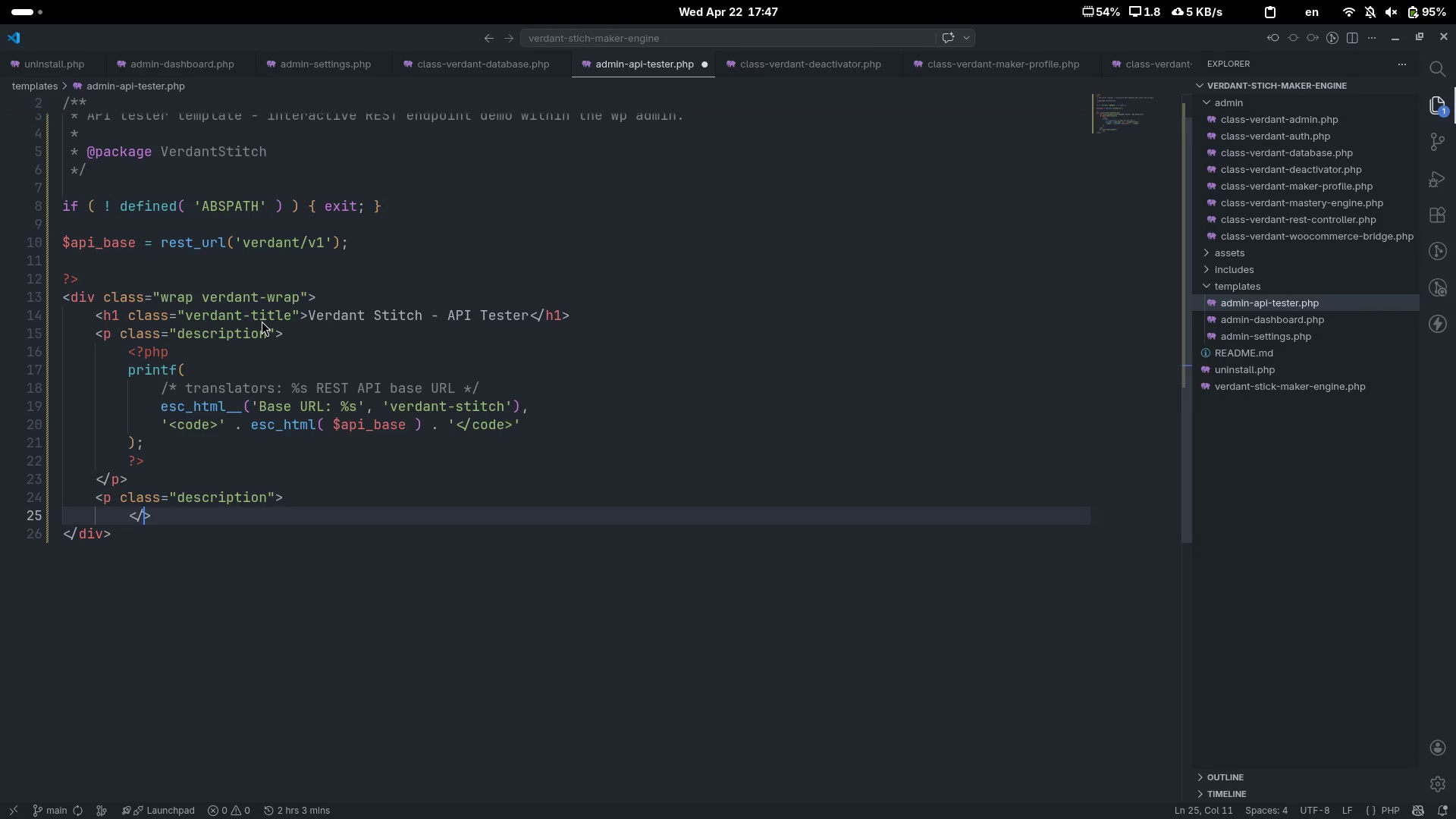 
key(P)
 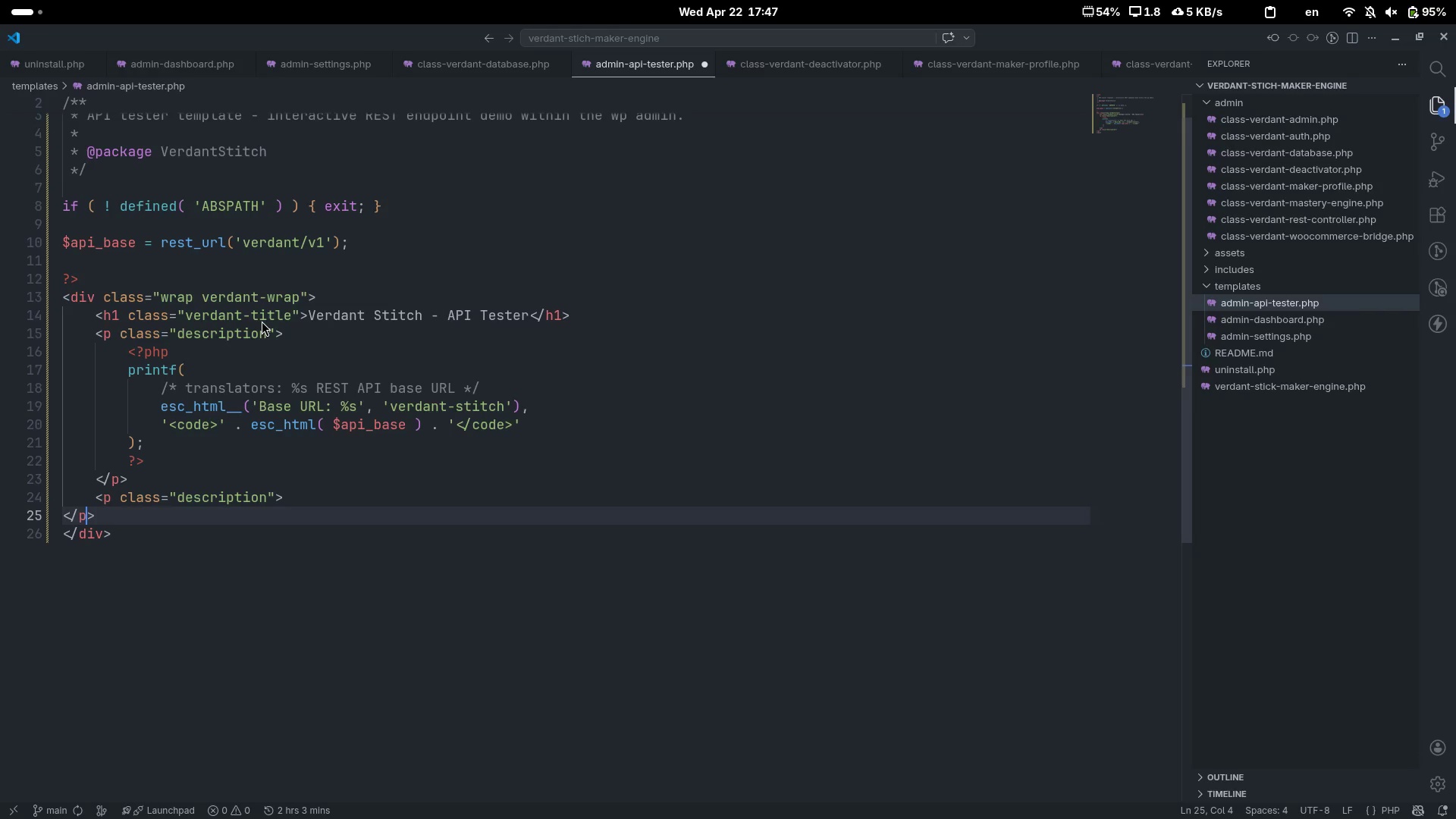 
key(ArrowLeft)
 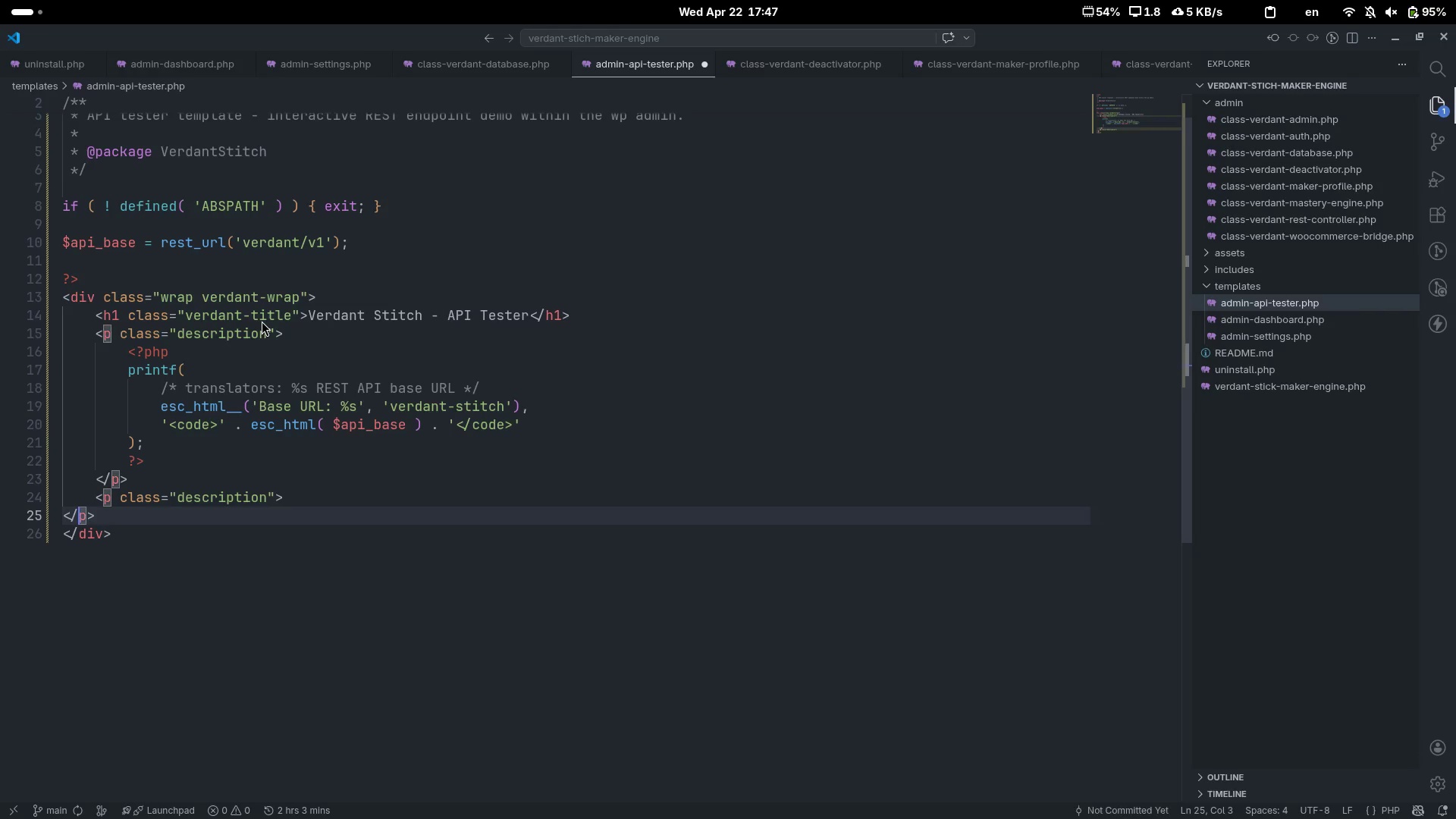 
key(ArrowLeft)
 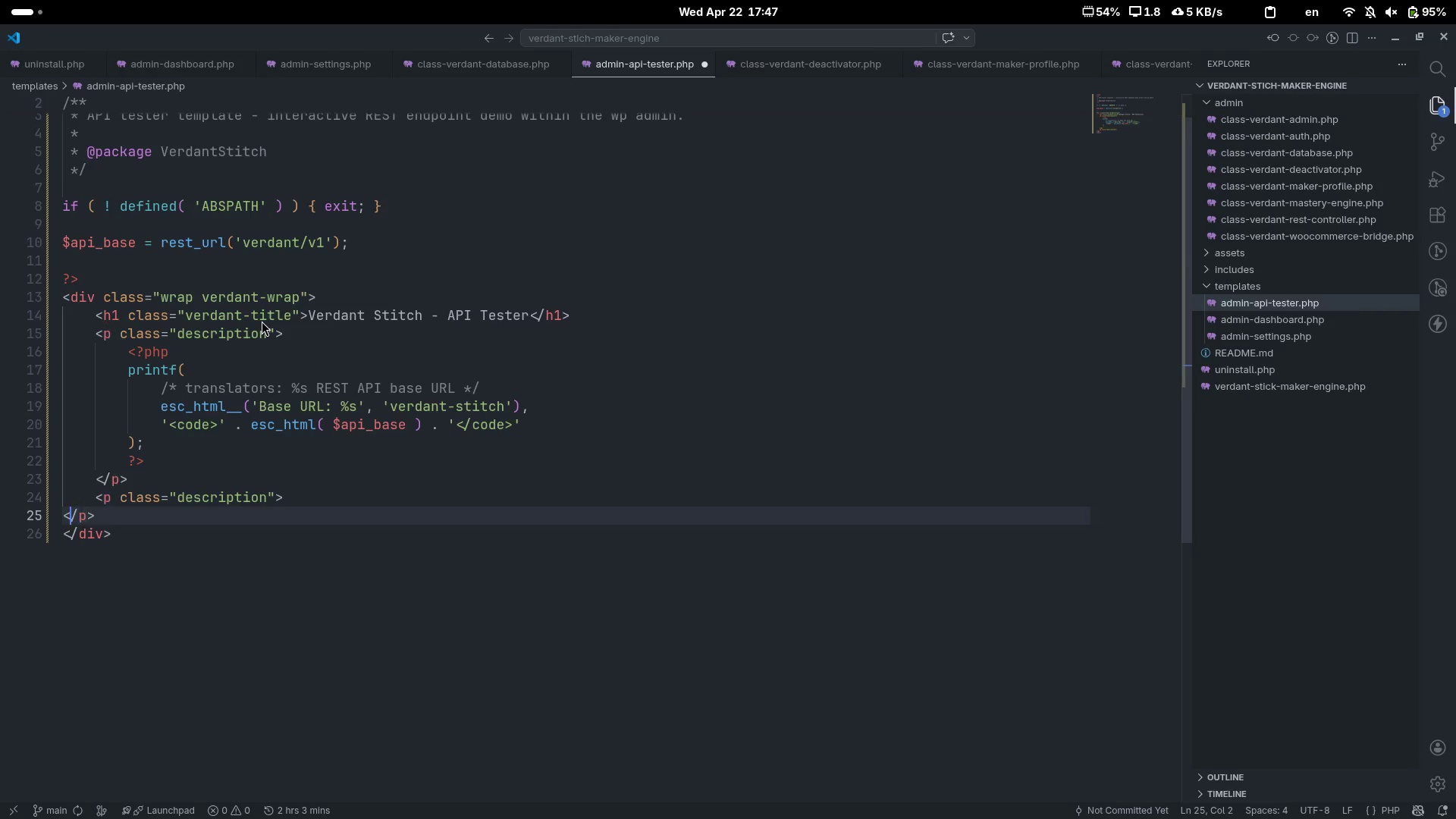 
key(ArrowLeft)
 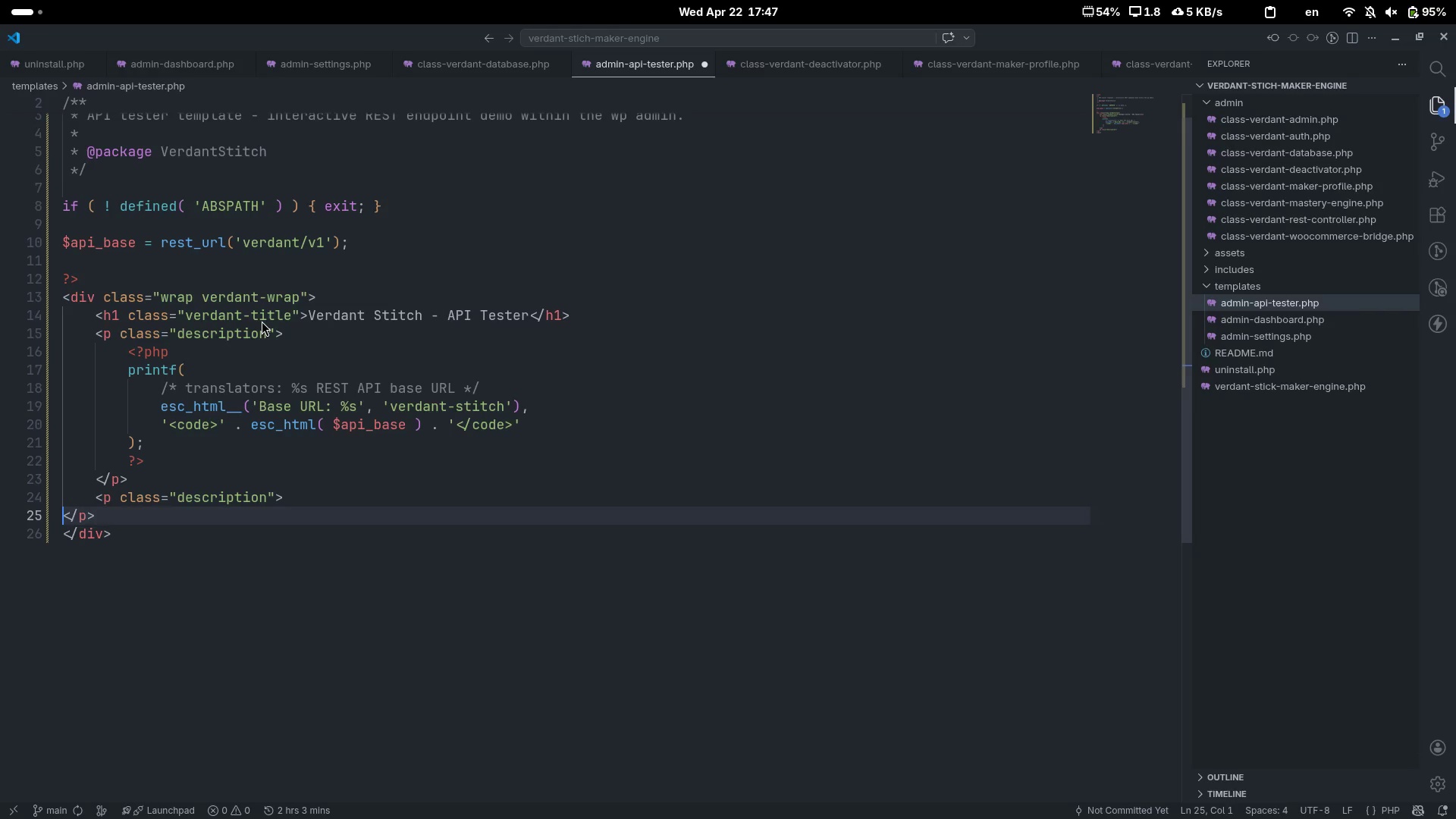 
key(Tab)
 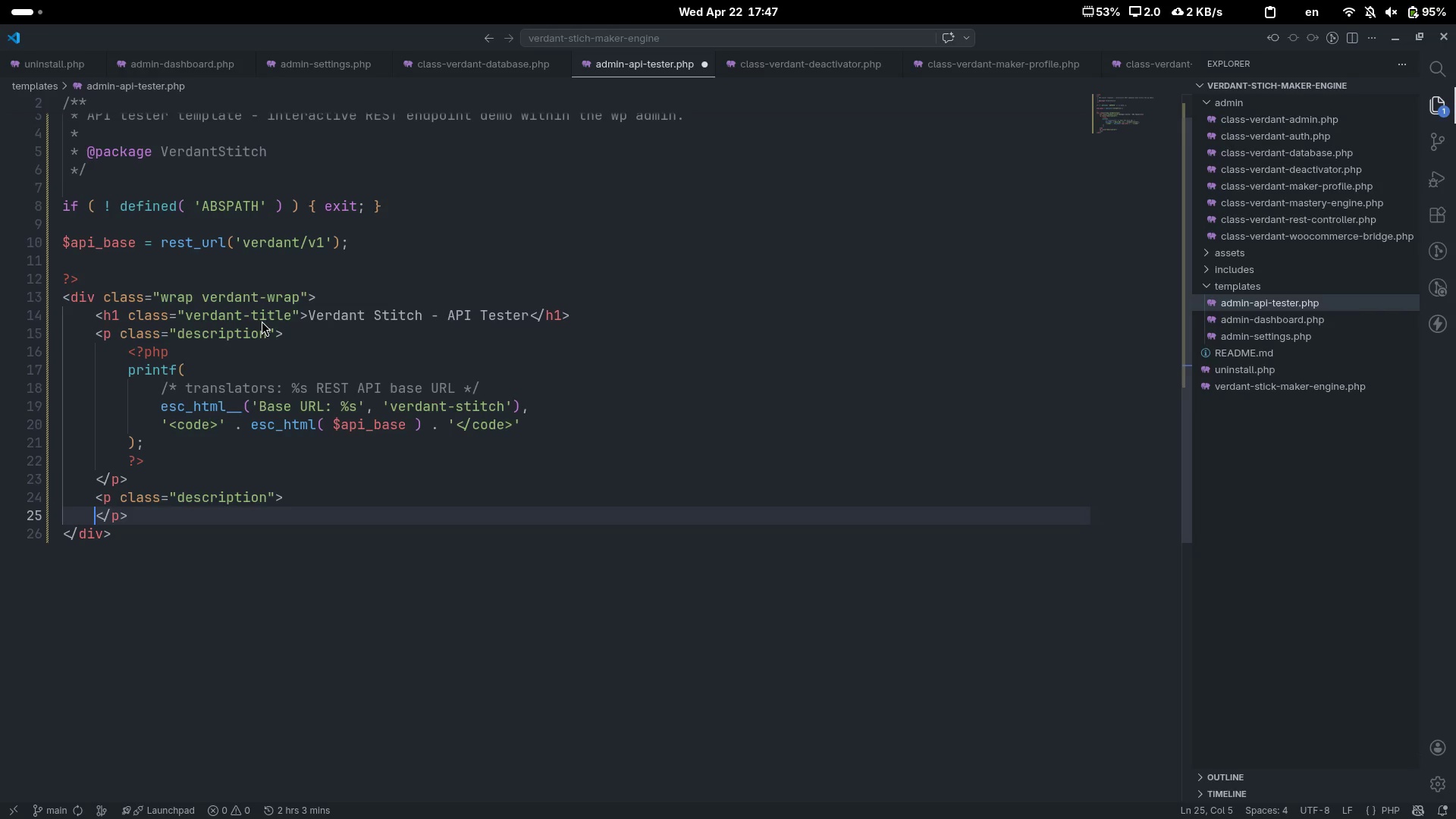 
key(ArrowUp)
 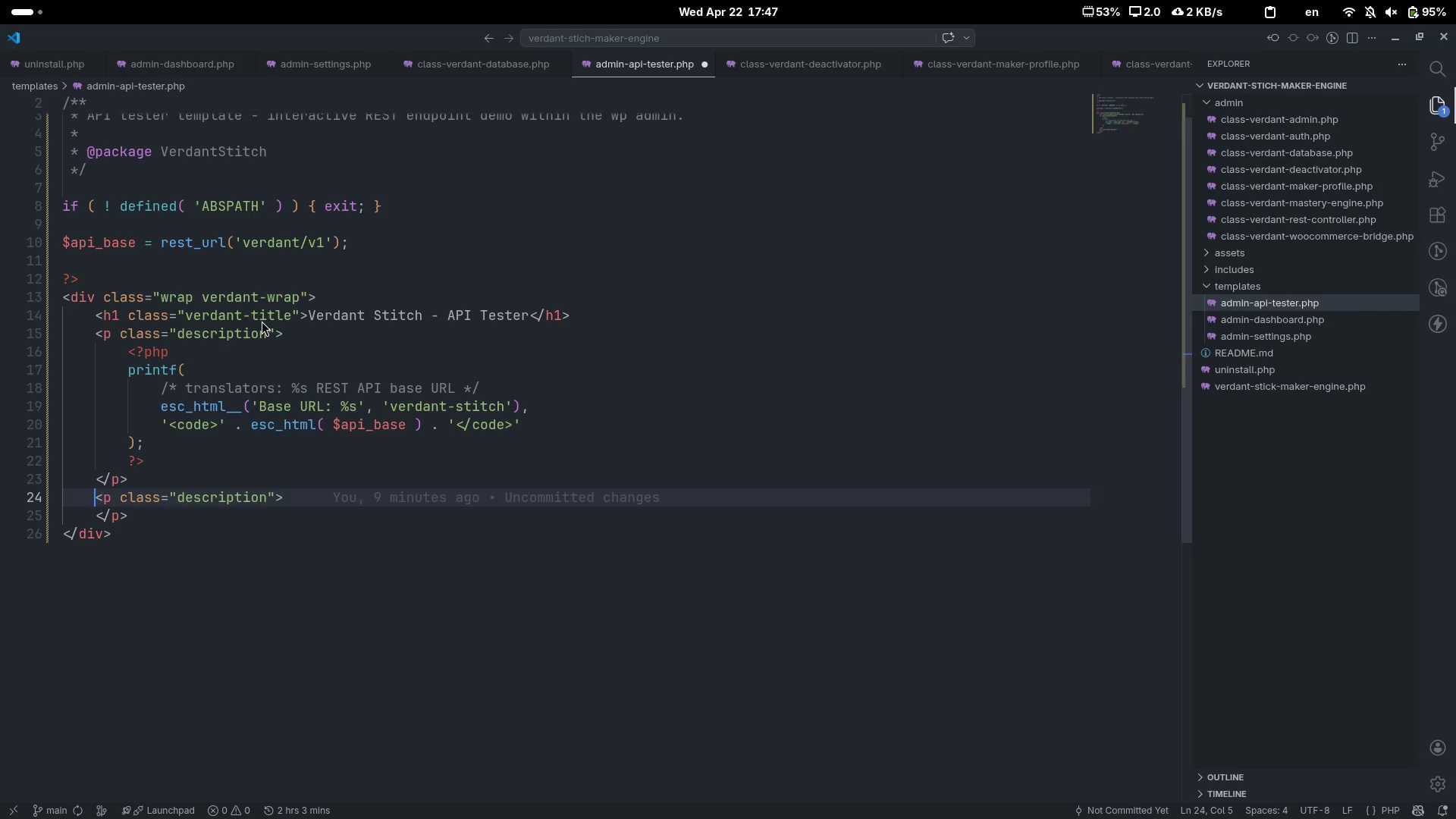 
key(End)
 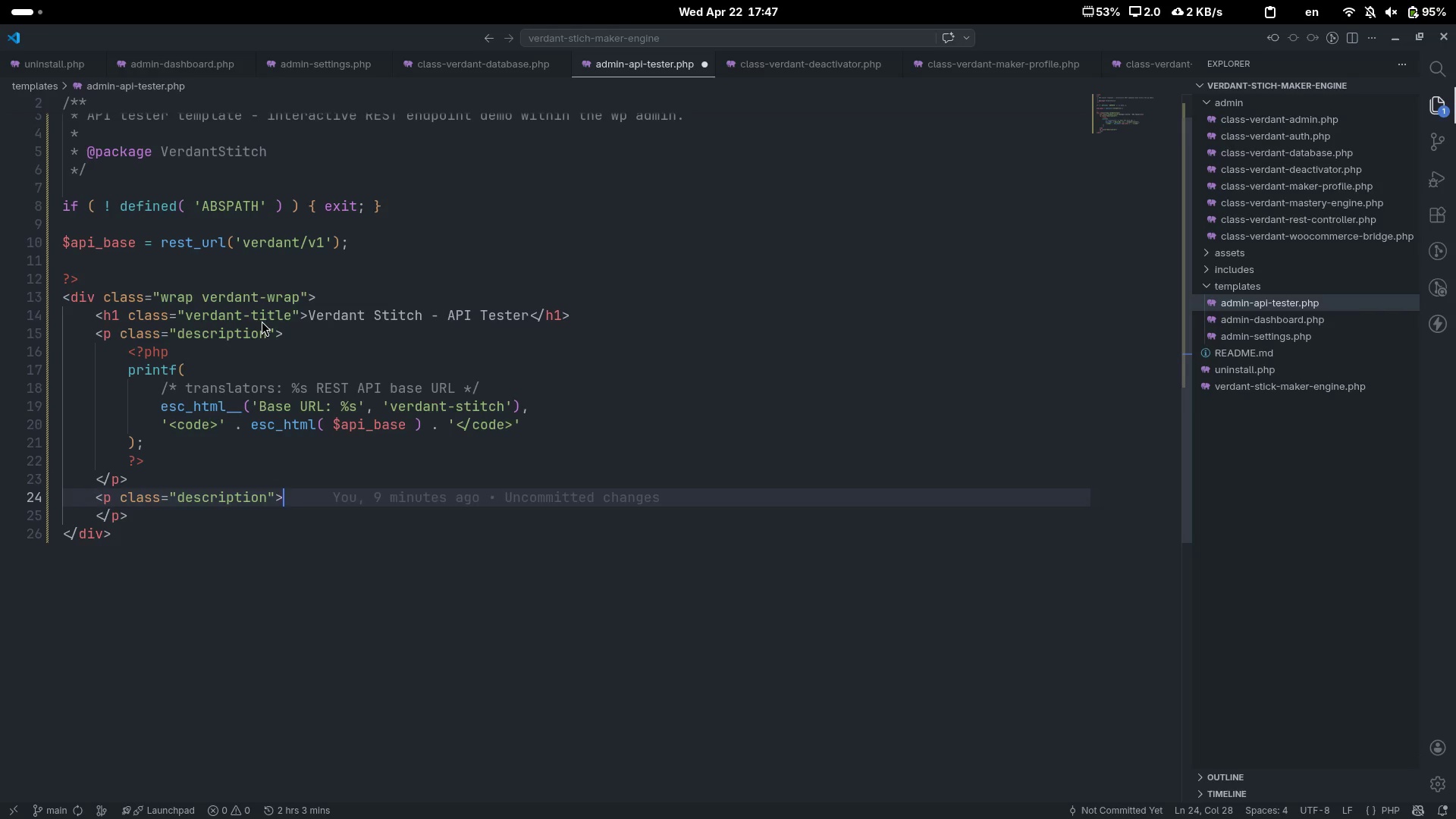 
key(Enter)
 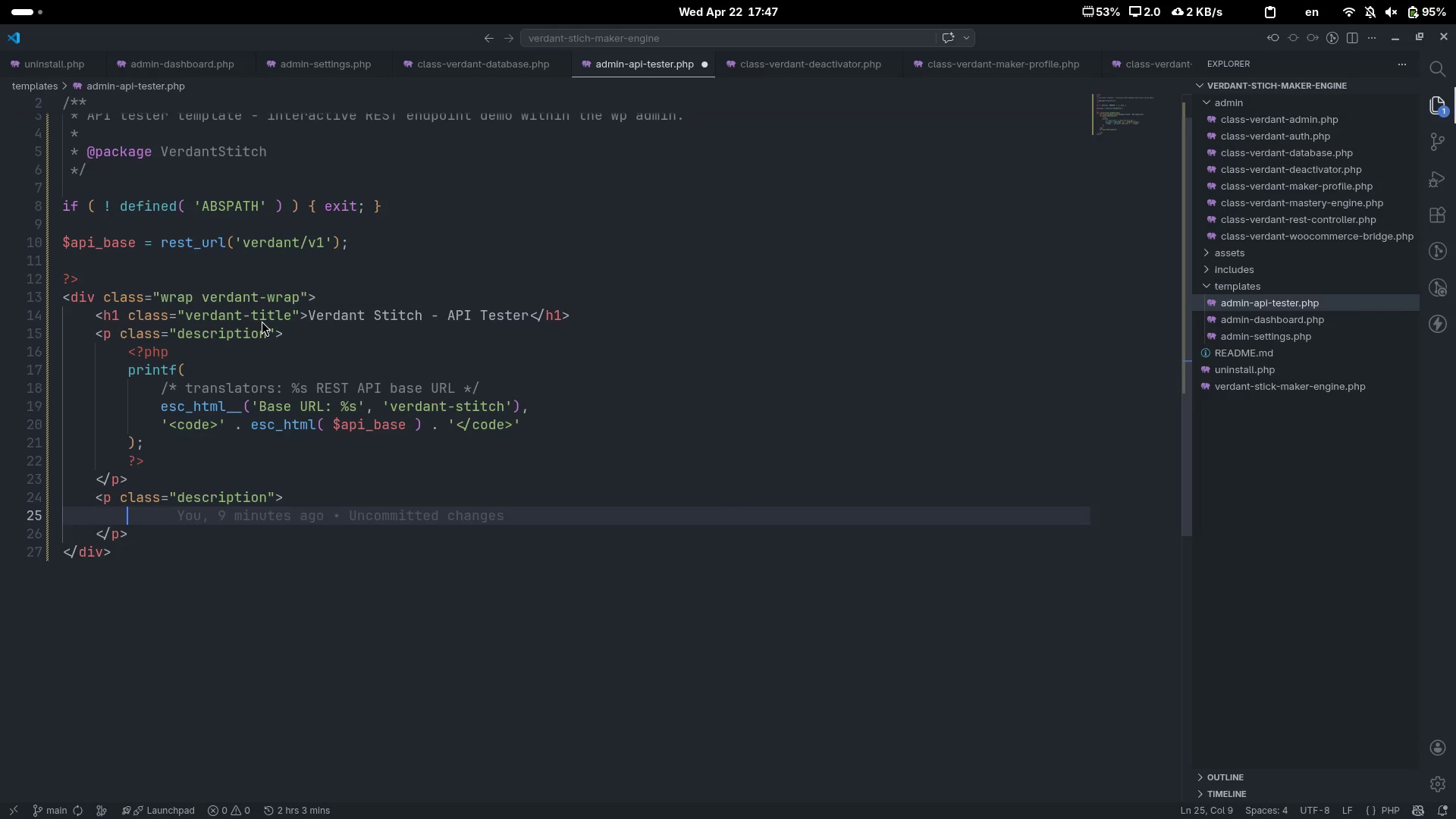 
key(Shift+Comma)
 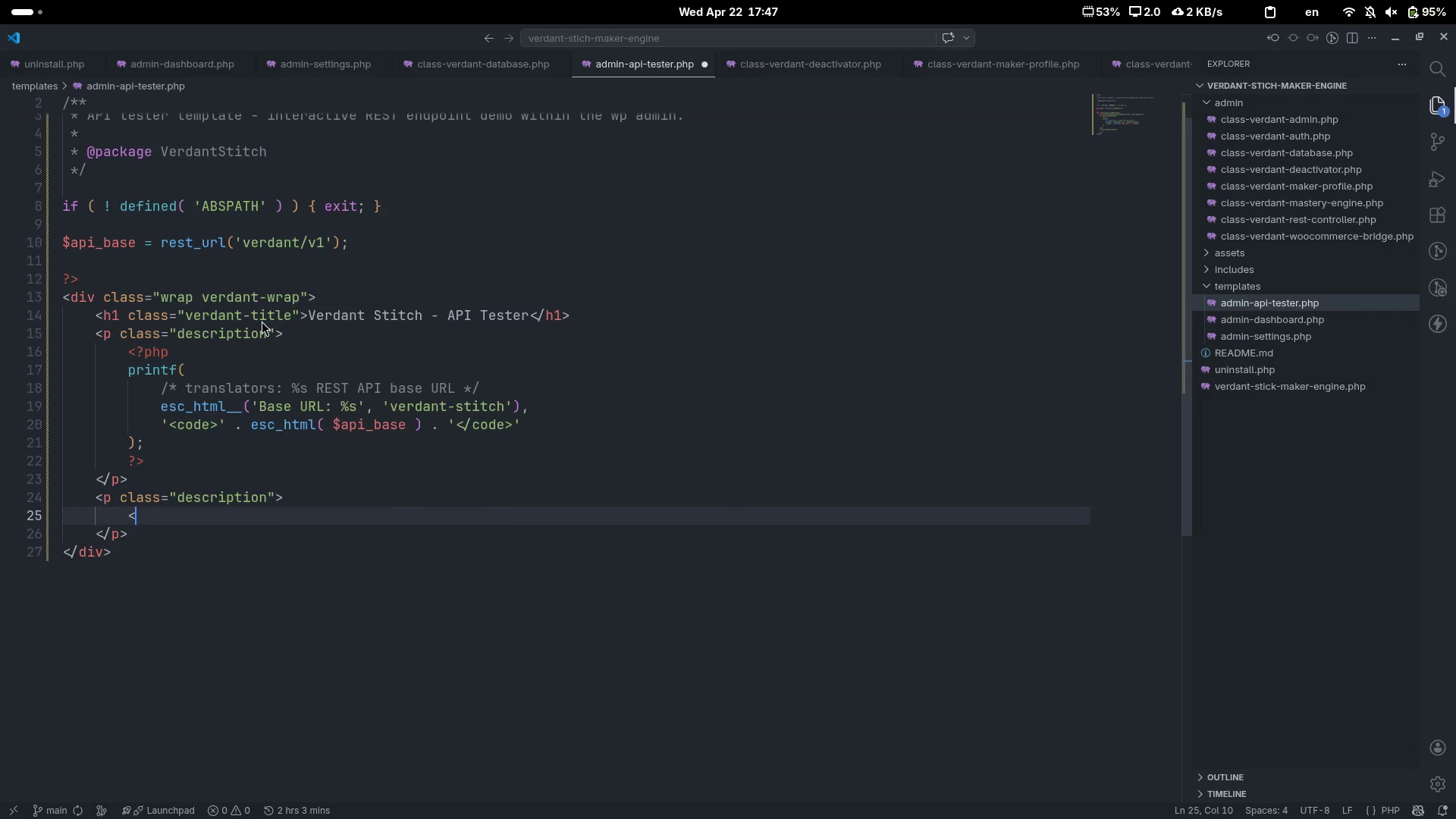 
key(Shift+Slash)
 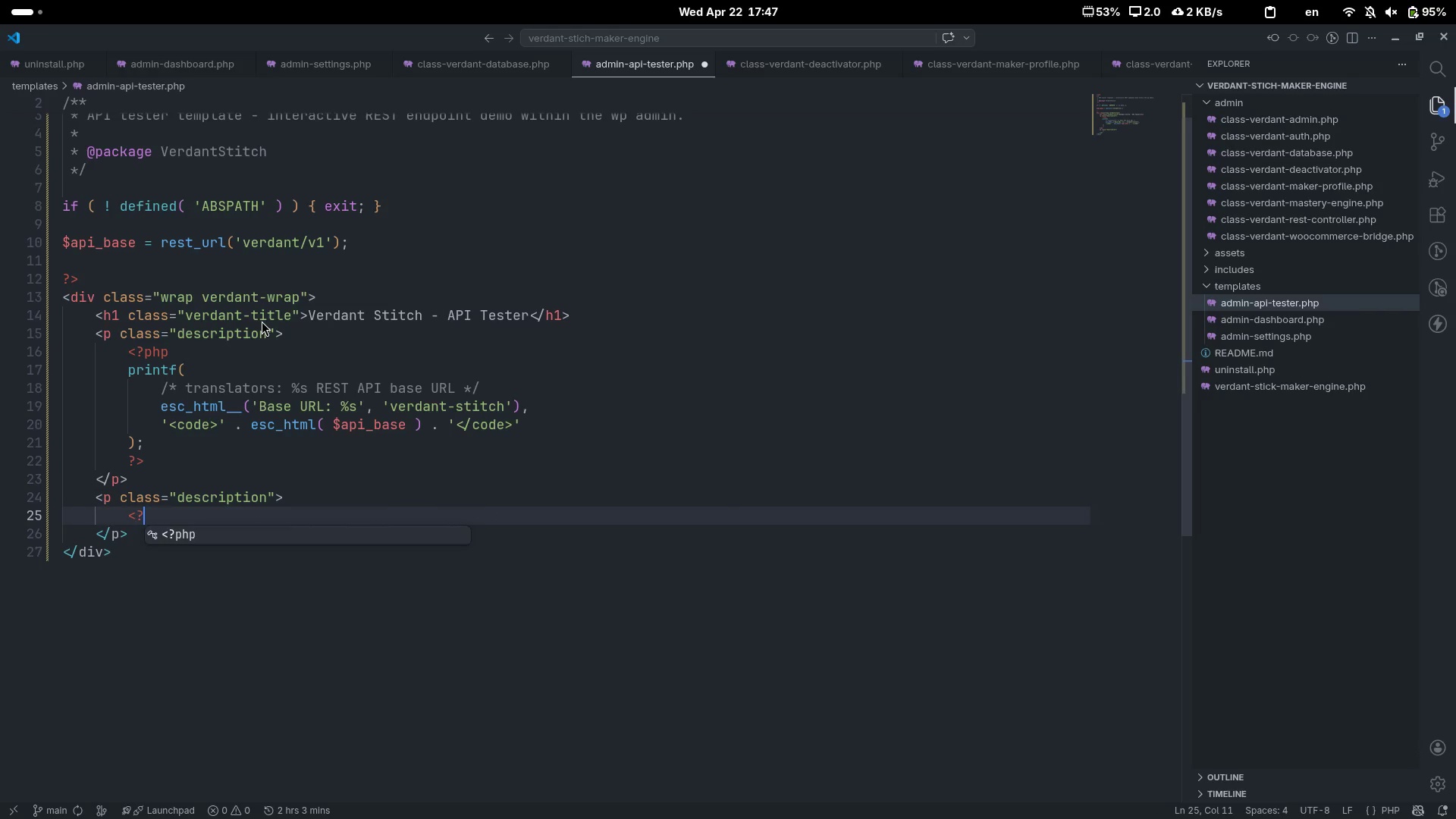 
key(Tab)
 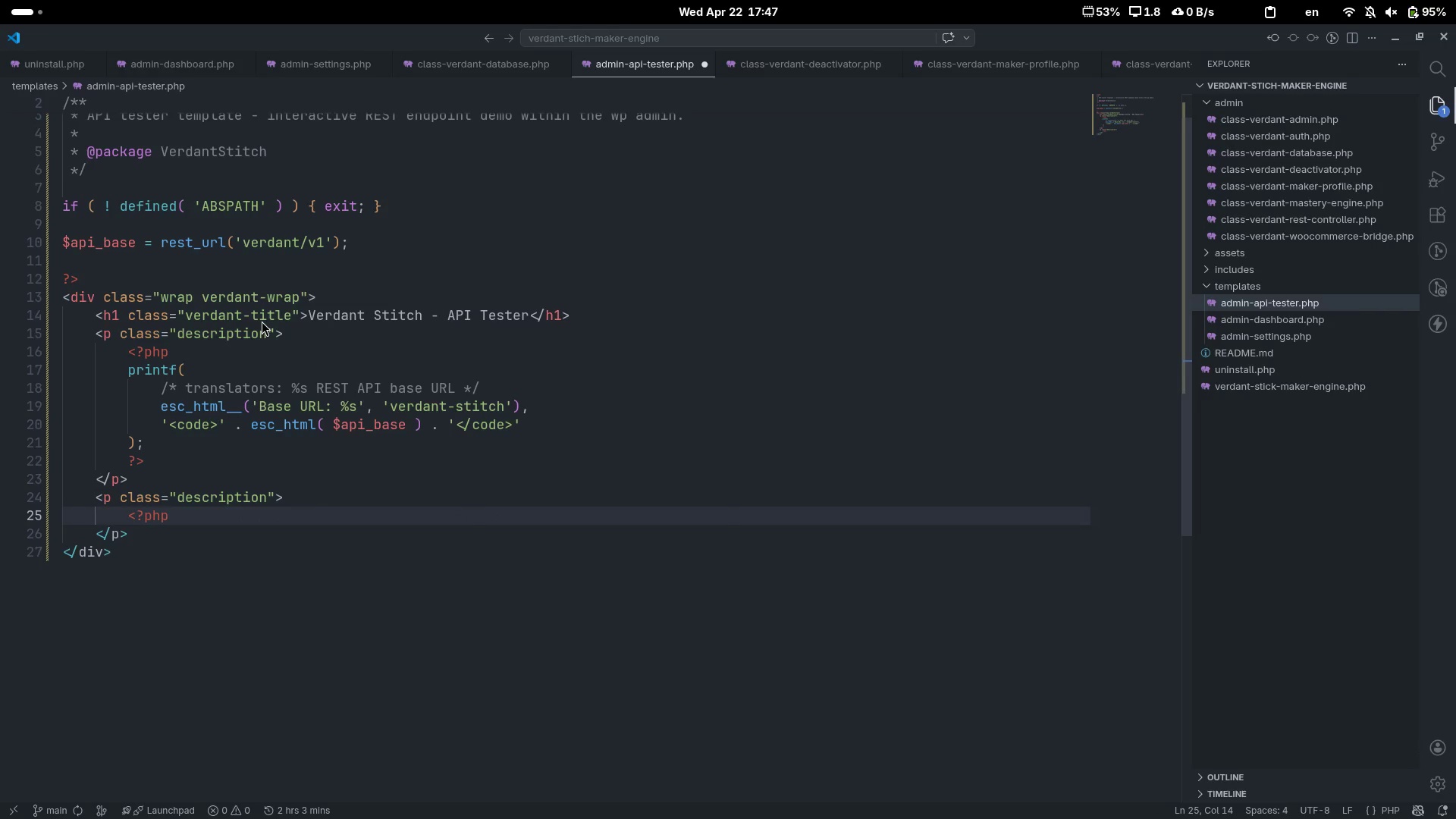 
key(Space)
 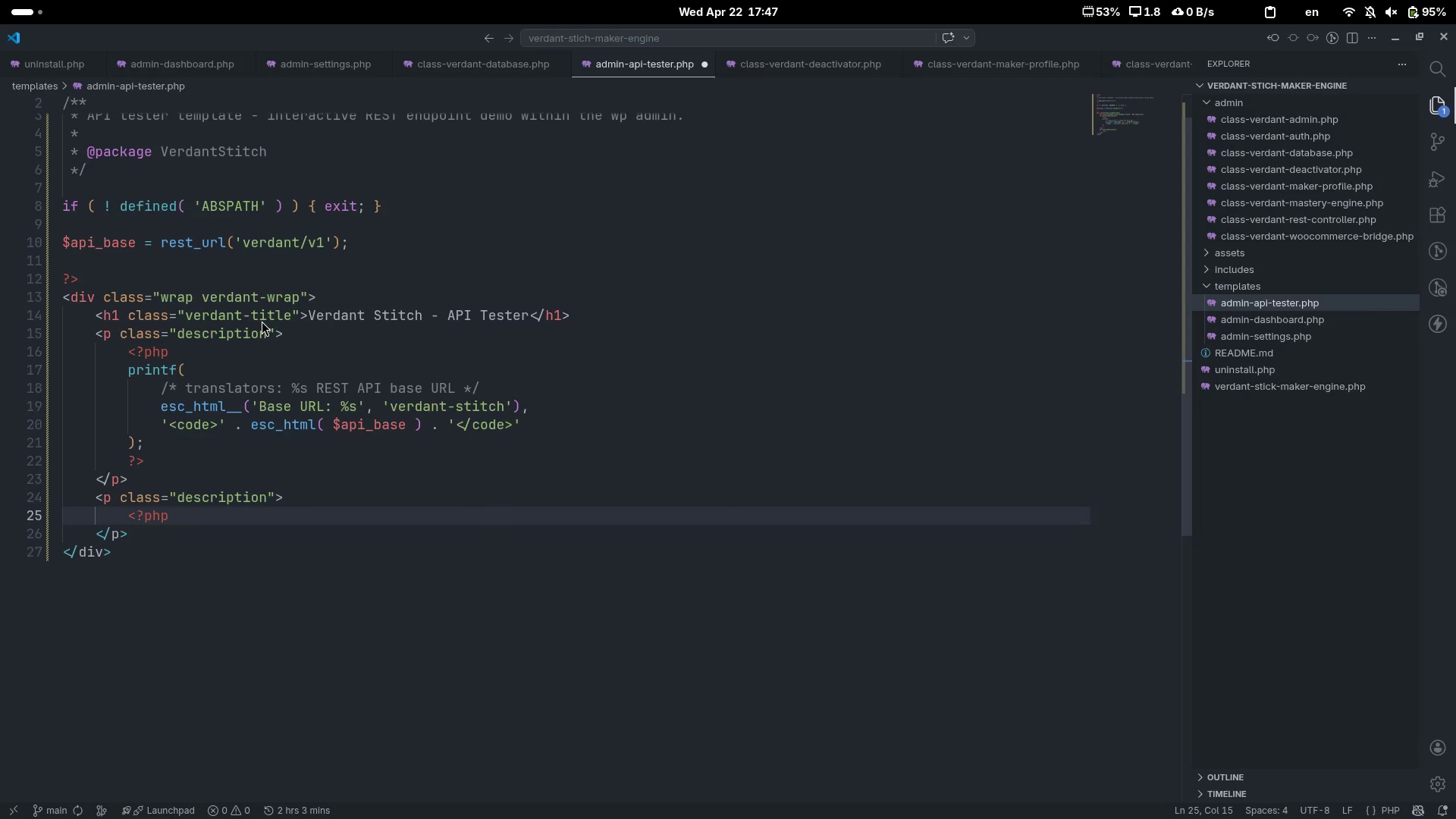 
key(Shift+Slash)
 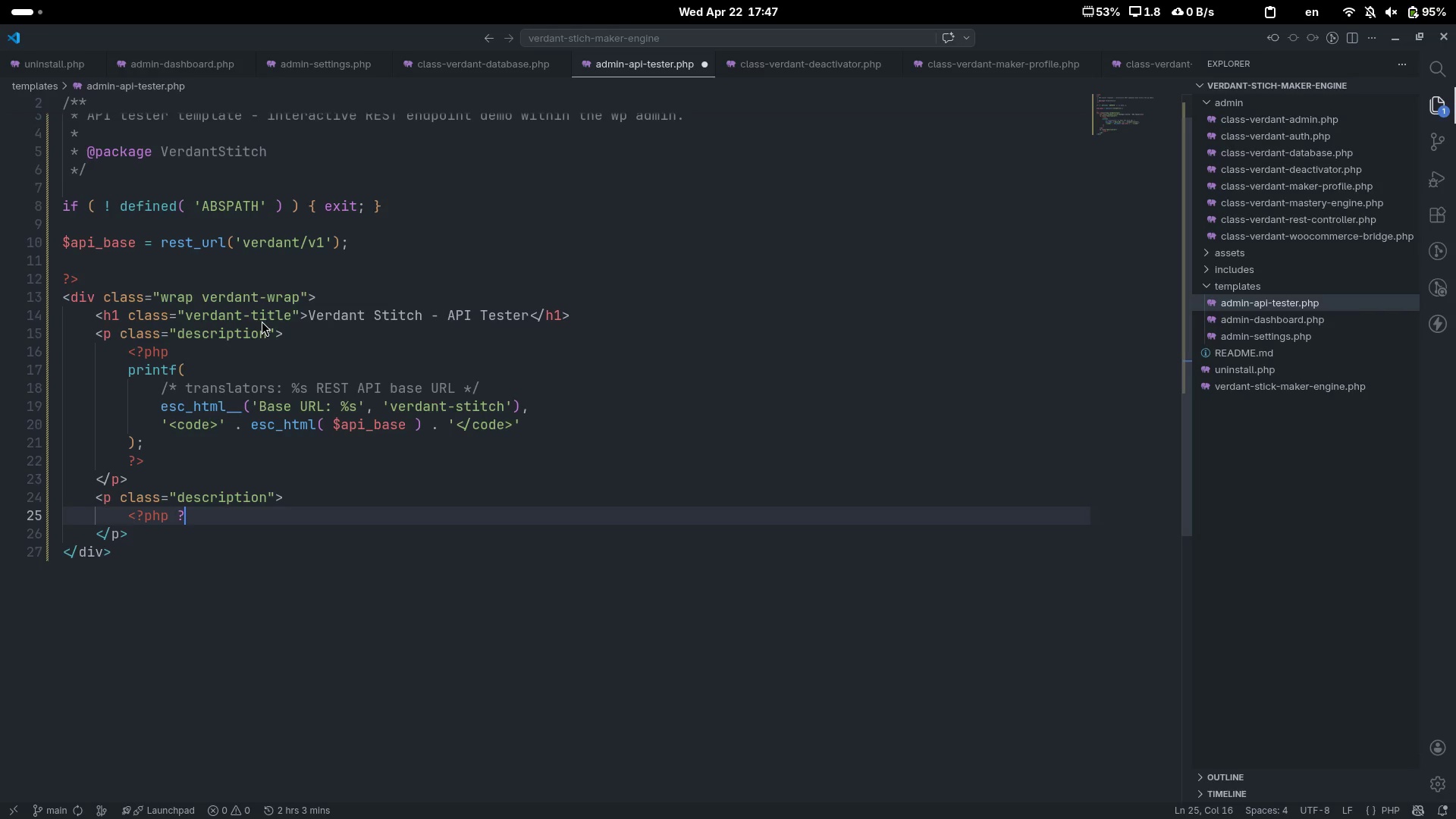 
key(Shift+Period)
 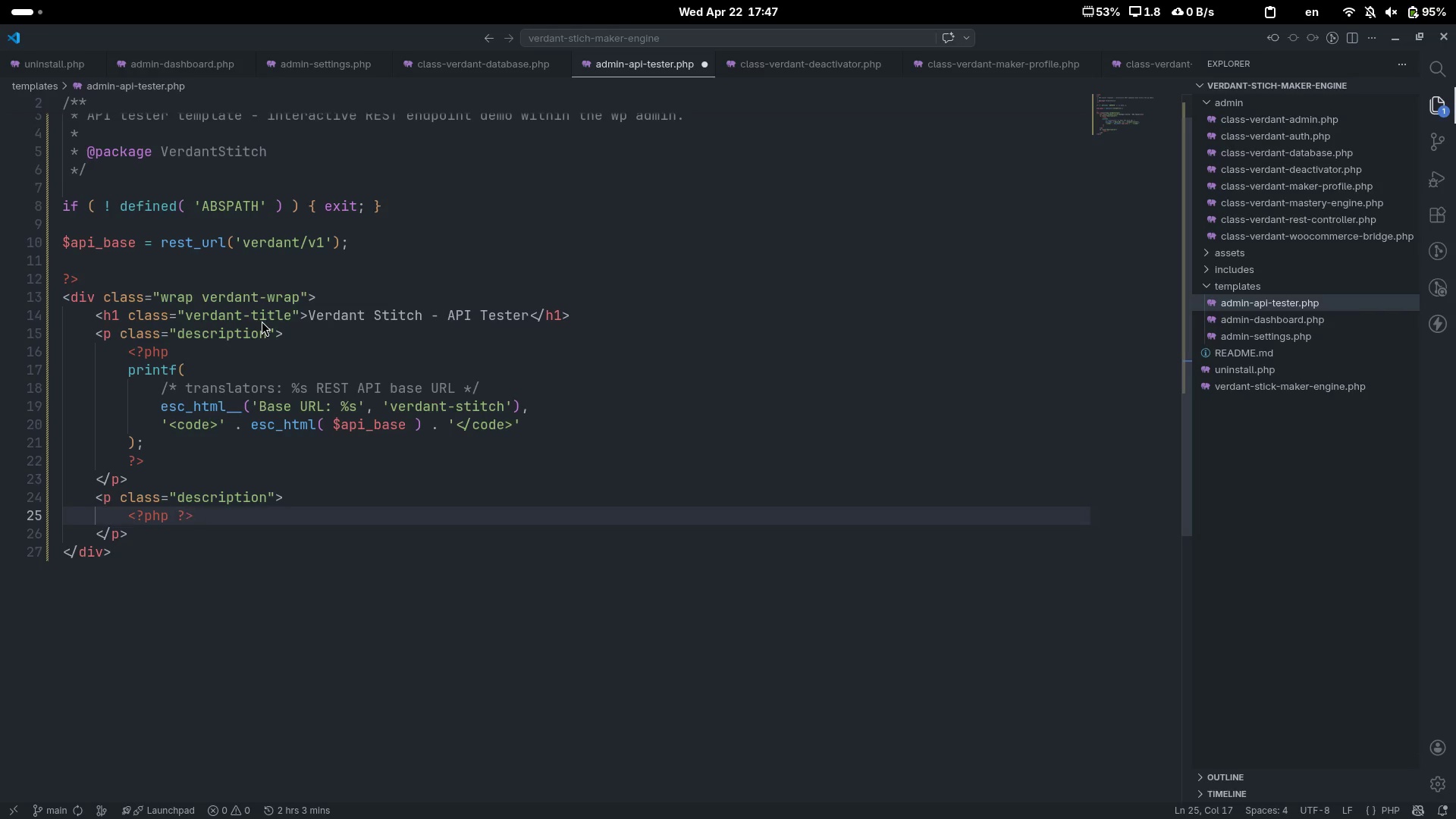 
key(ArrowLeft)
 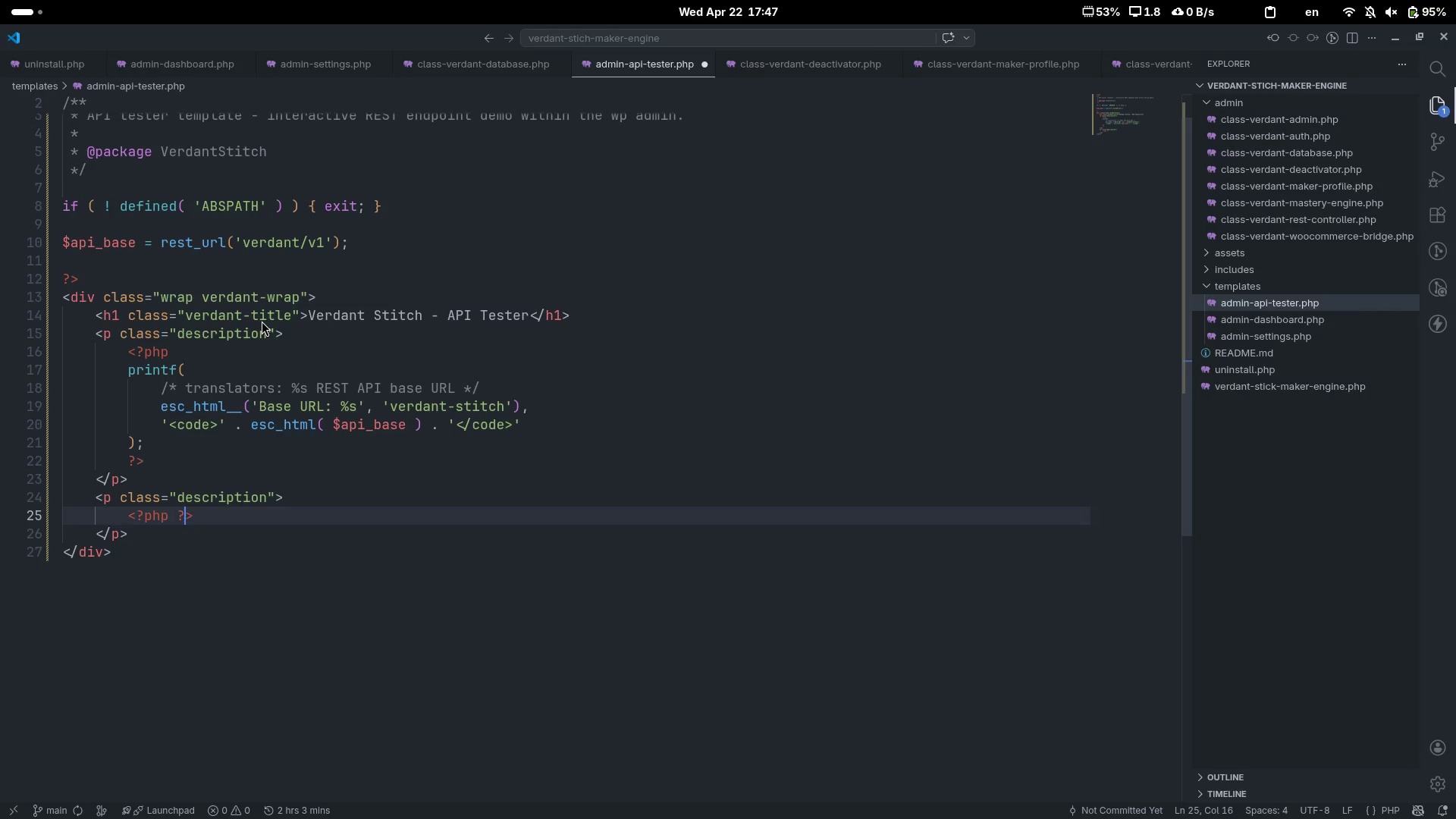 
key(ArrowLeft)
 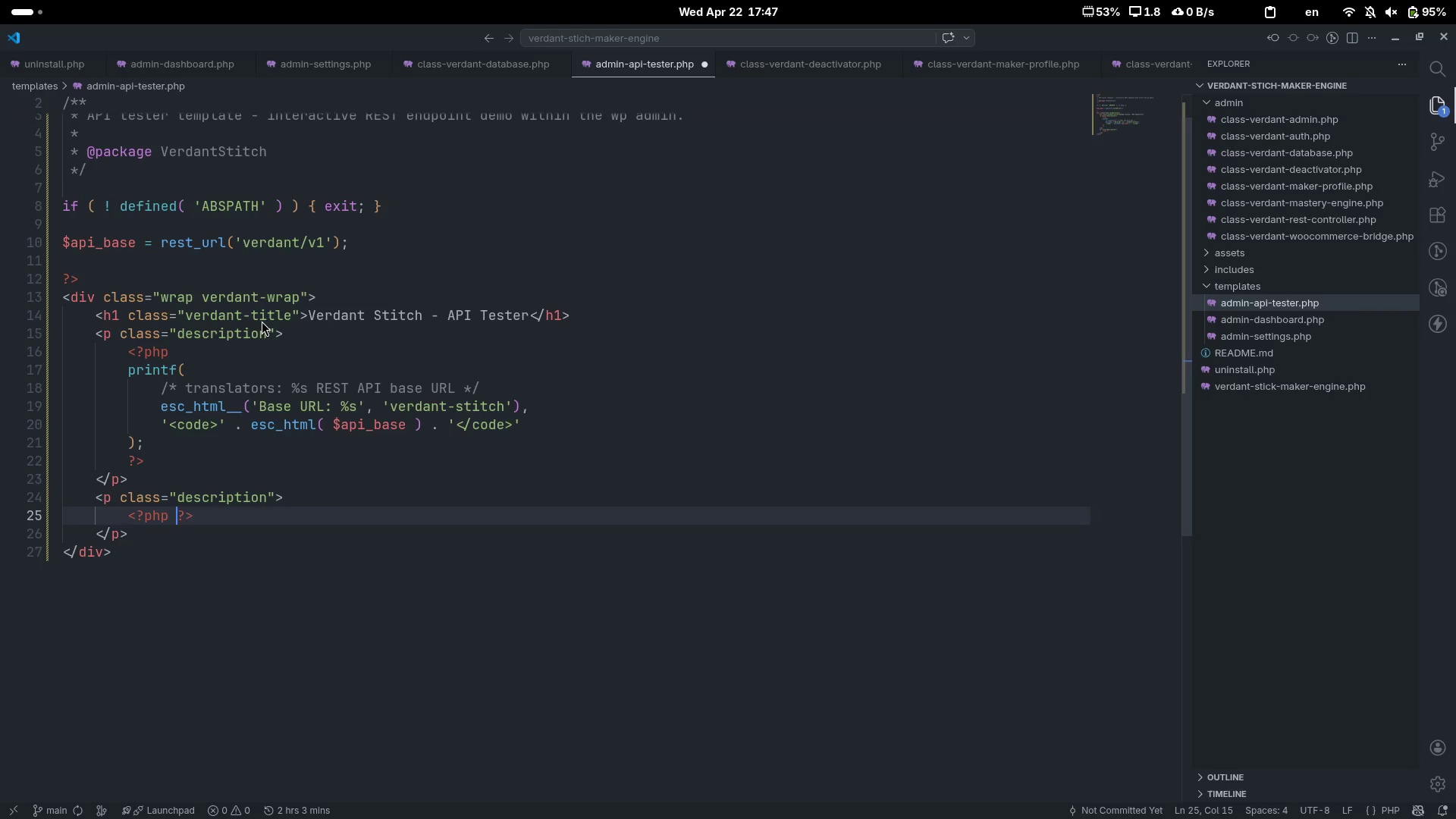 
key(Space)
 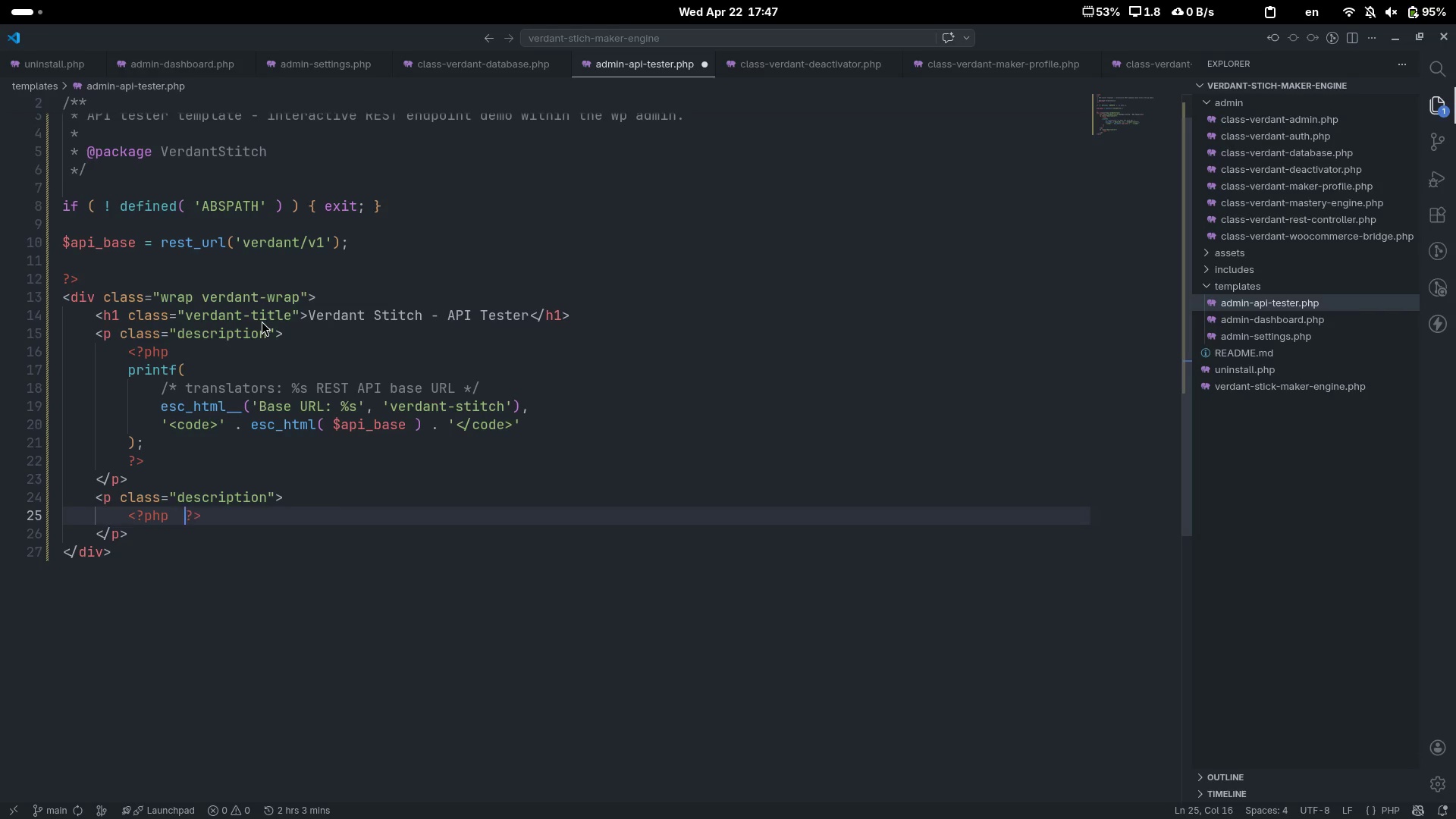 
key(ArrowLeft)
 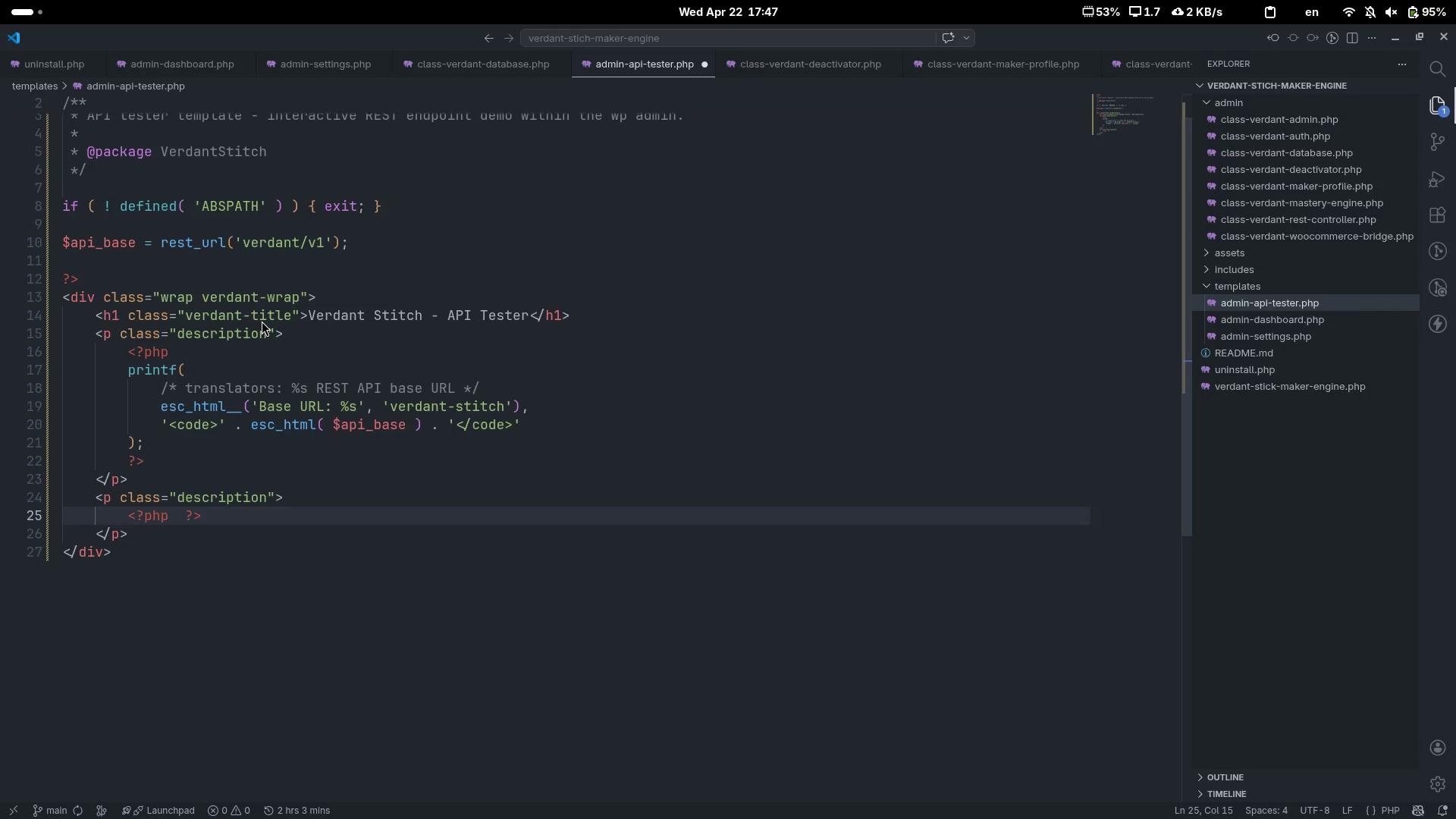 
type(esc_t)
key(Backspace)
type(htl)
key(Backspace)
type(ml_e('Authentication )
key(Backspace)
type(: WordPress Application Passwords ())
 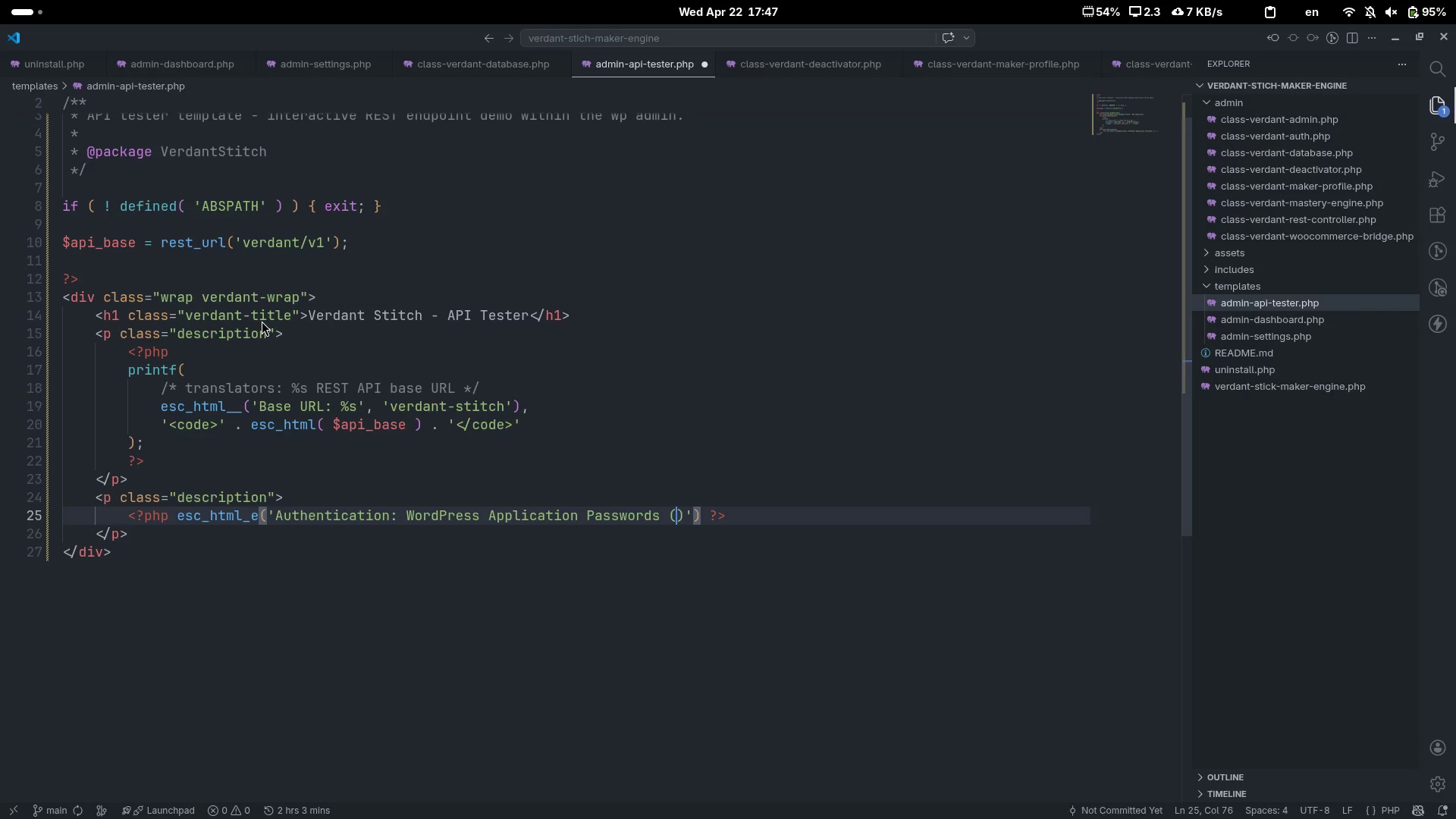 
 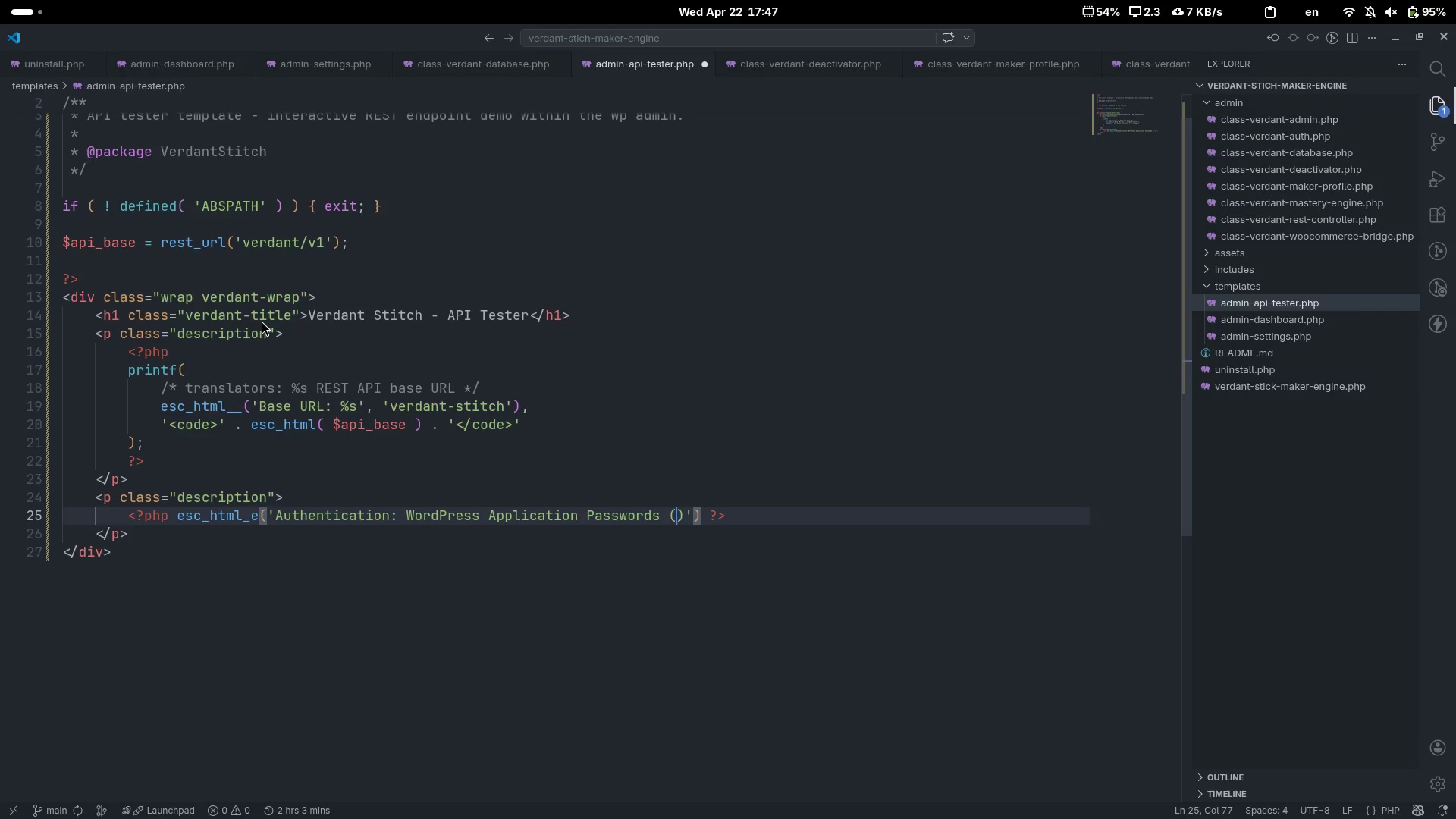 
key(ArrowLeft)
 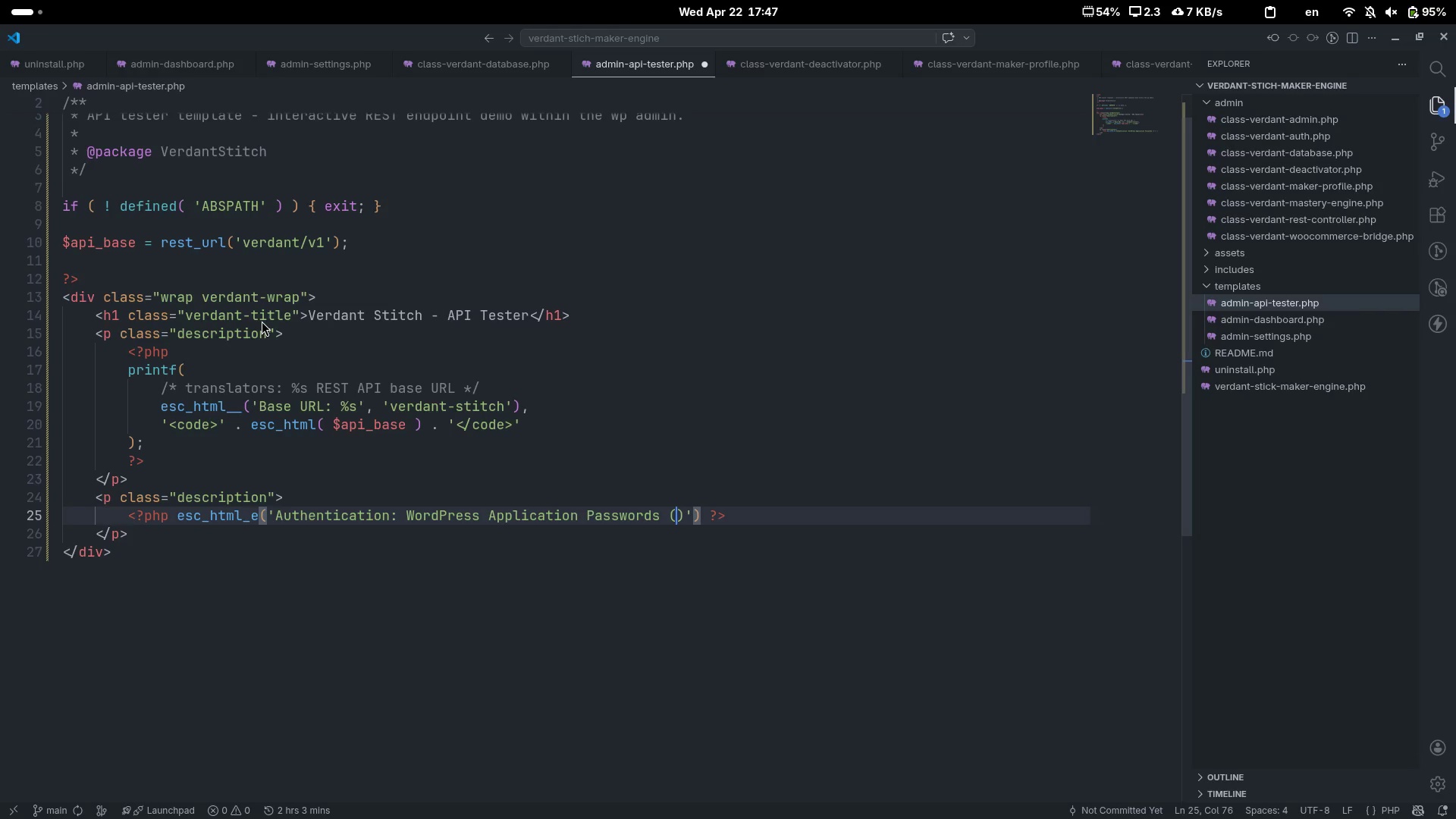 
type(Basic a)
key(Backspace)
type(aut)
key(Backspace)
key(Backspace)
key(Backspace)
type(Auth)
 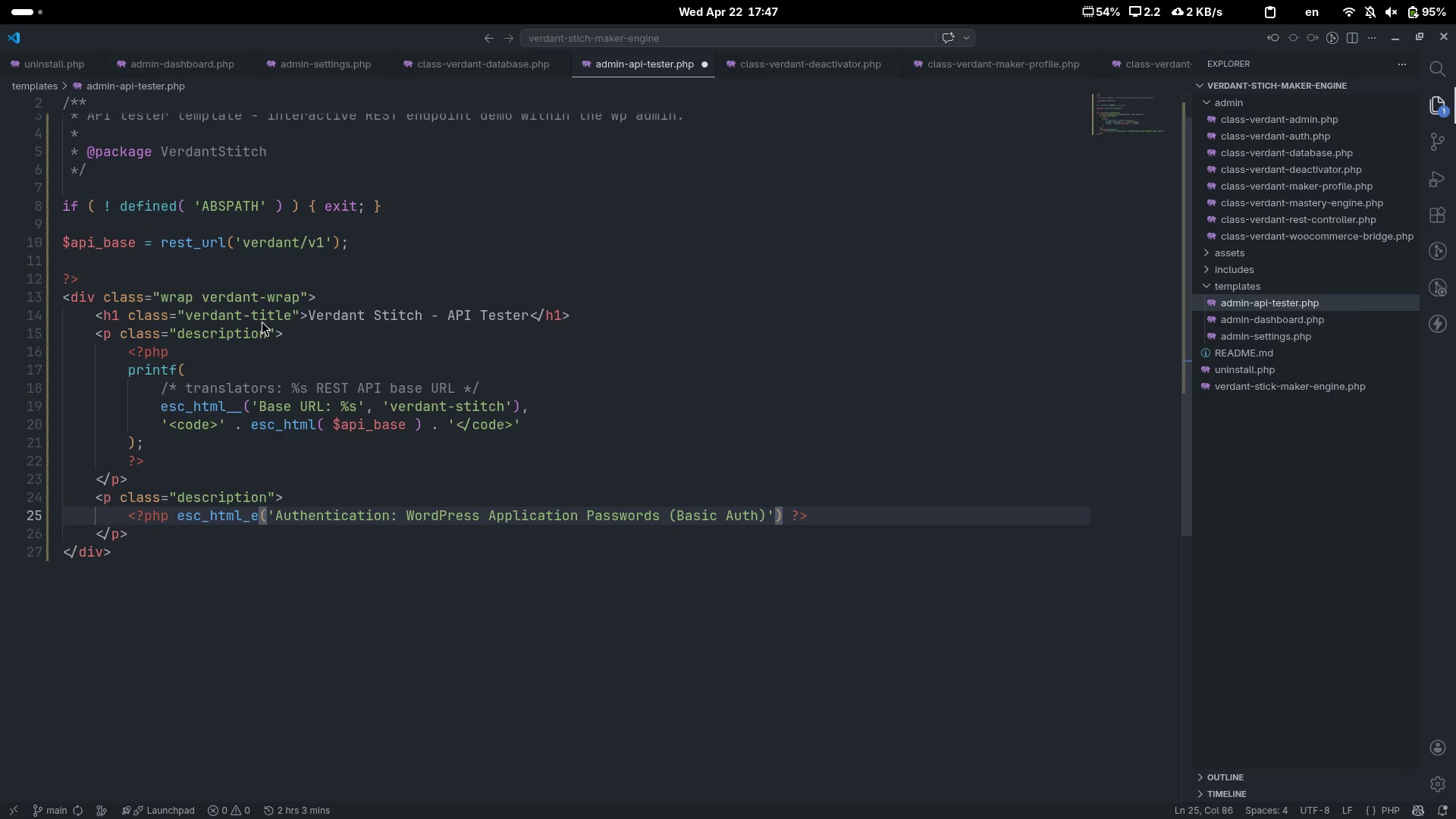 
key(ArrowRight)
 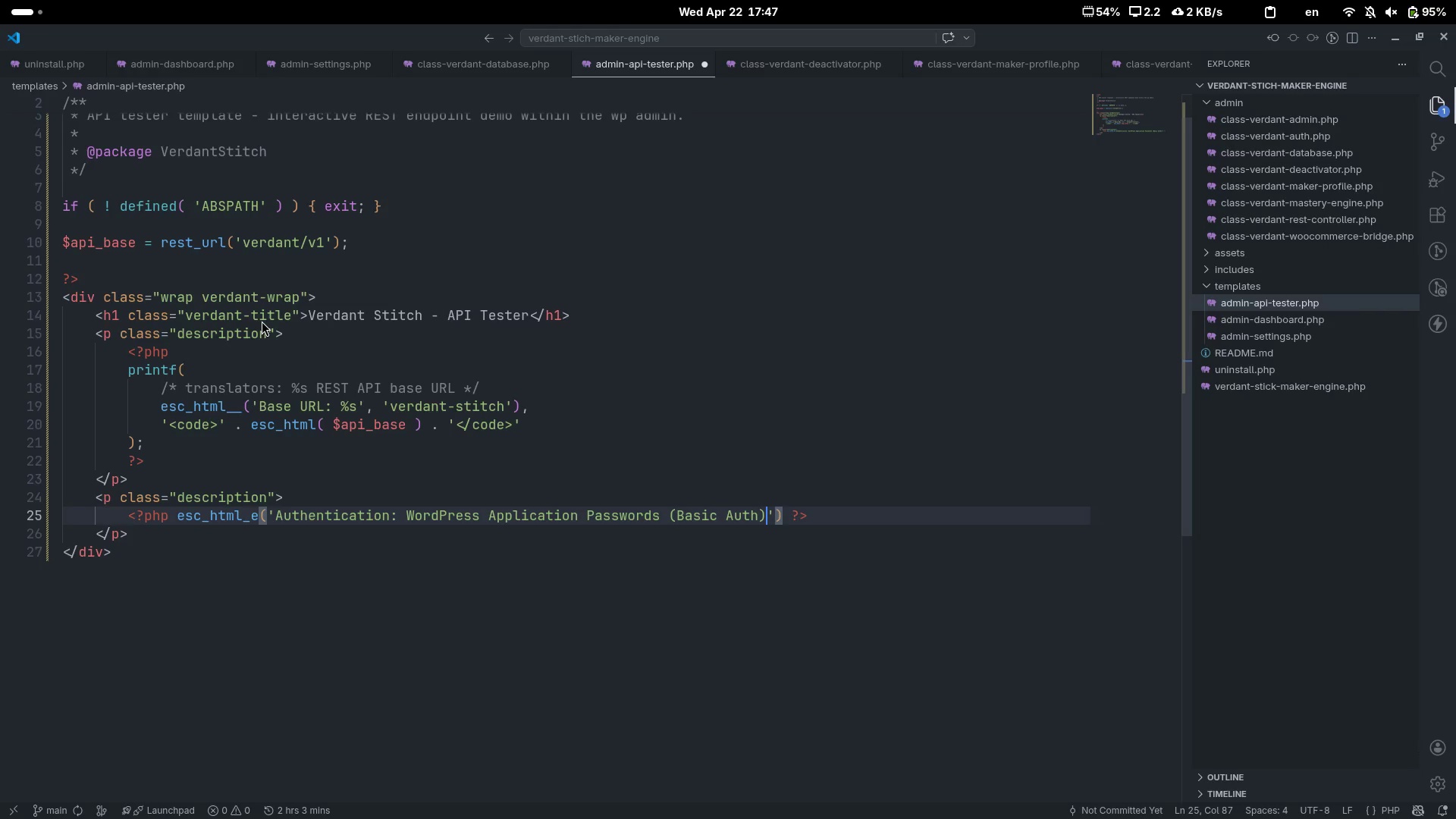 
type(. Add one at Users -> Profile -> a)
key(Backspace)
type(Application Passwords.)
 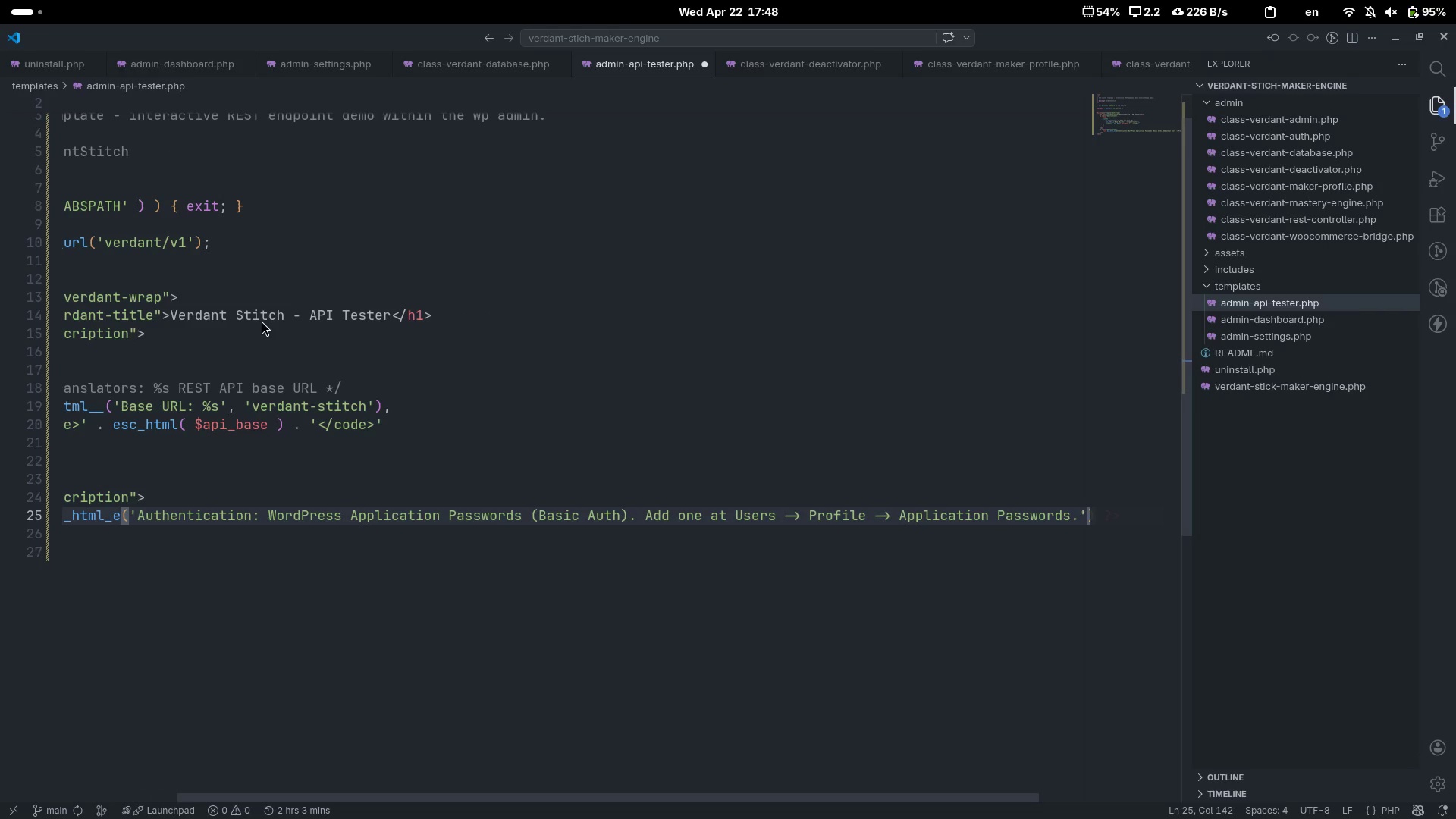 
key(ArrowRight)
 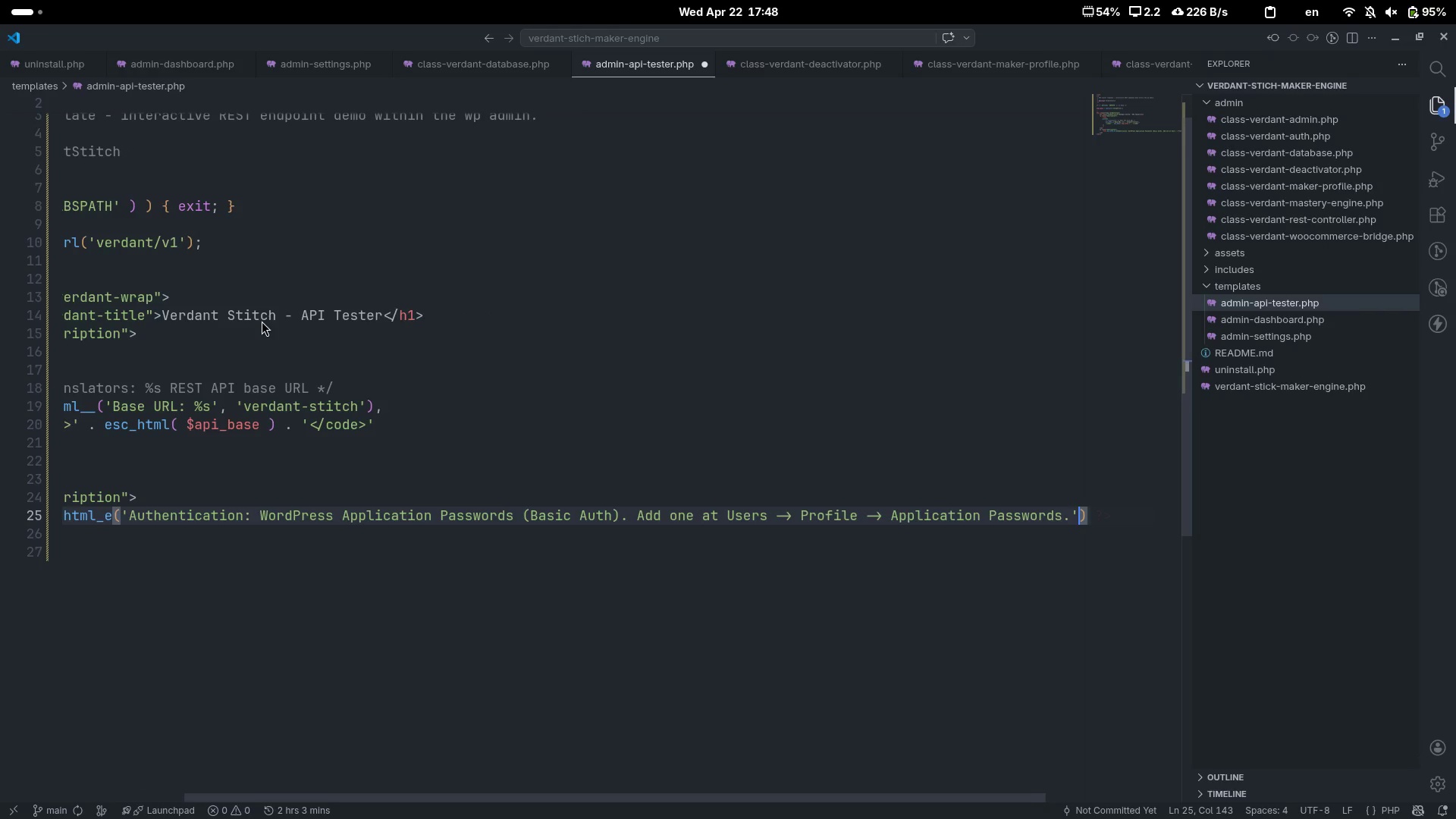 
key(ArrowRight)
 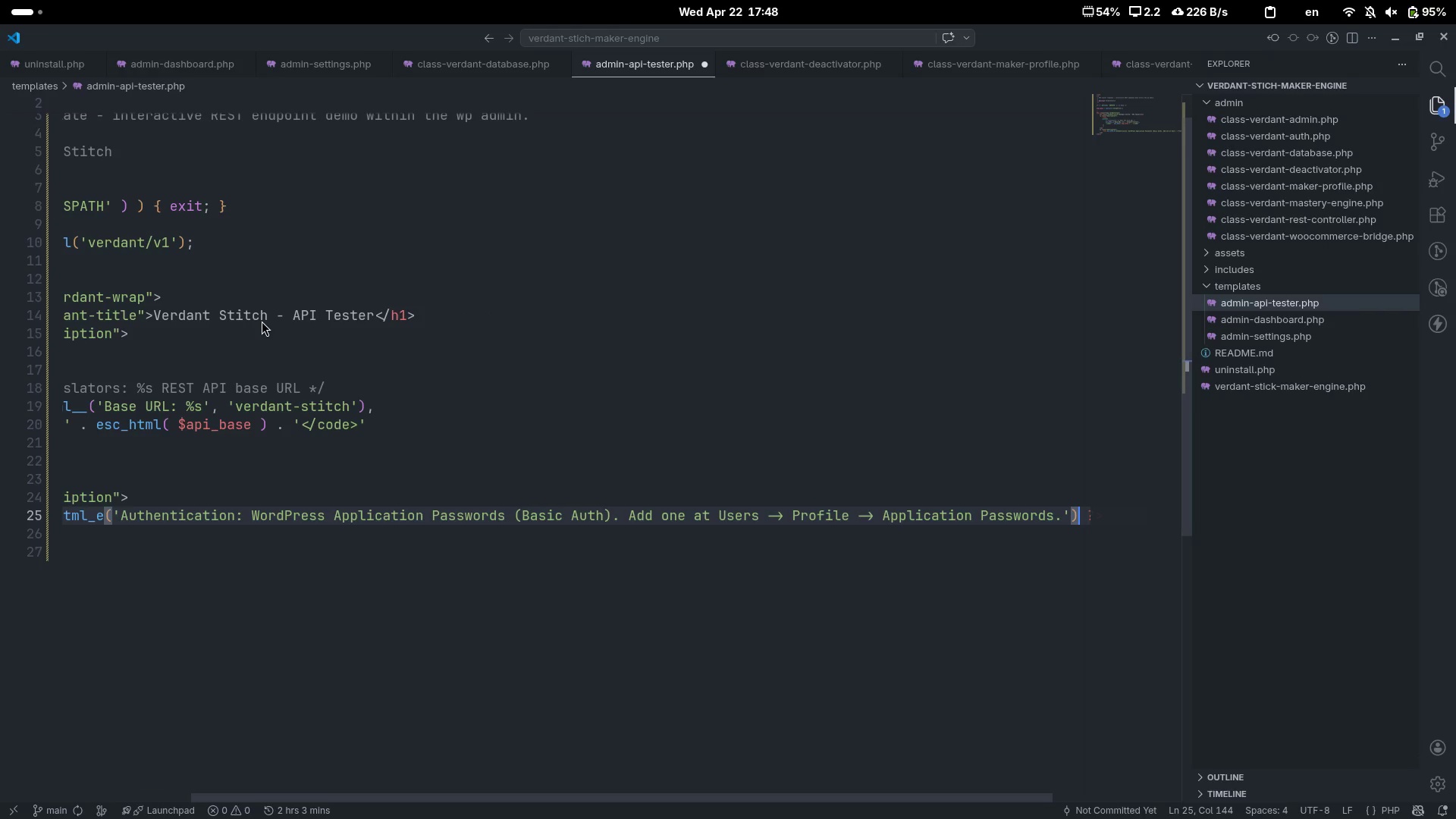 
key(ArrowLeft)
 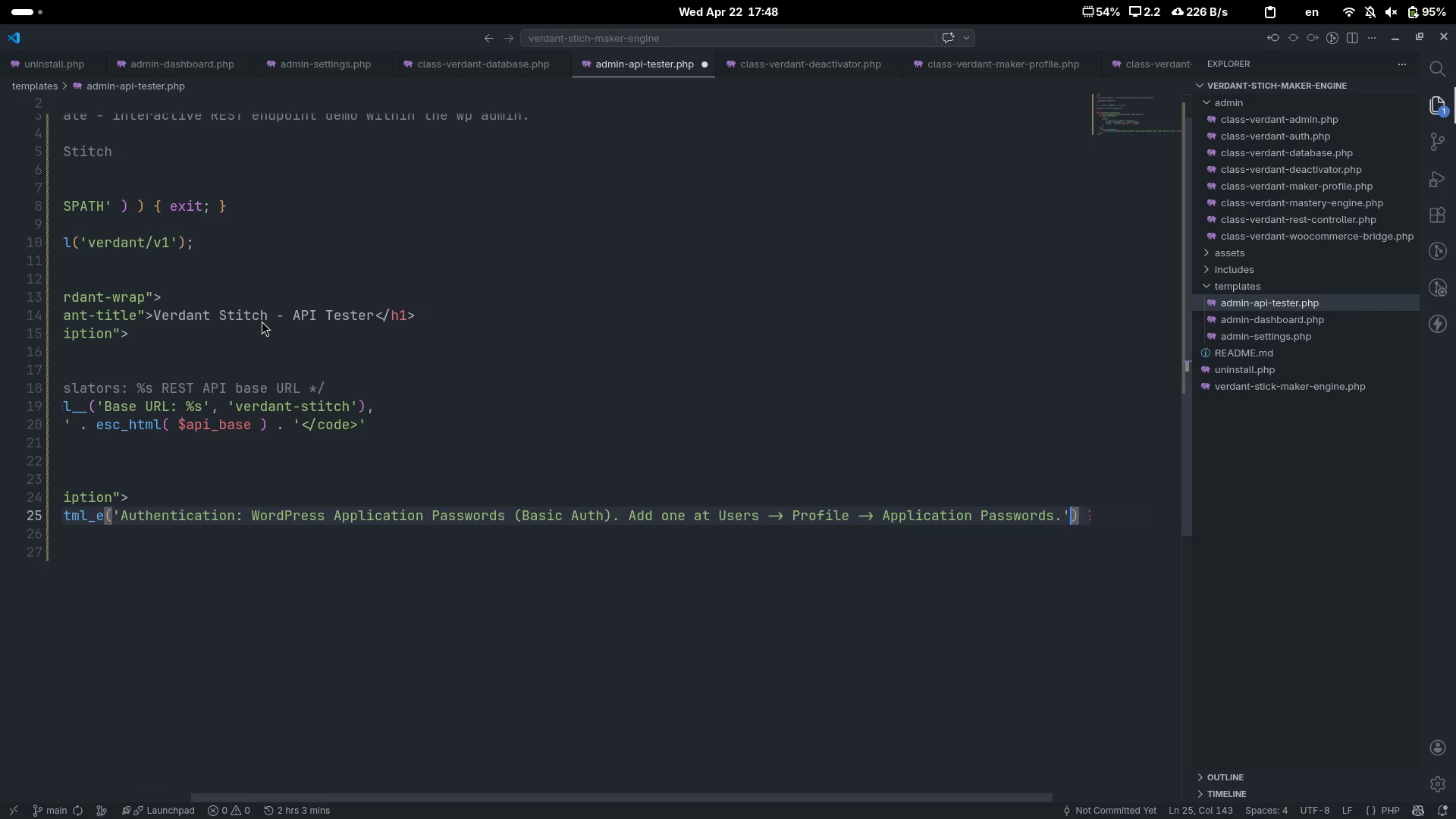 
type(, 'verdant-sttich)
 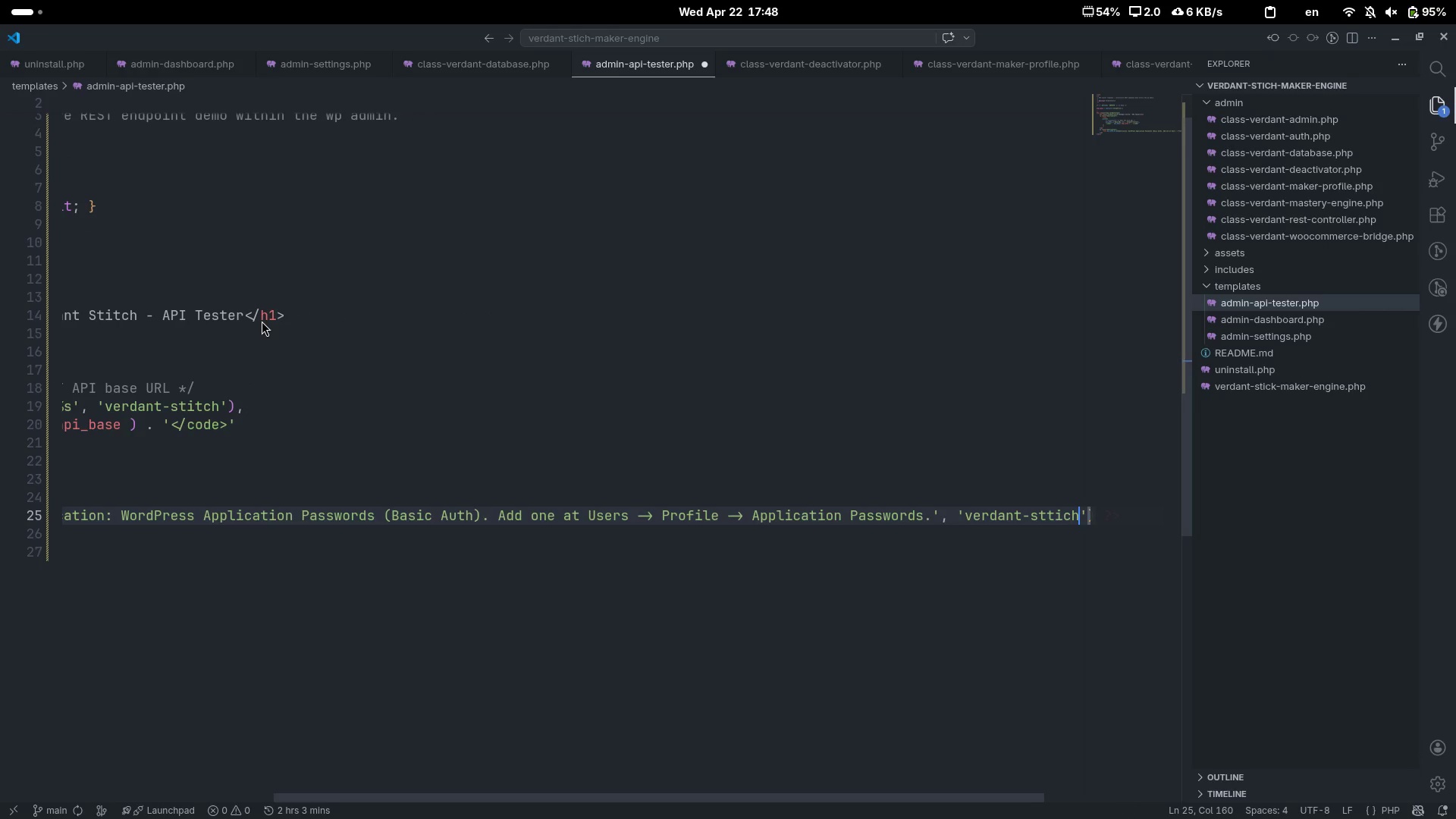 
key(Control+ControlLeft)
 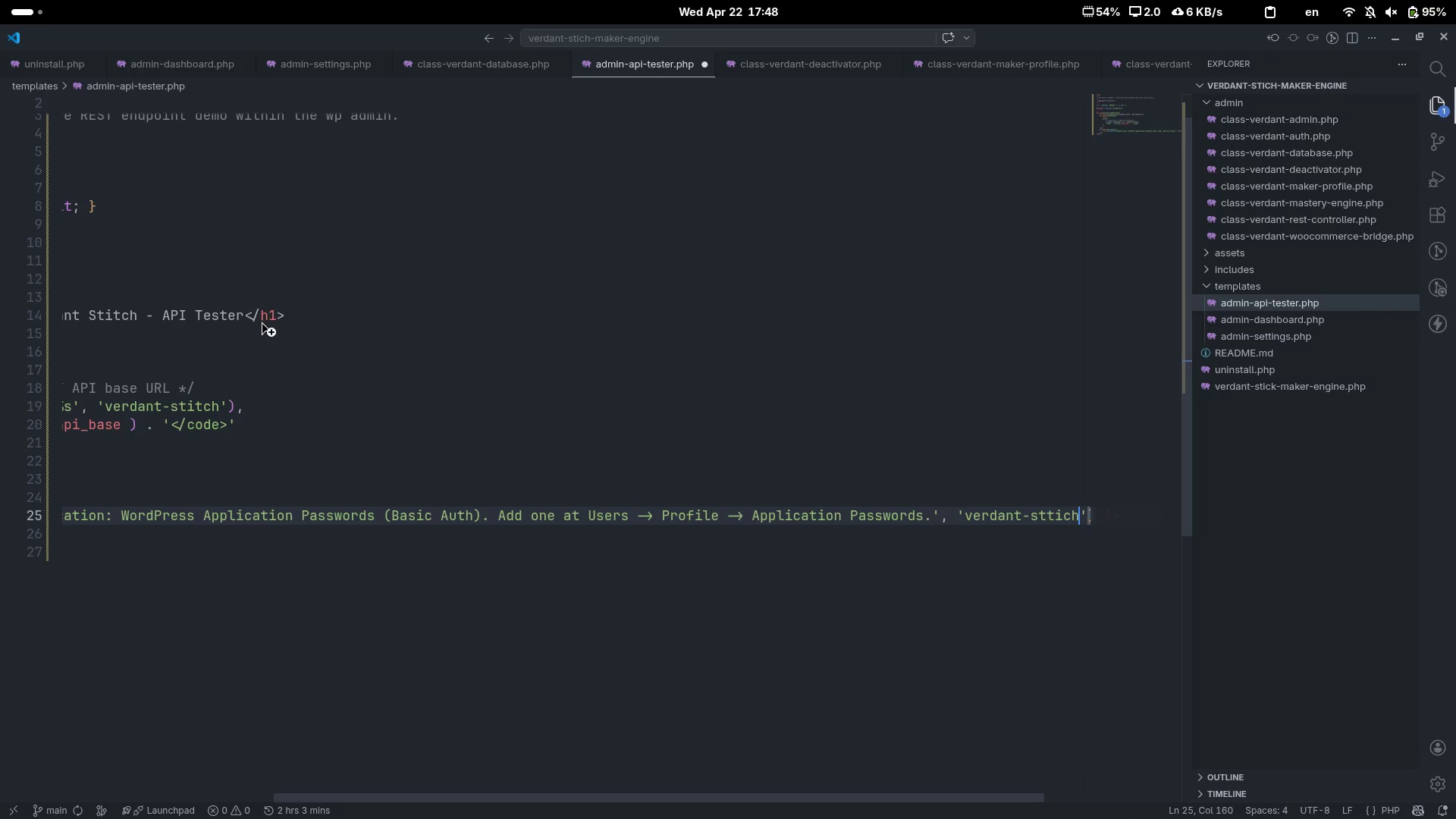 
key(Control+Backspace)
 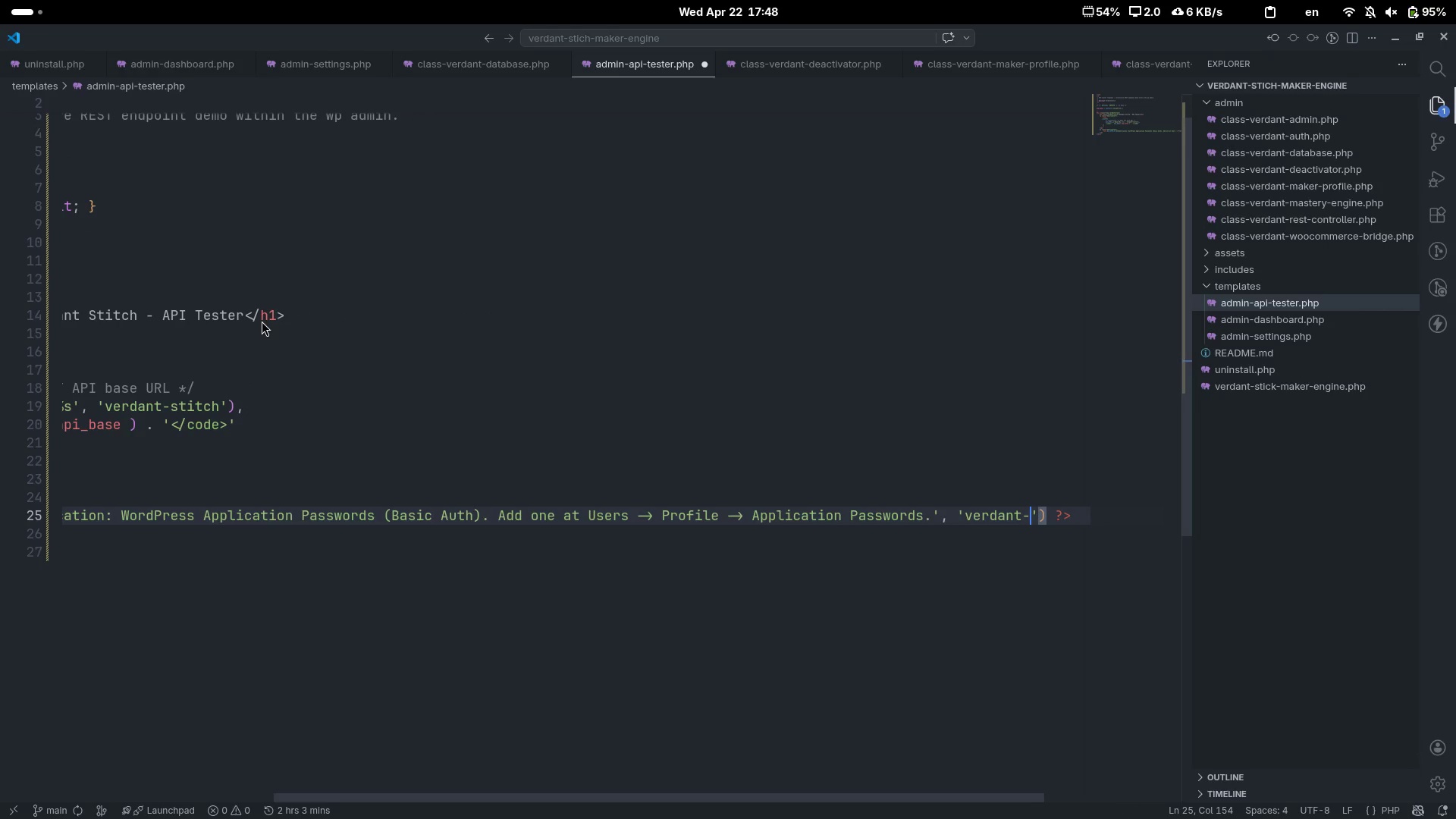 
type(stitch)
 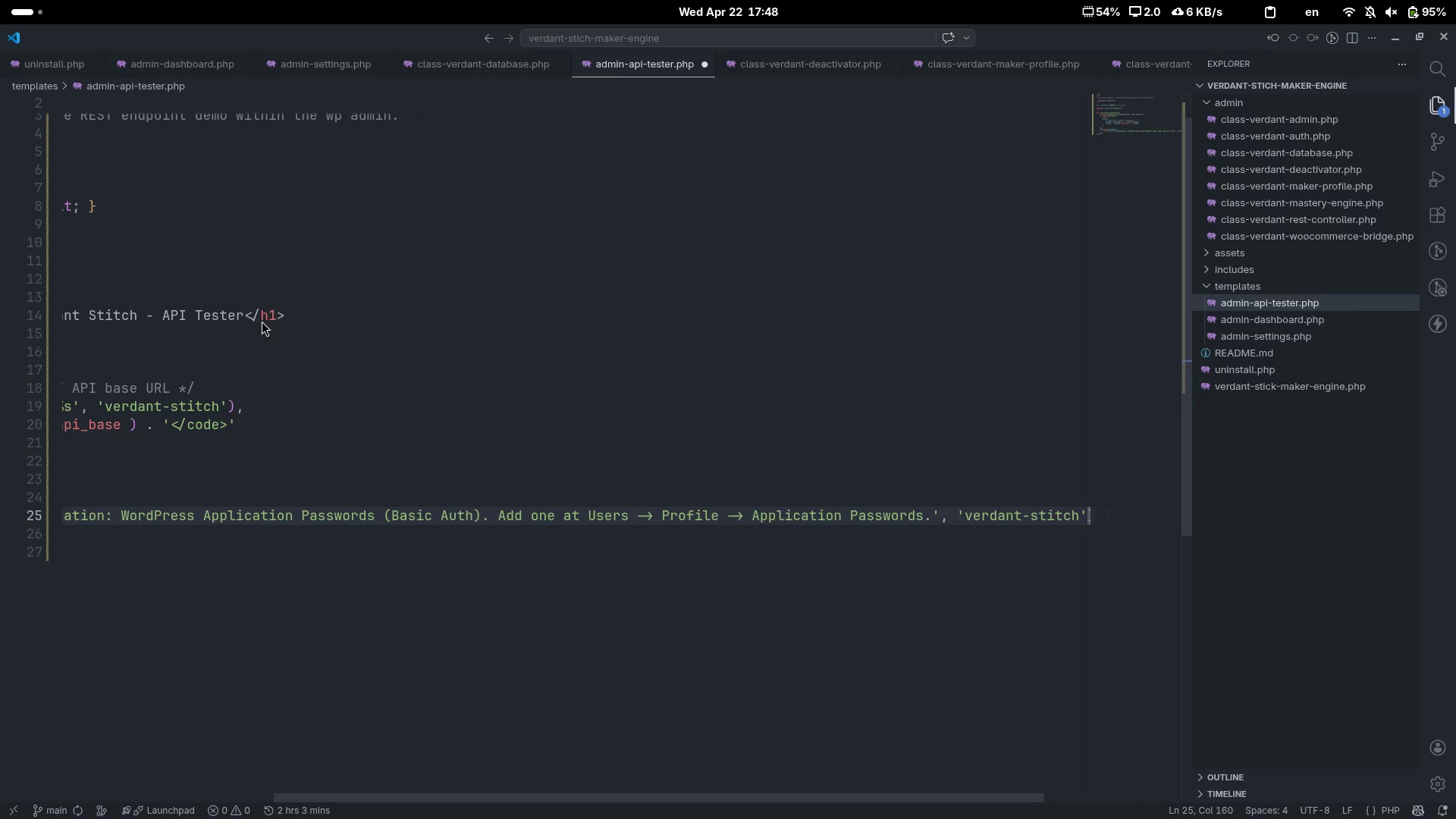 
key(ArrowRight)
 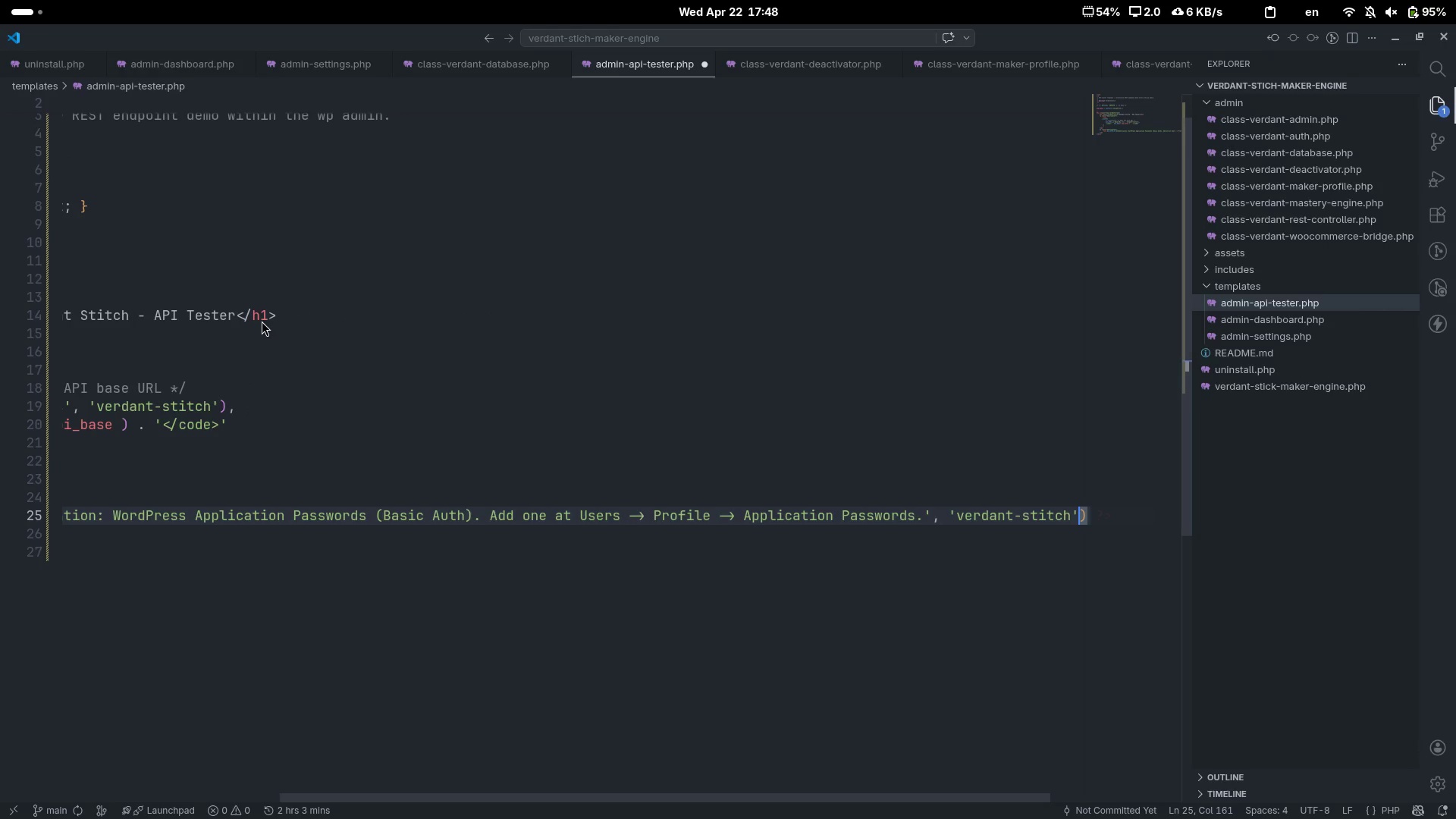 
key(ArrowRight)
 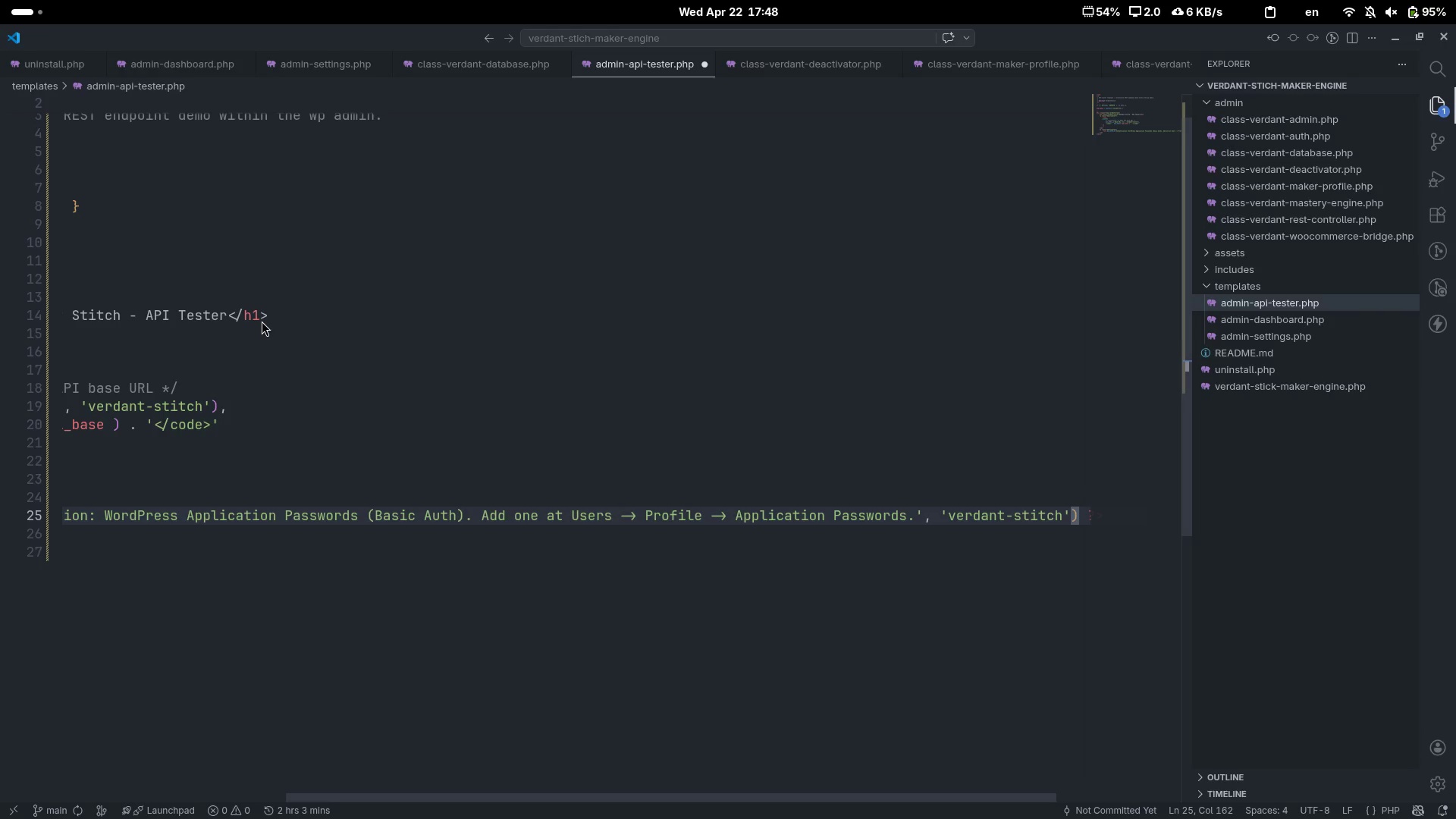 
key(Semicolon)
 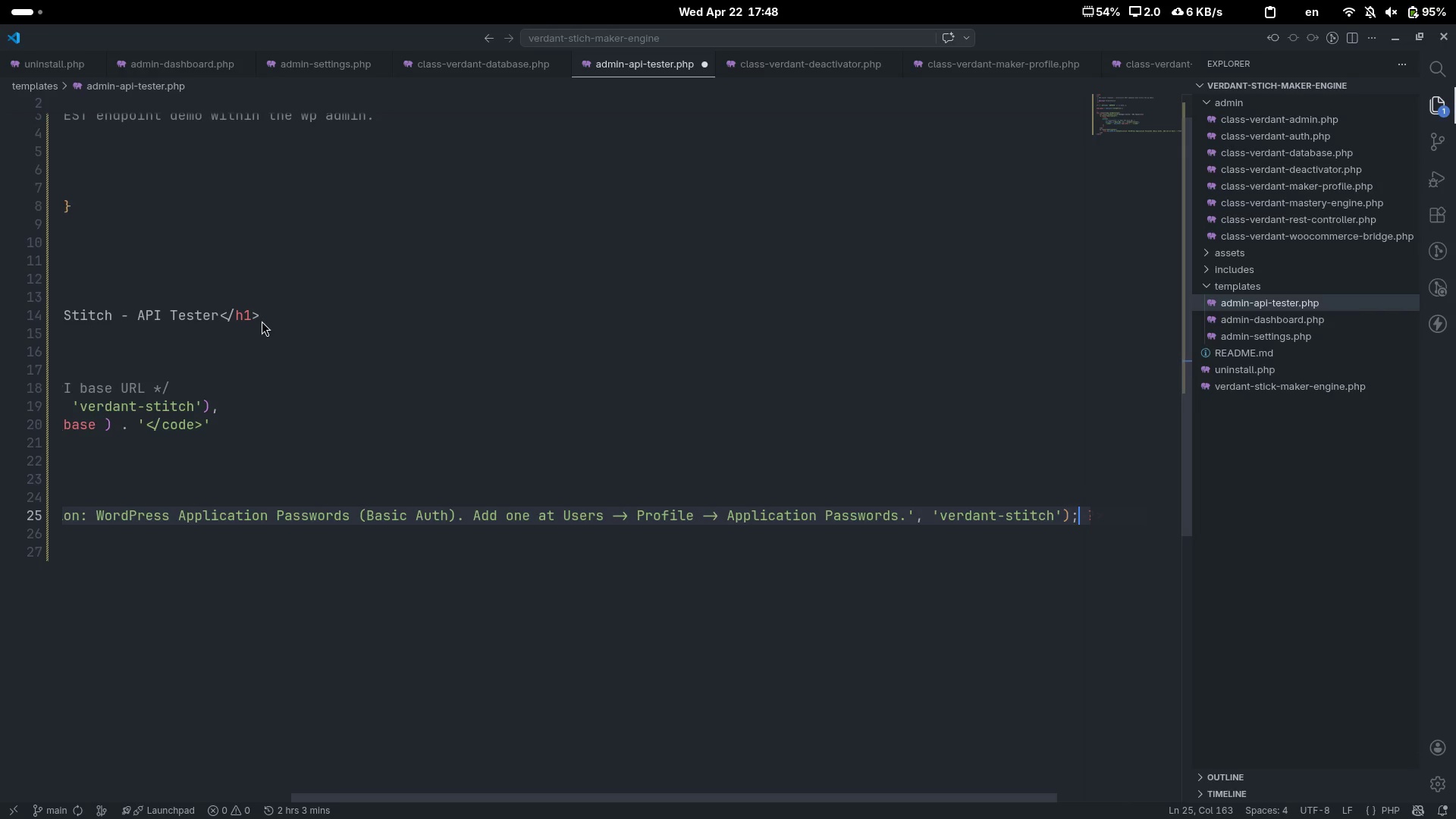 
key(Control+ArrowRight)
 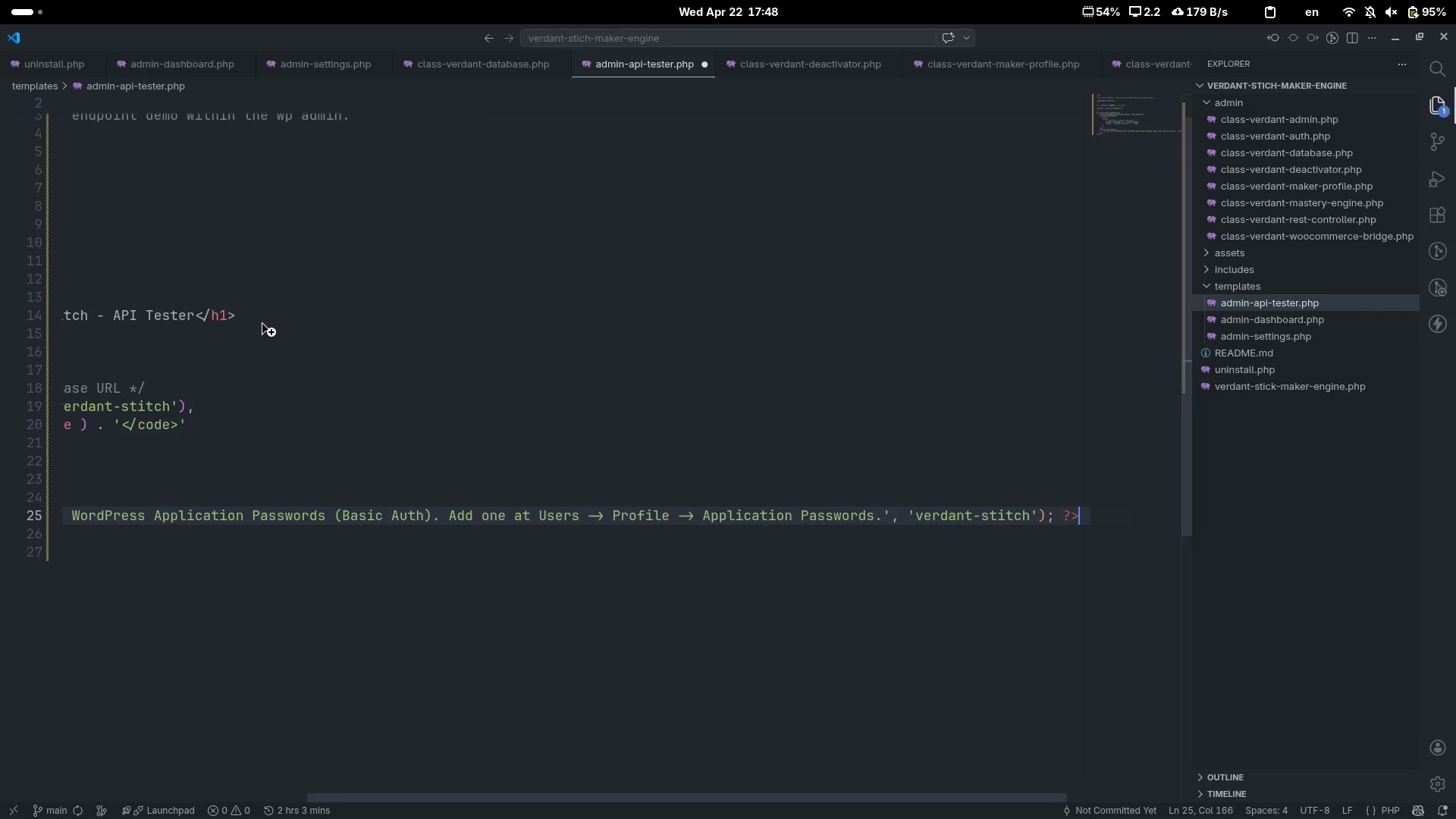 
key(Control+ArrowRight)
 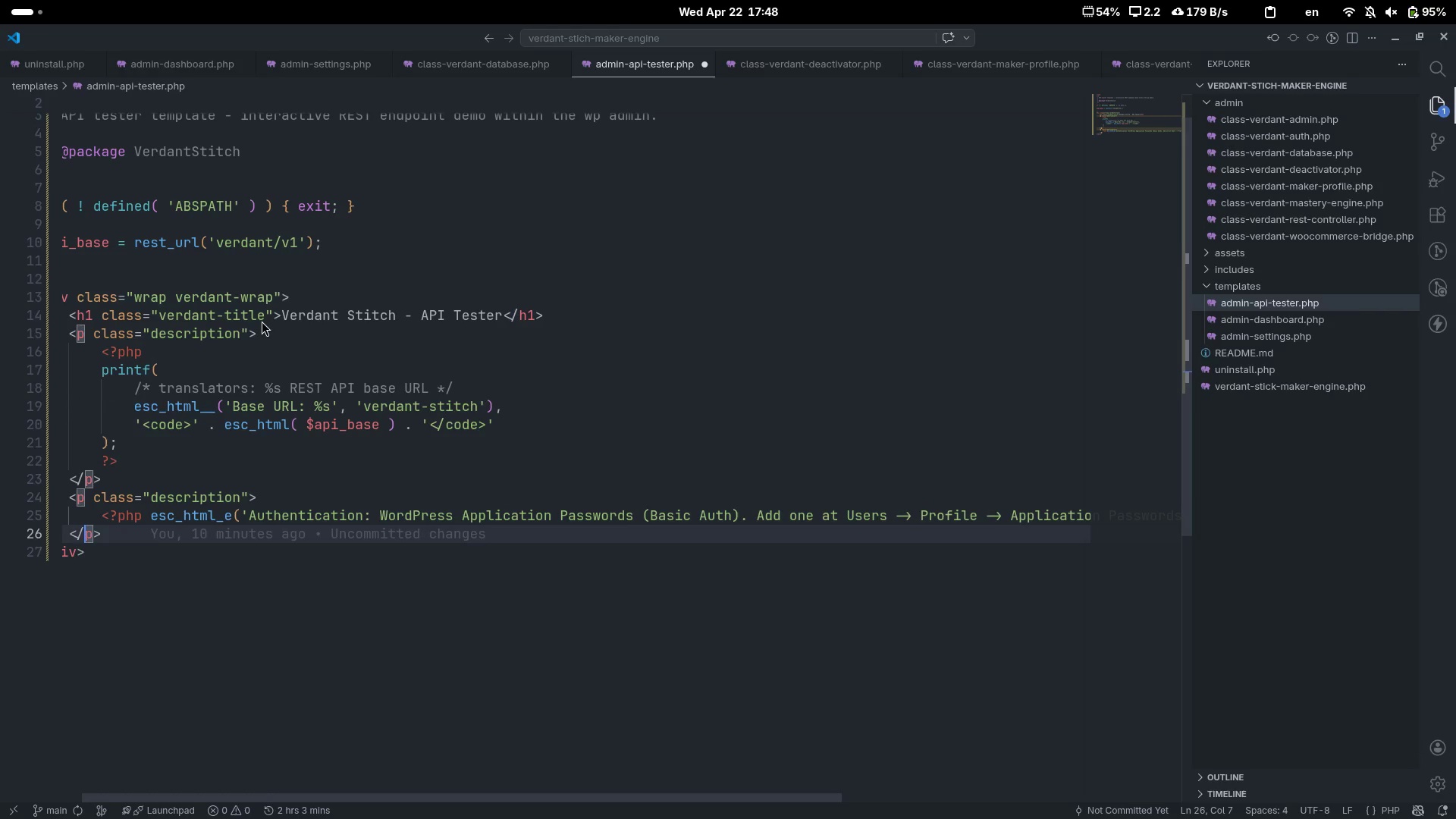 
key(ArrowLeft)
 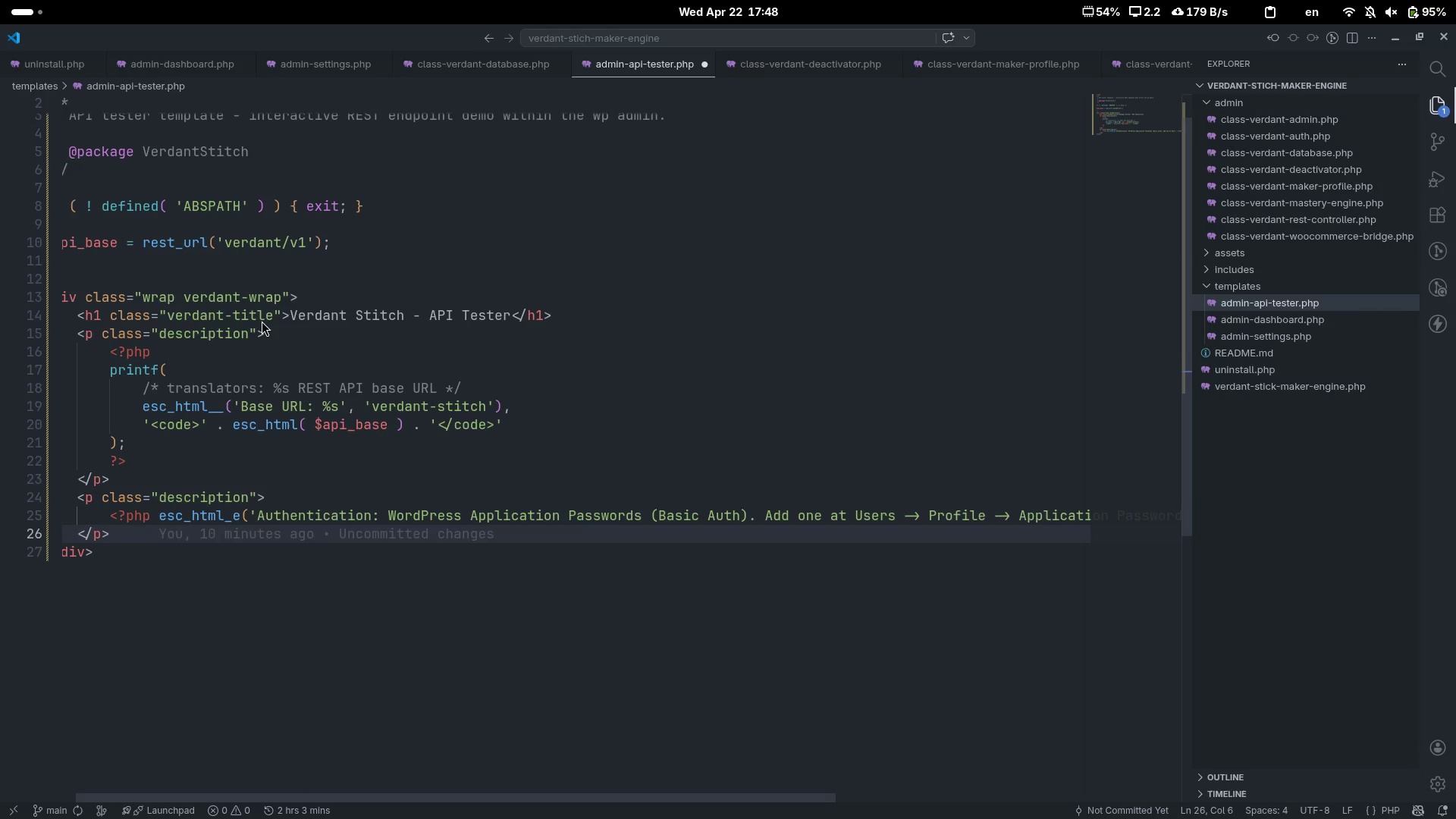 
key(ArrowUp)
 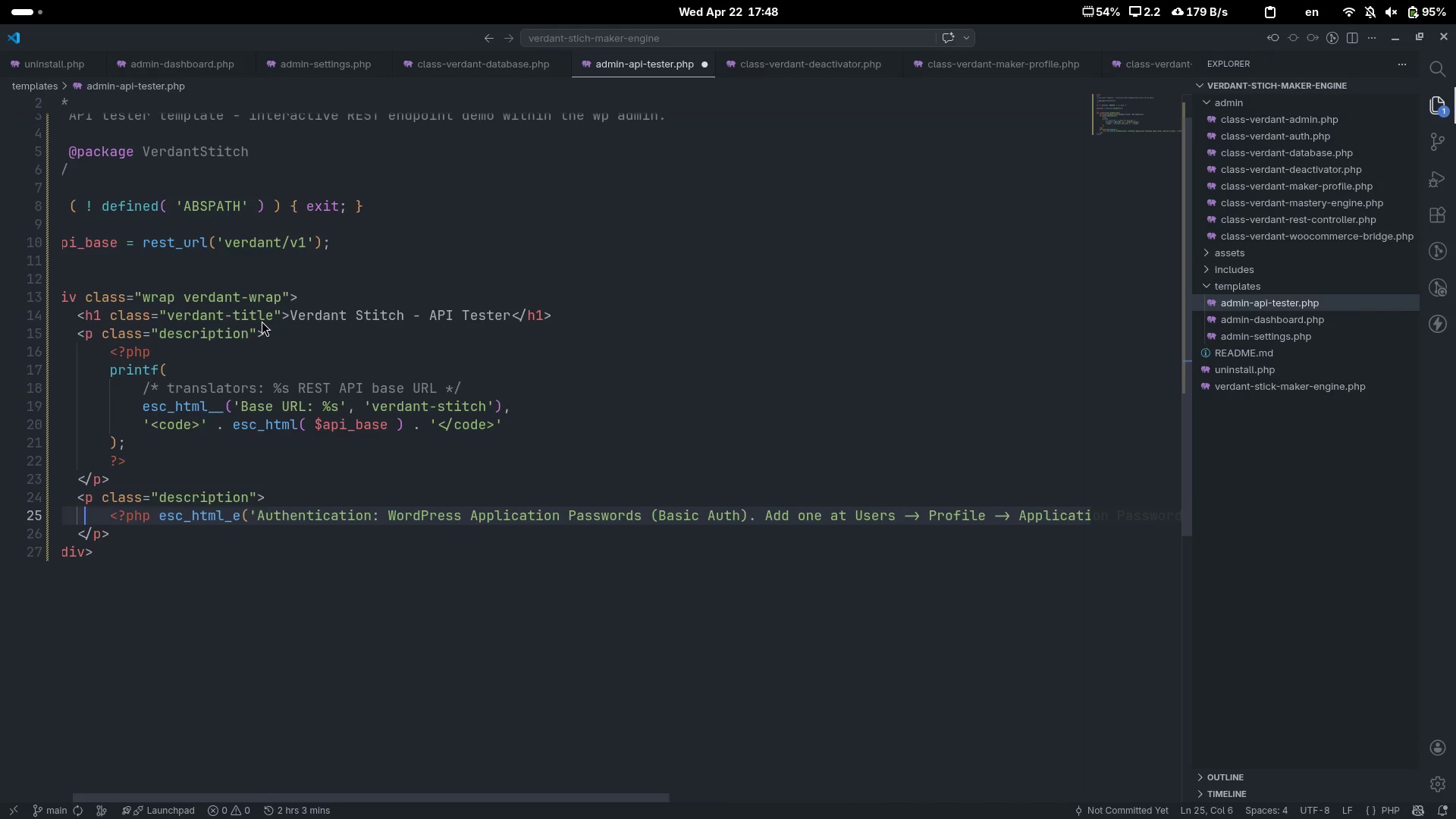 
key(End)
 